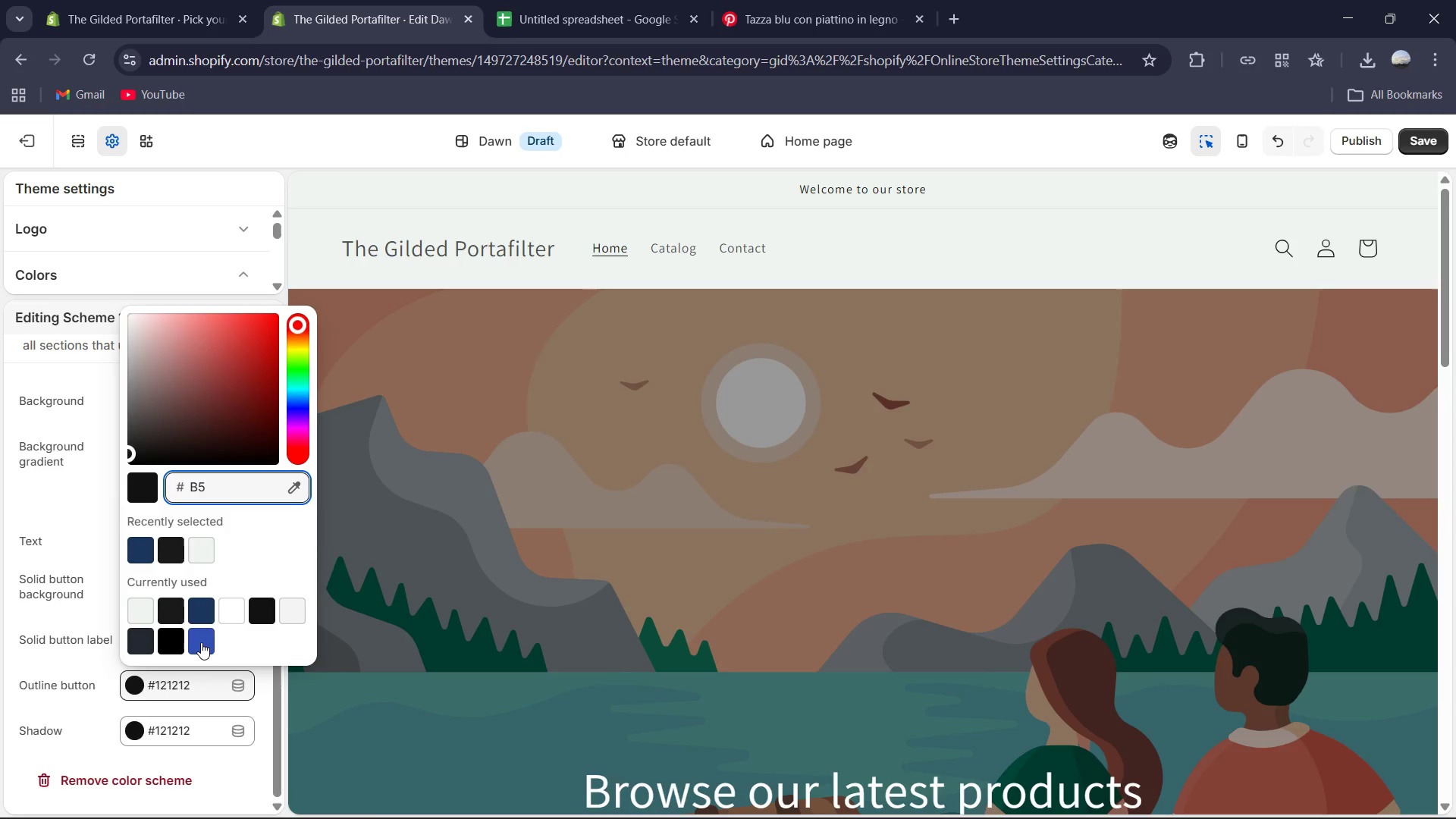 
key(Shift+A)
 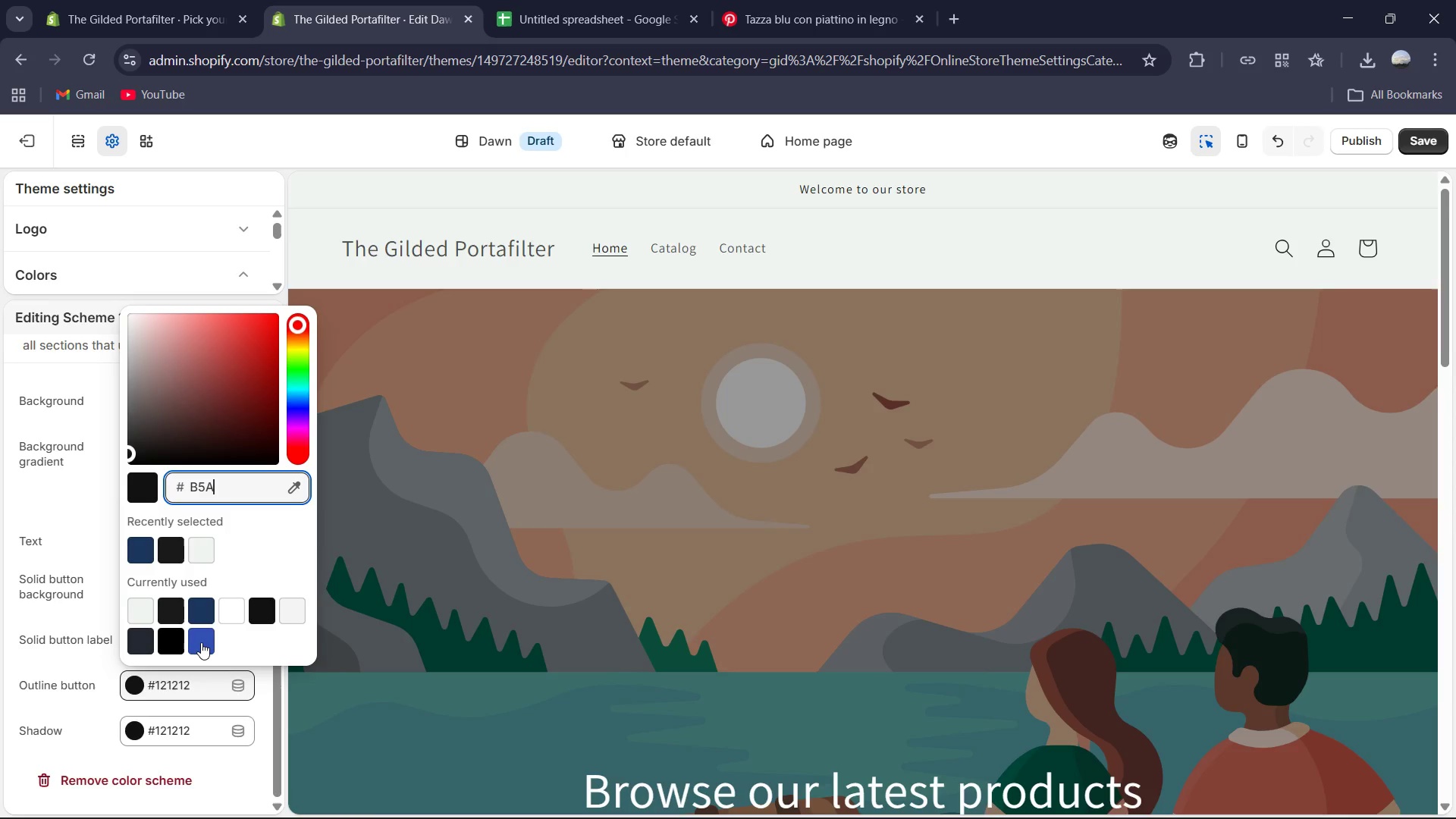 
key(Numpad2)
 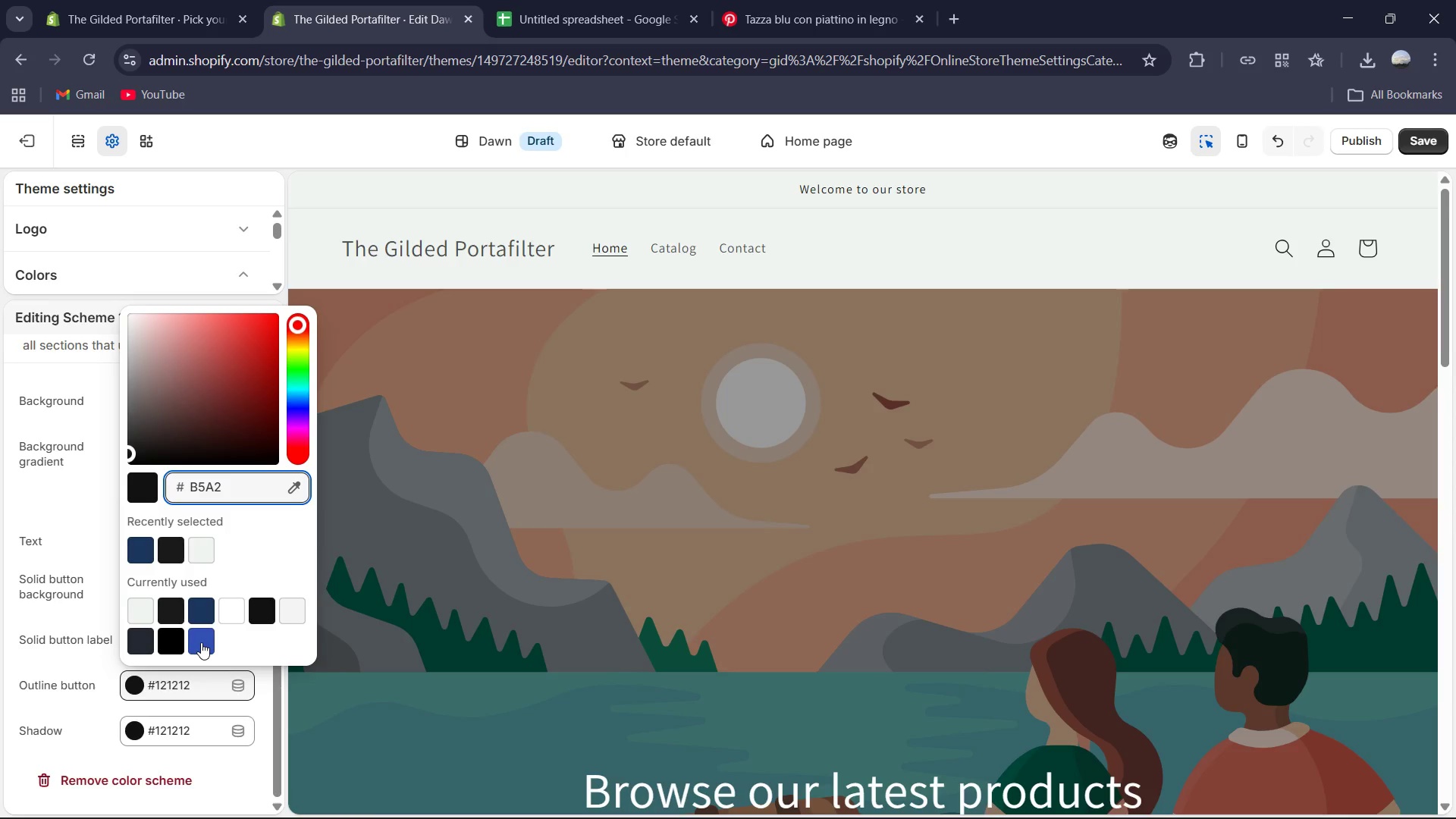 
key(Numpad6)
 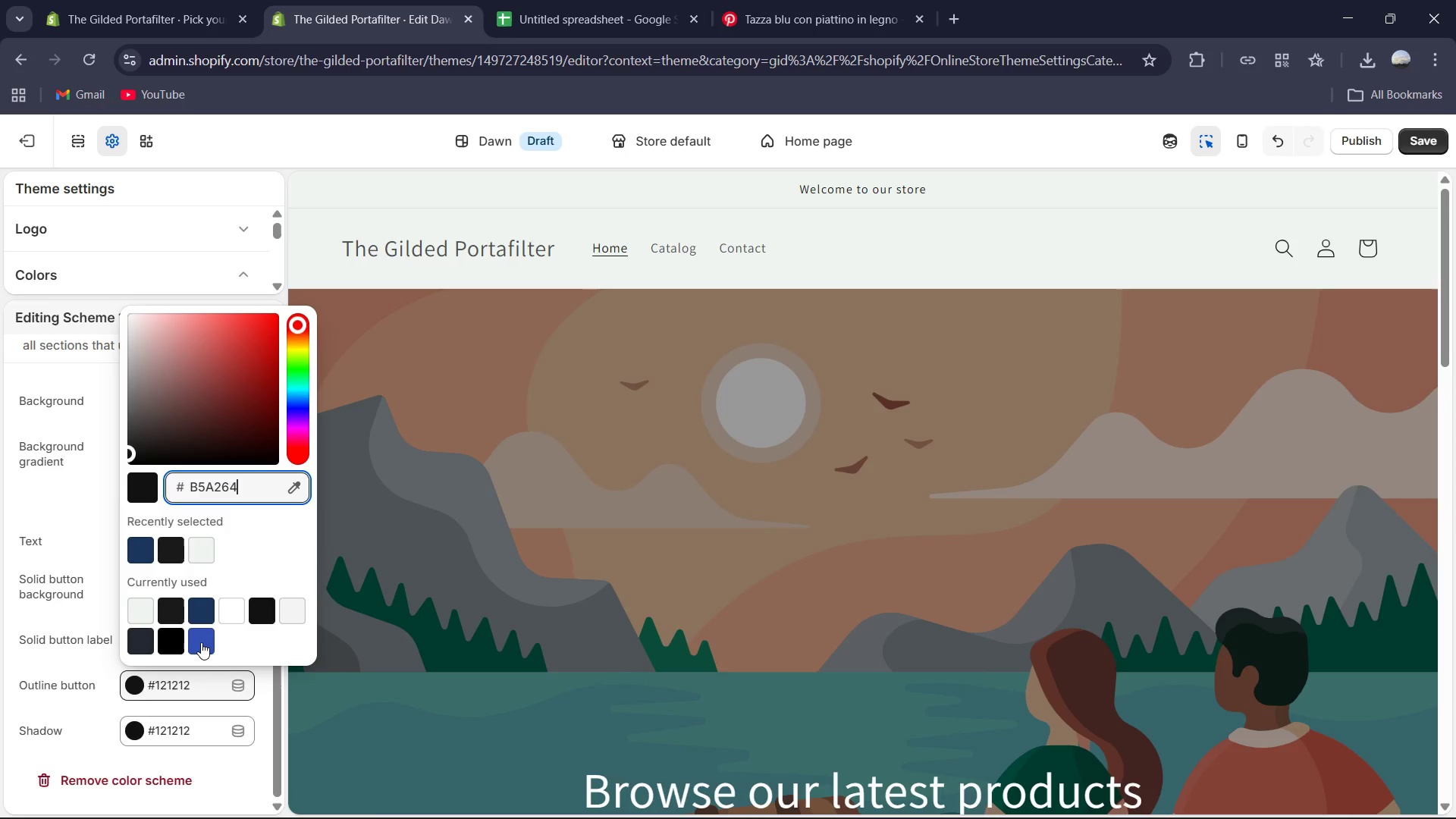 
key(Numpad4)
 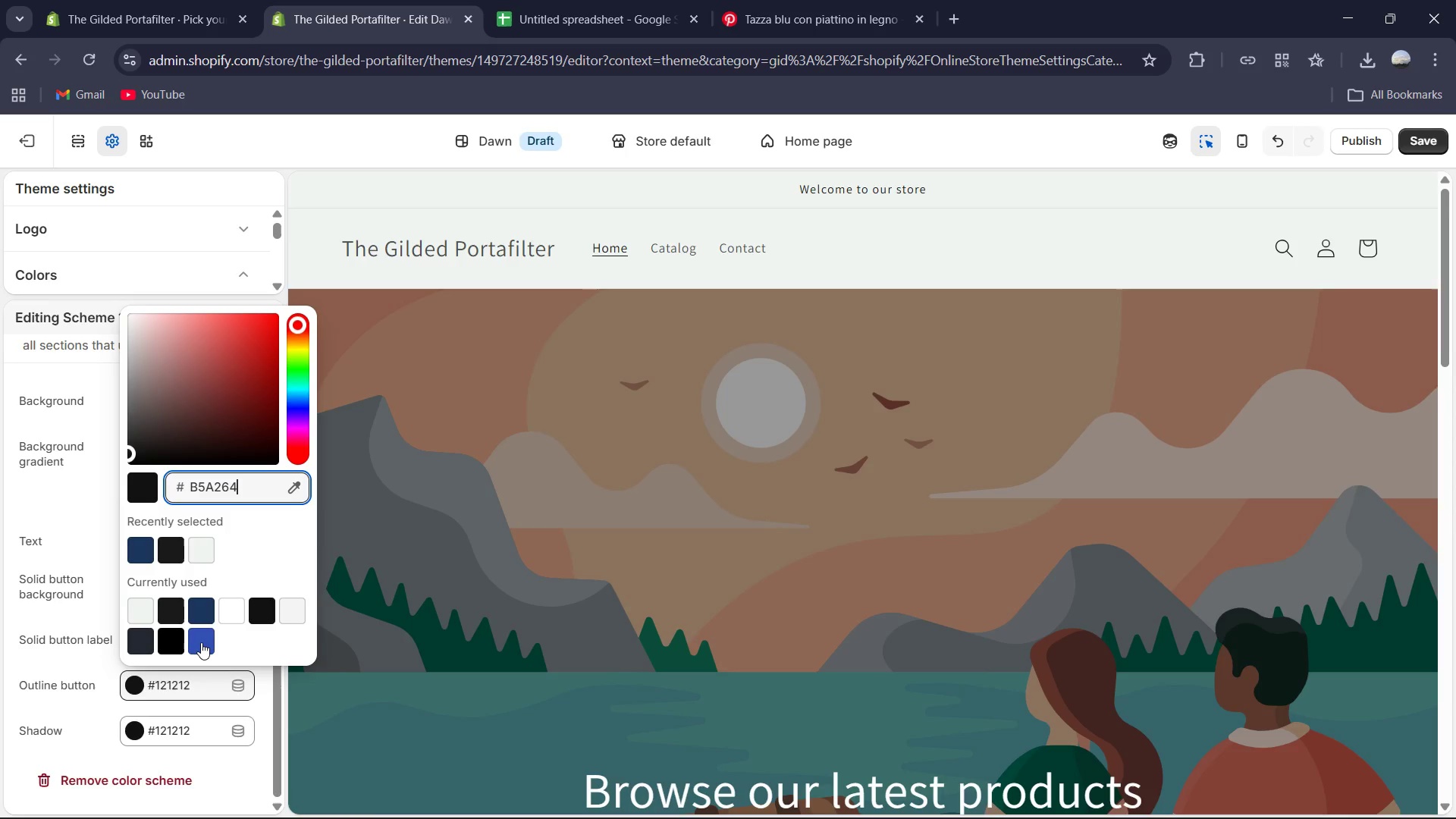 
key(Enter)
 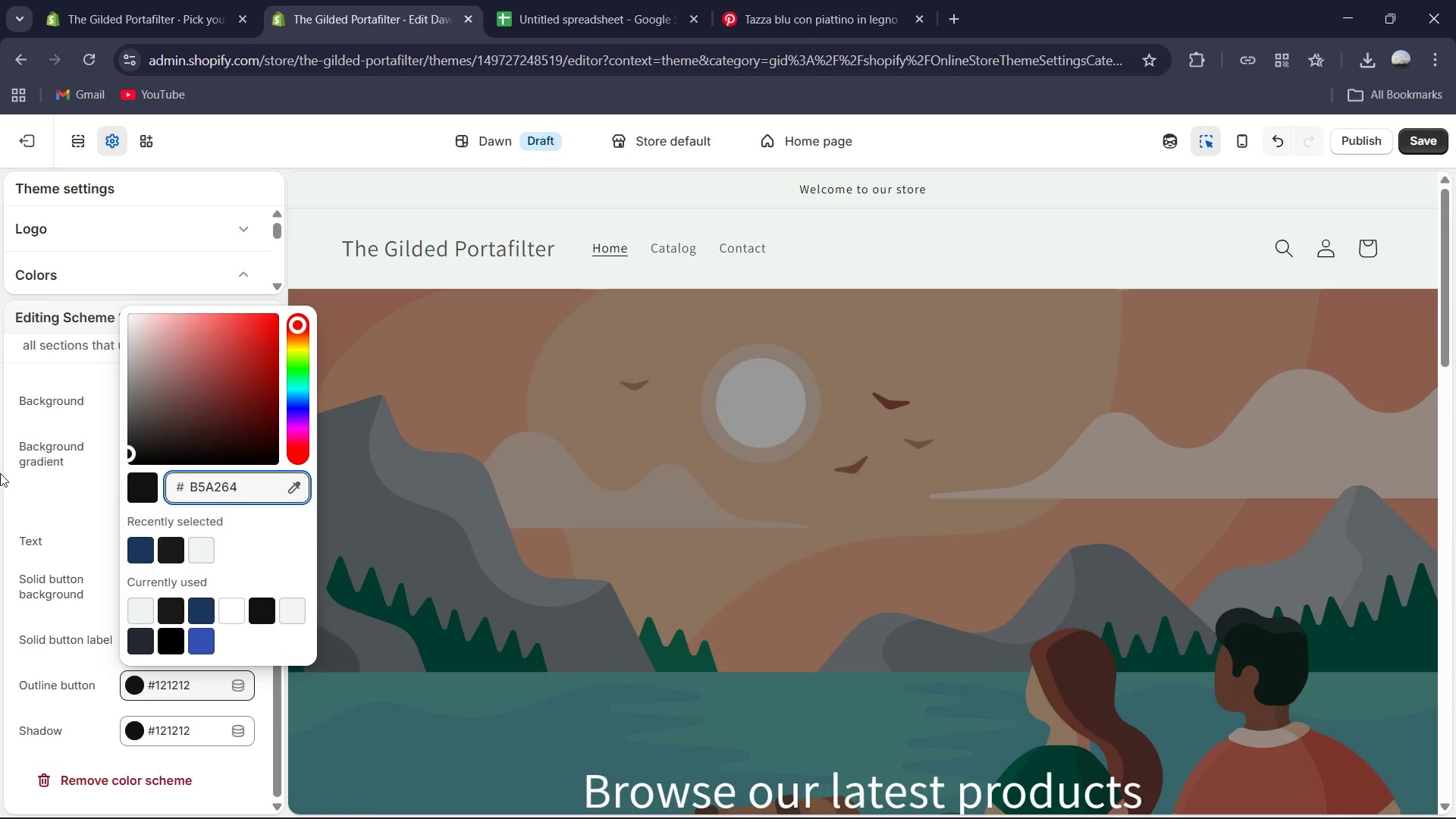 
left_click([9, 493])
 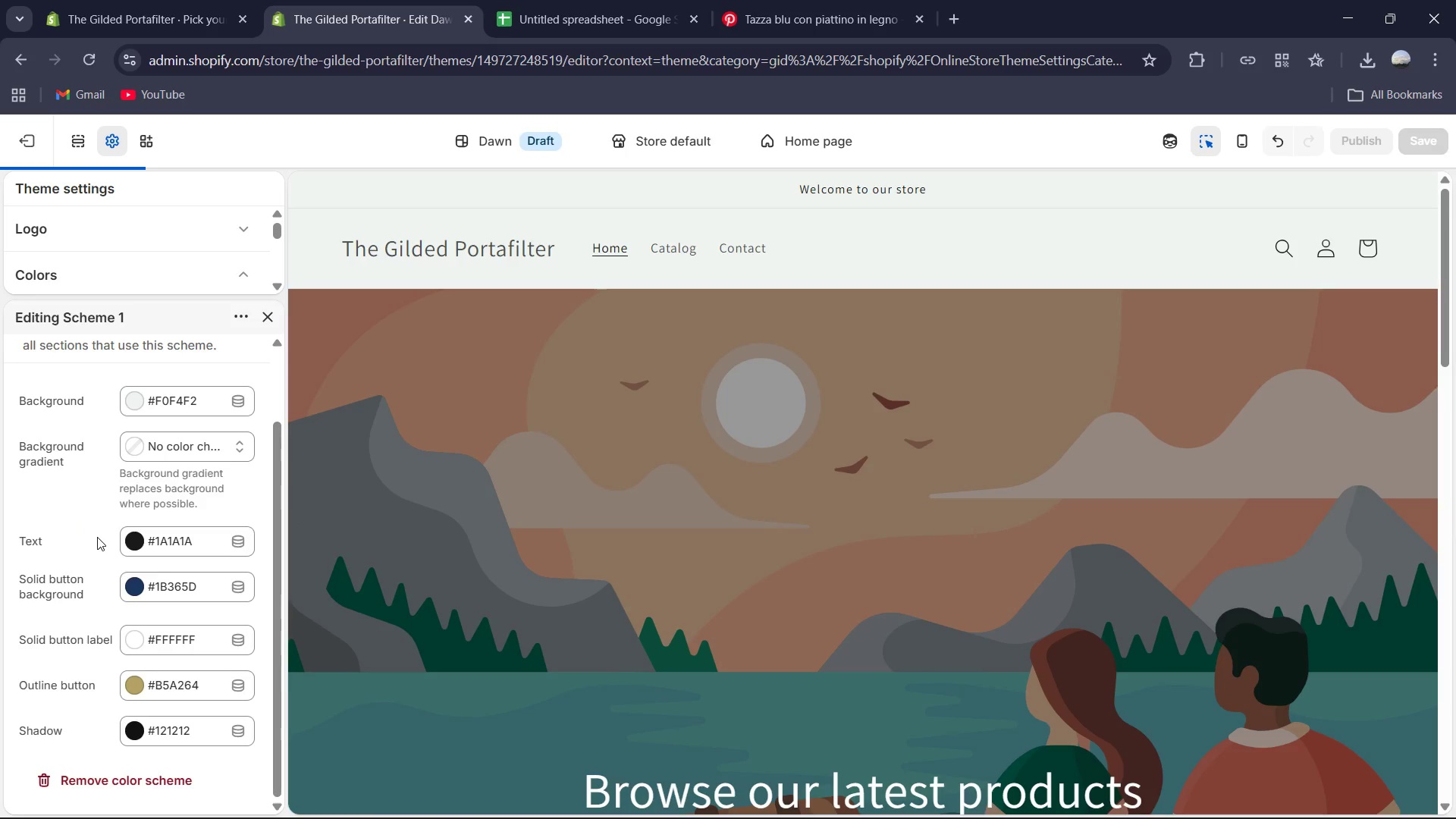 
scroll: coordinate [533, 528], scroll_direction: down, amount: 16.0
 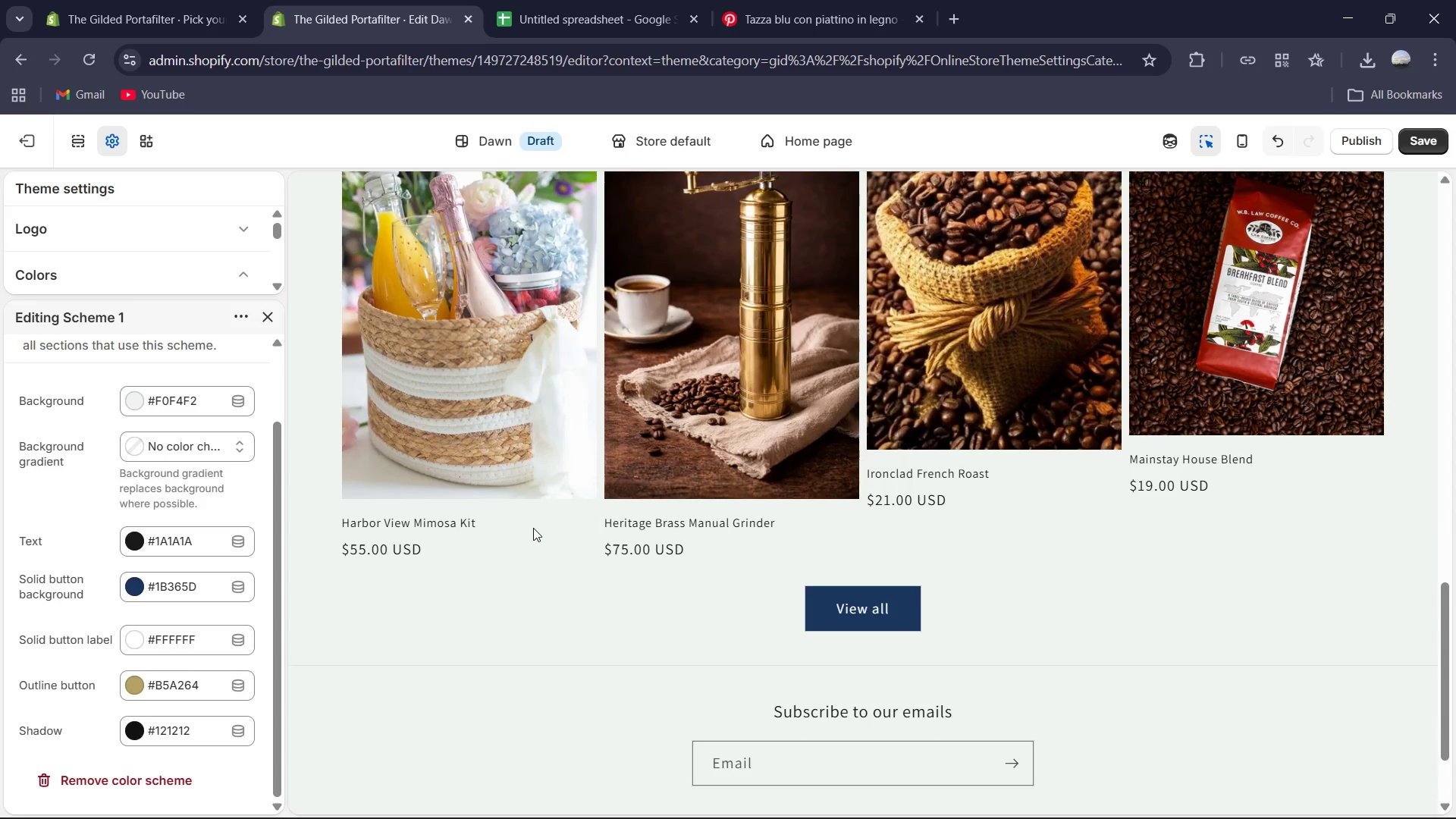 
scroll: coordinate [121, 450], scroll_direction: up, amount: 18.0
 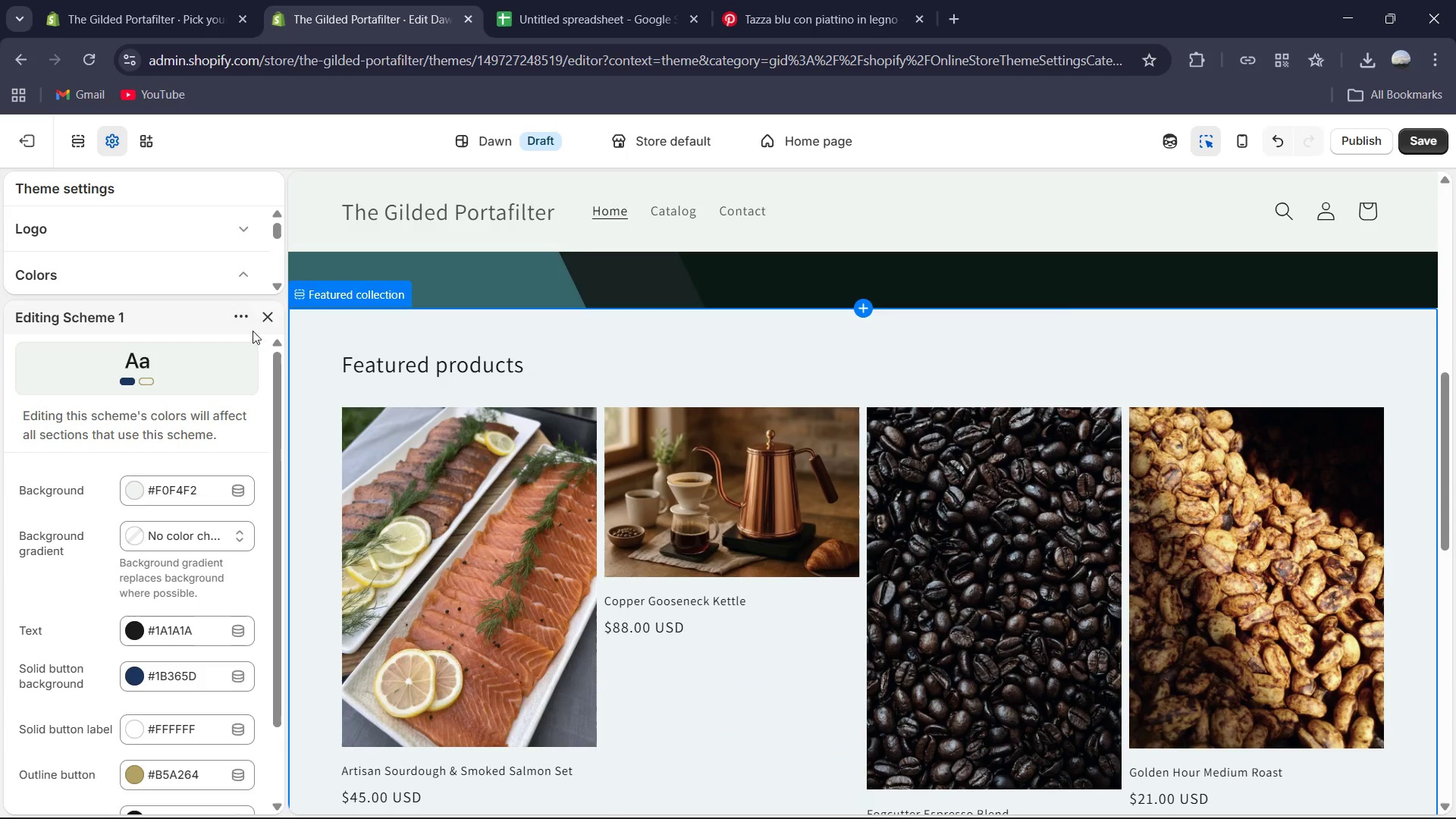 
left_click([271, 312])
 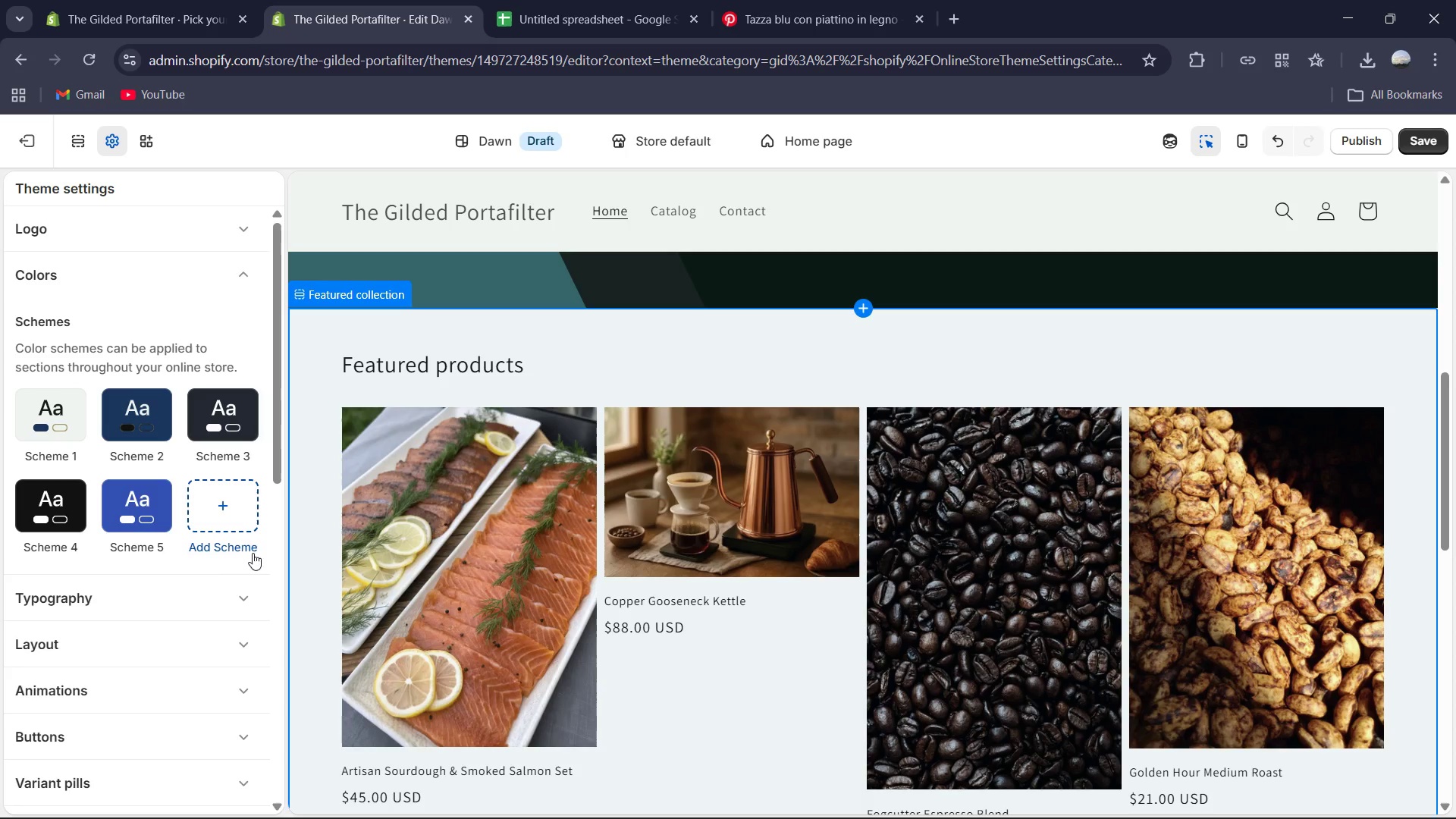 
wait(7.86)
 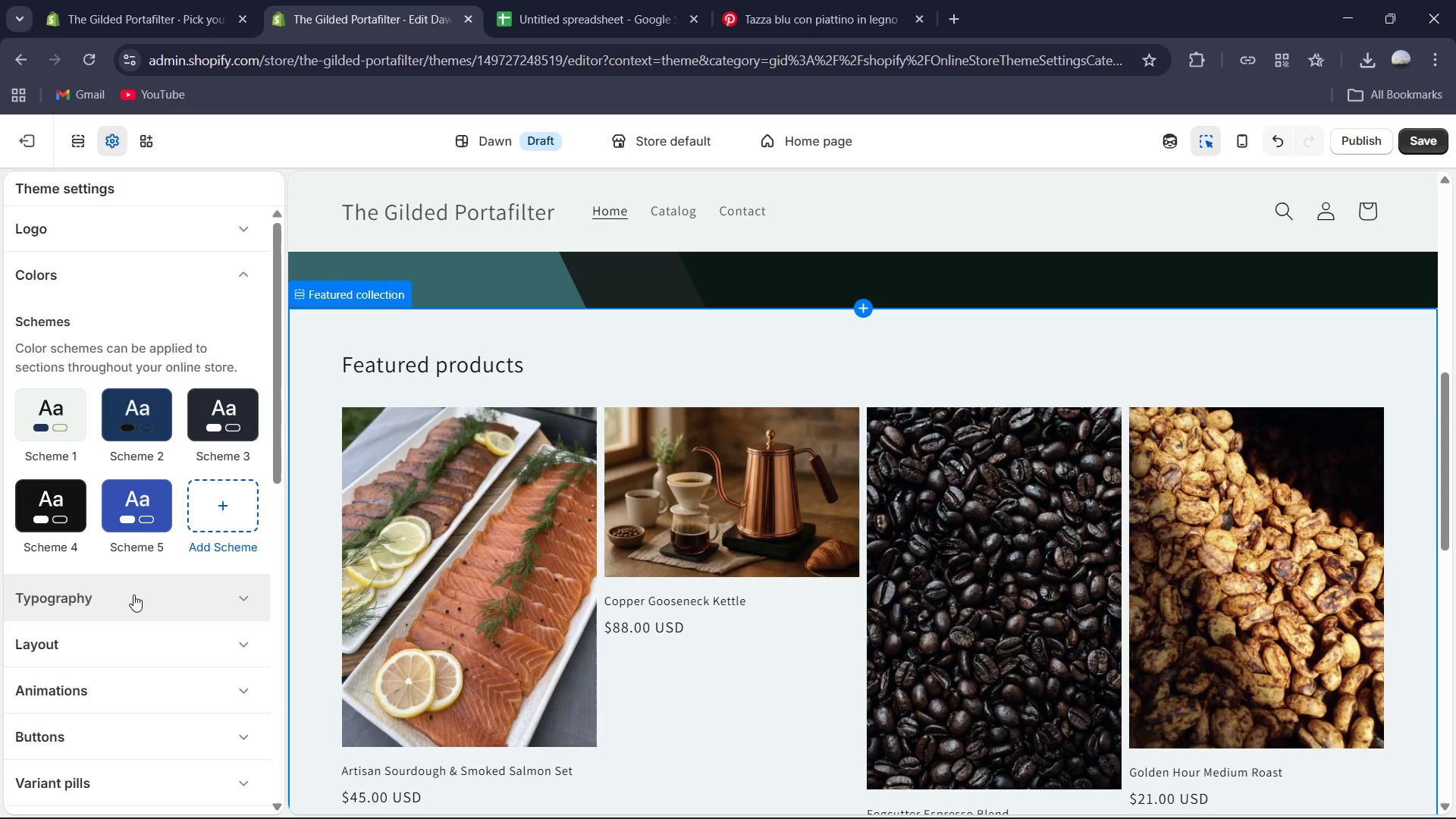 
scroll: coordinate [384, 403], scroll_direction: up, amount: 7.0
 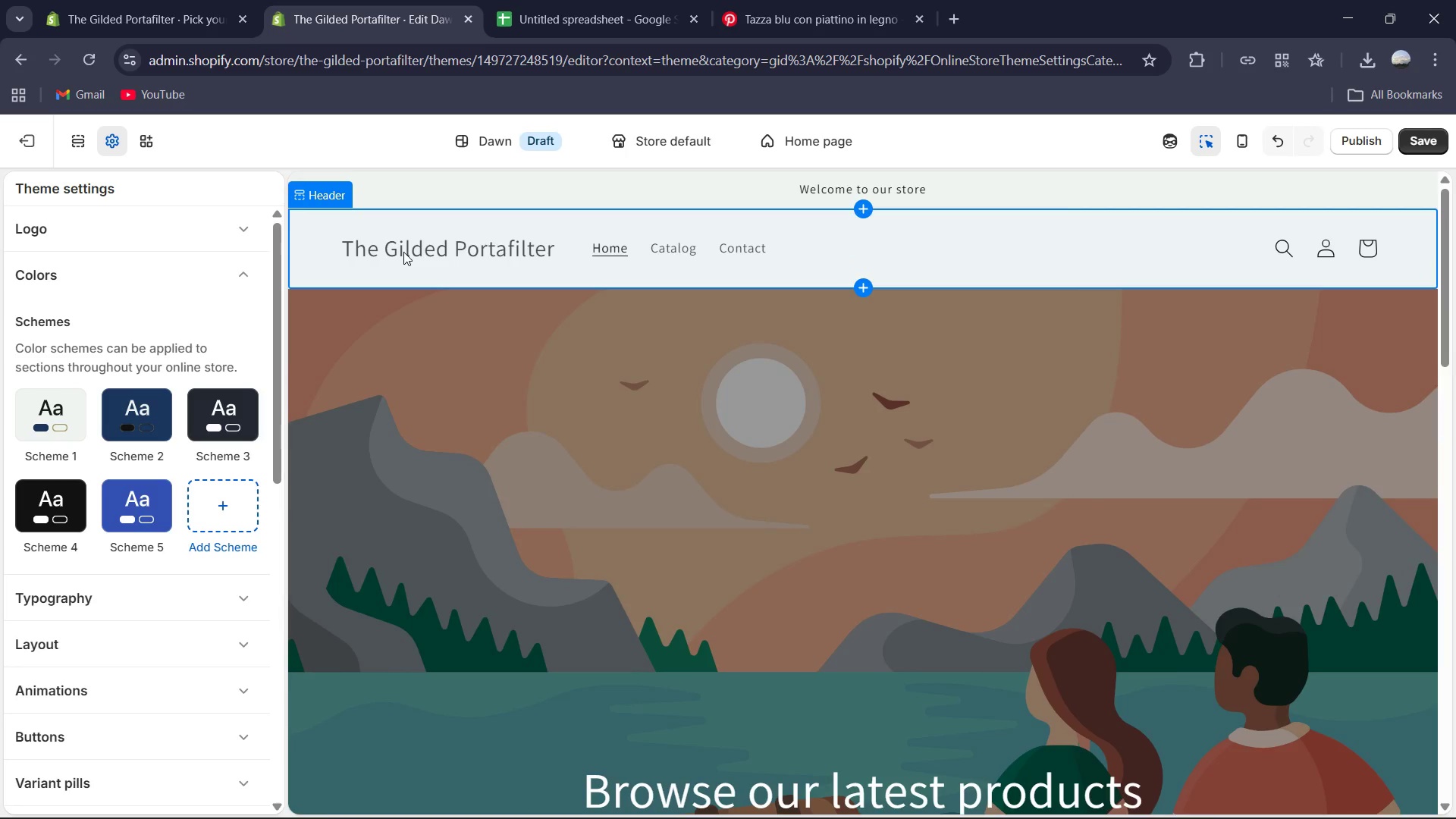 
left_click([403, 252])
 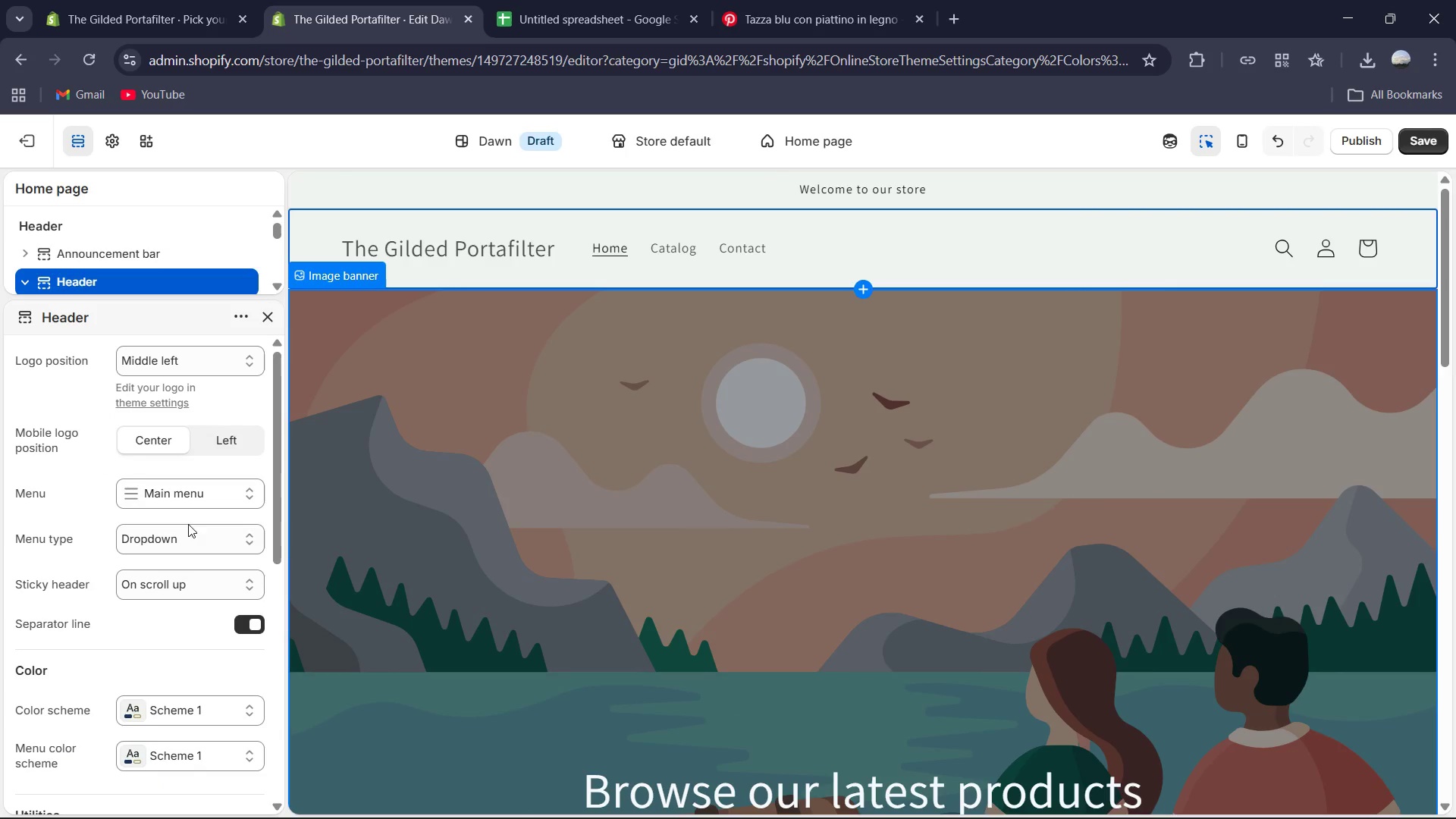 
scroll: coordinate [184, 543], scroll_direction: down, amount: 1.0
 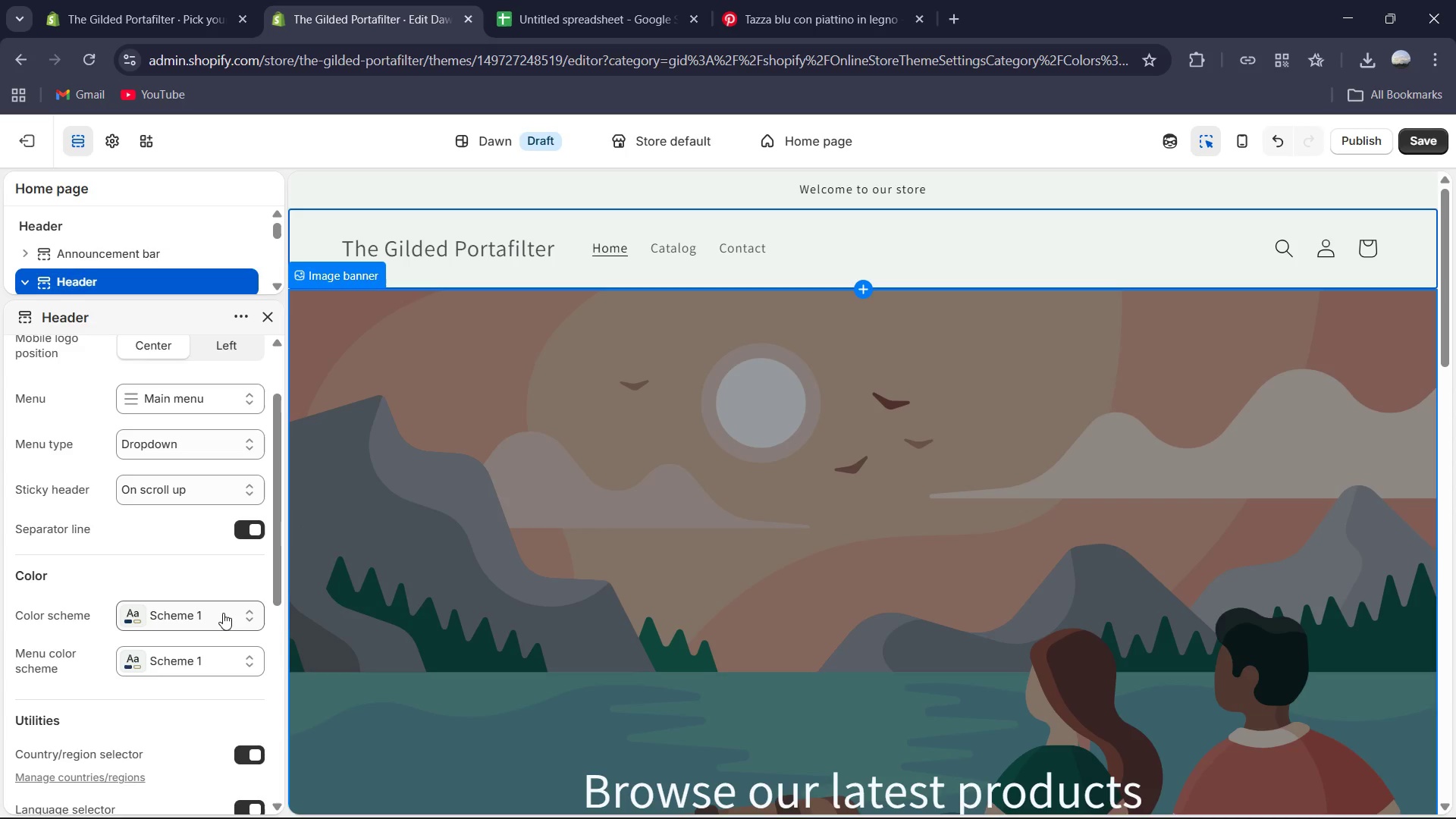 
left_click([223, 613])
 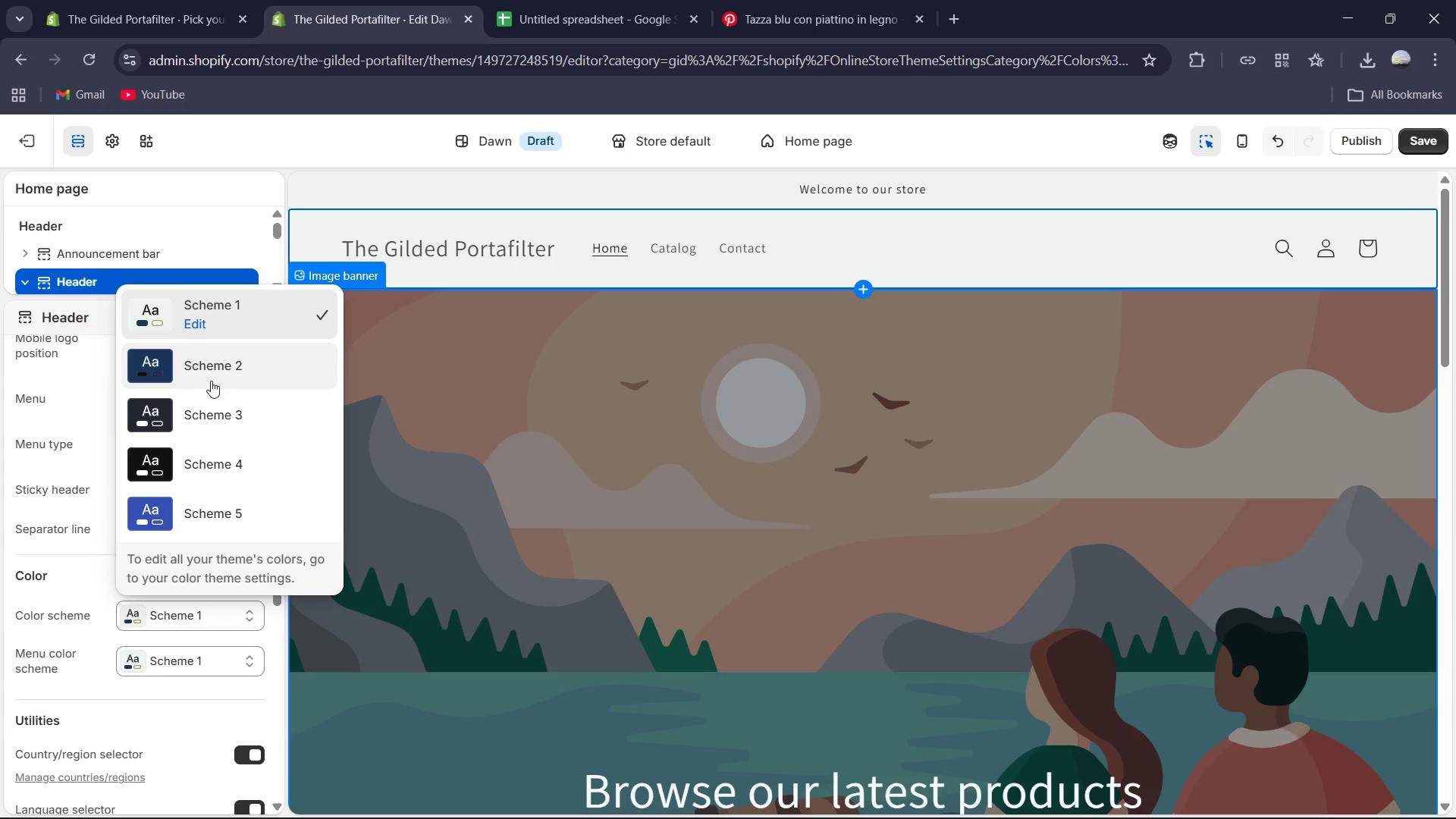 
left_click([211, 381])
 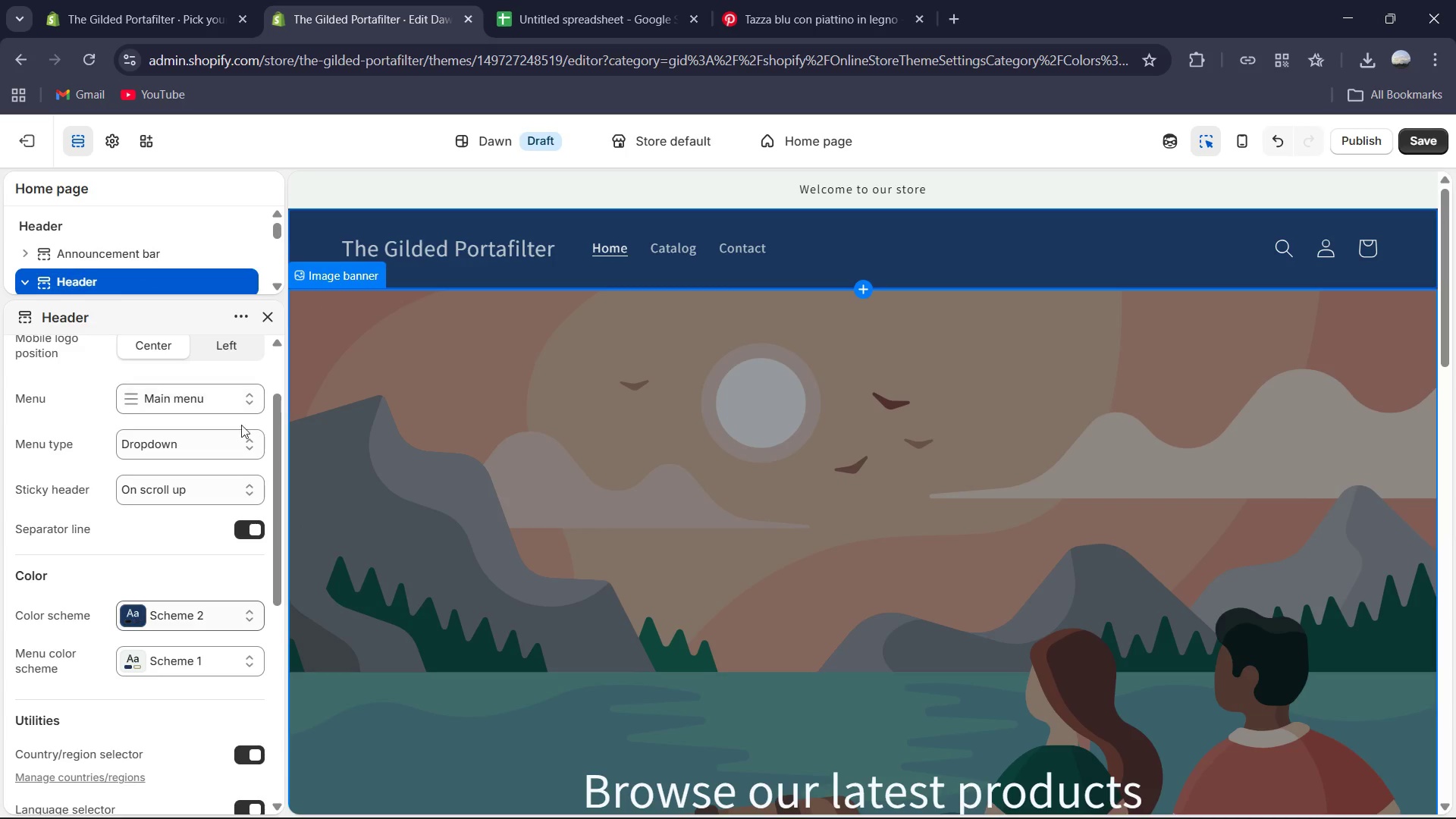 
scroll: coordinate [578, 458], scroll_direction: down, amount: 19.0
 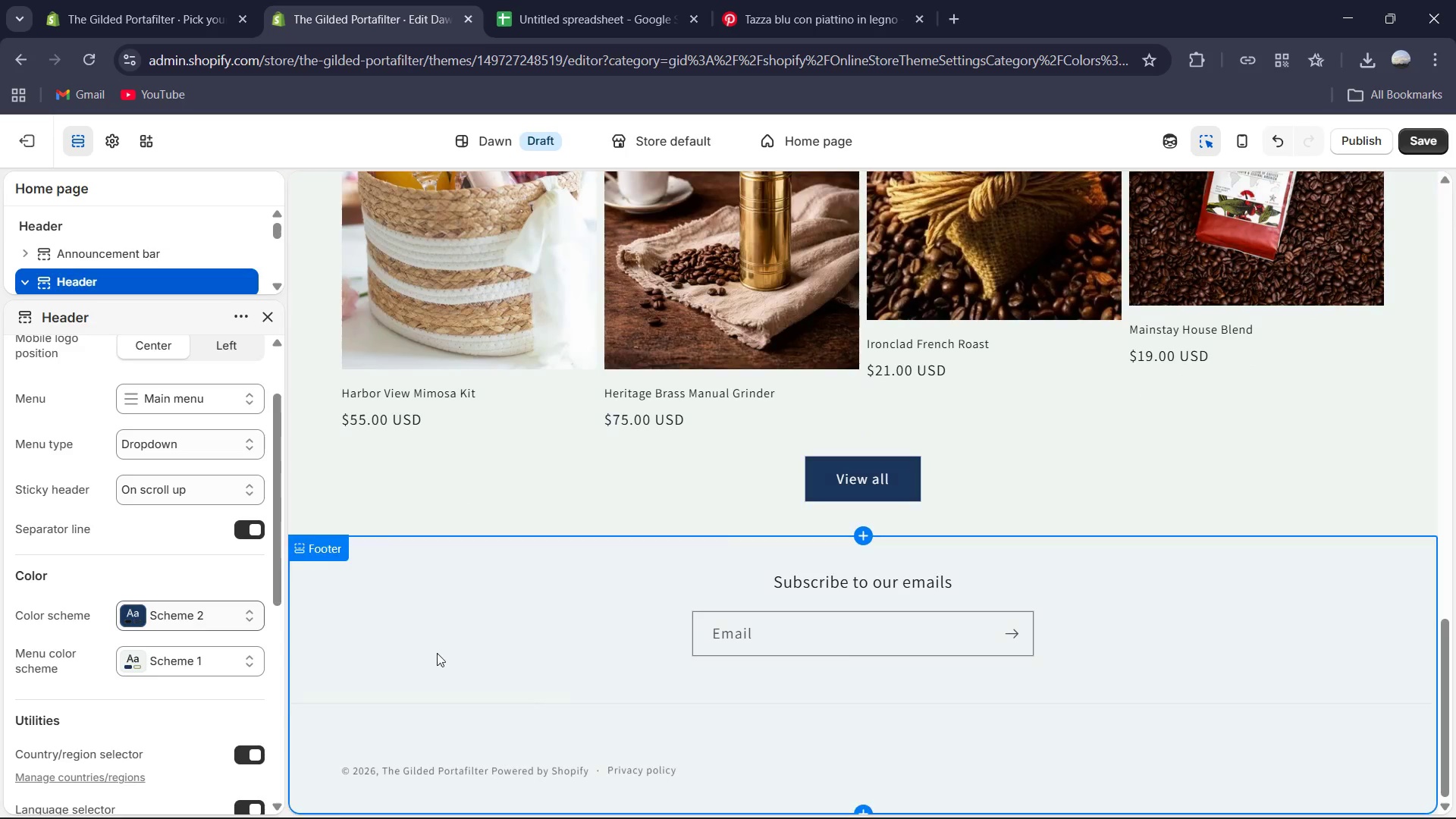 
left_click([435, 650])
 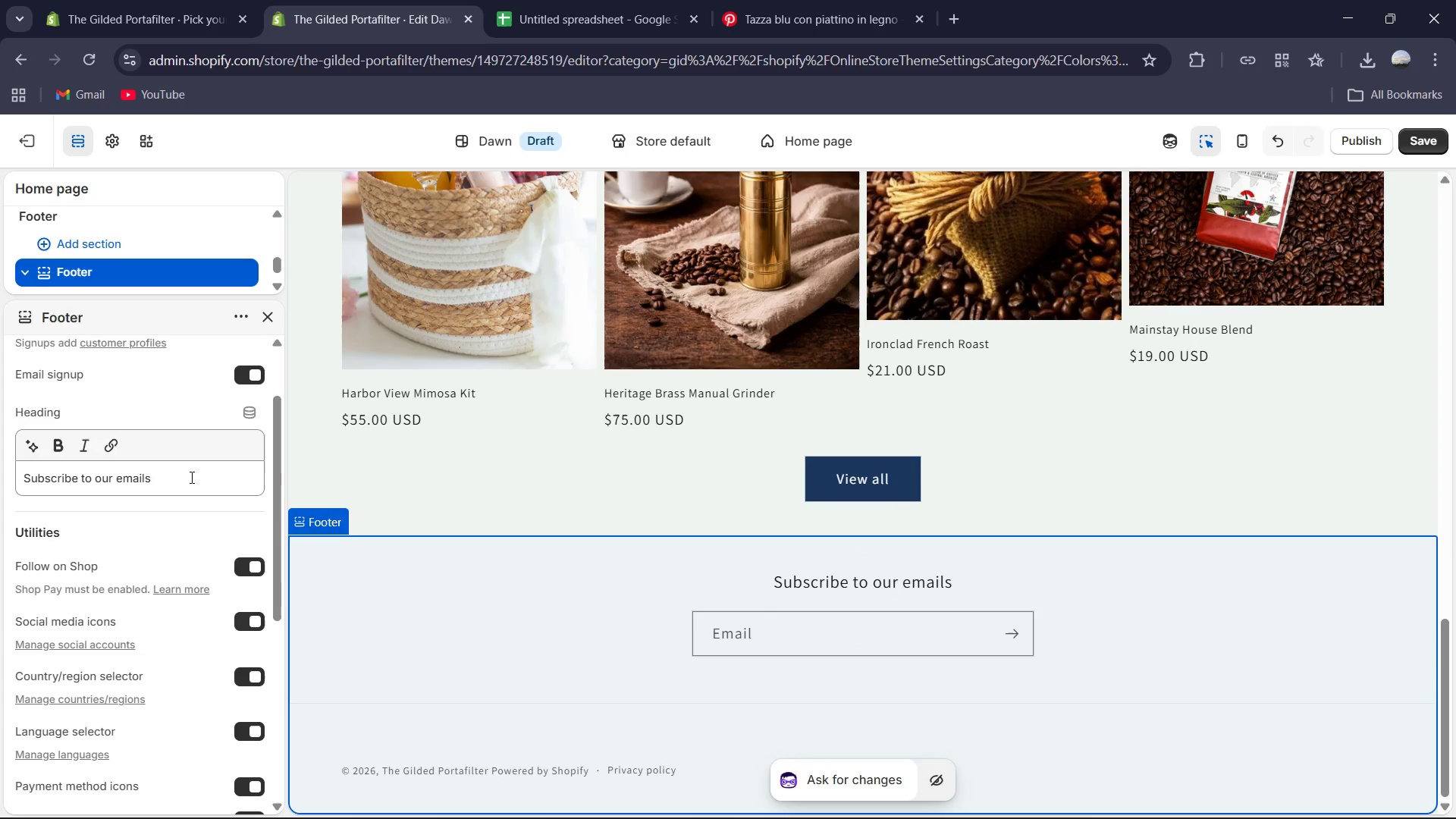 
scroll: coordinate [177, 477], scroll_direction: up, amount: 8.0
 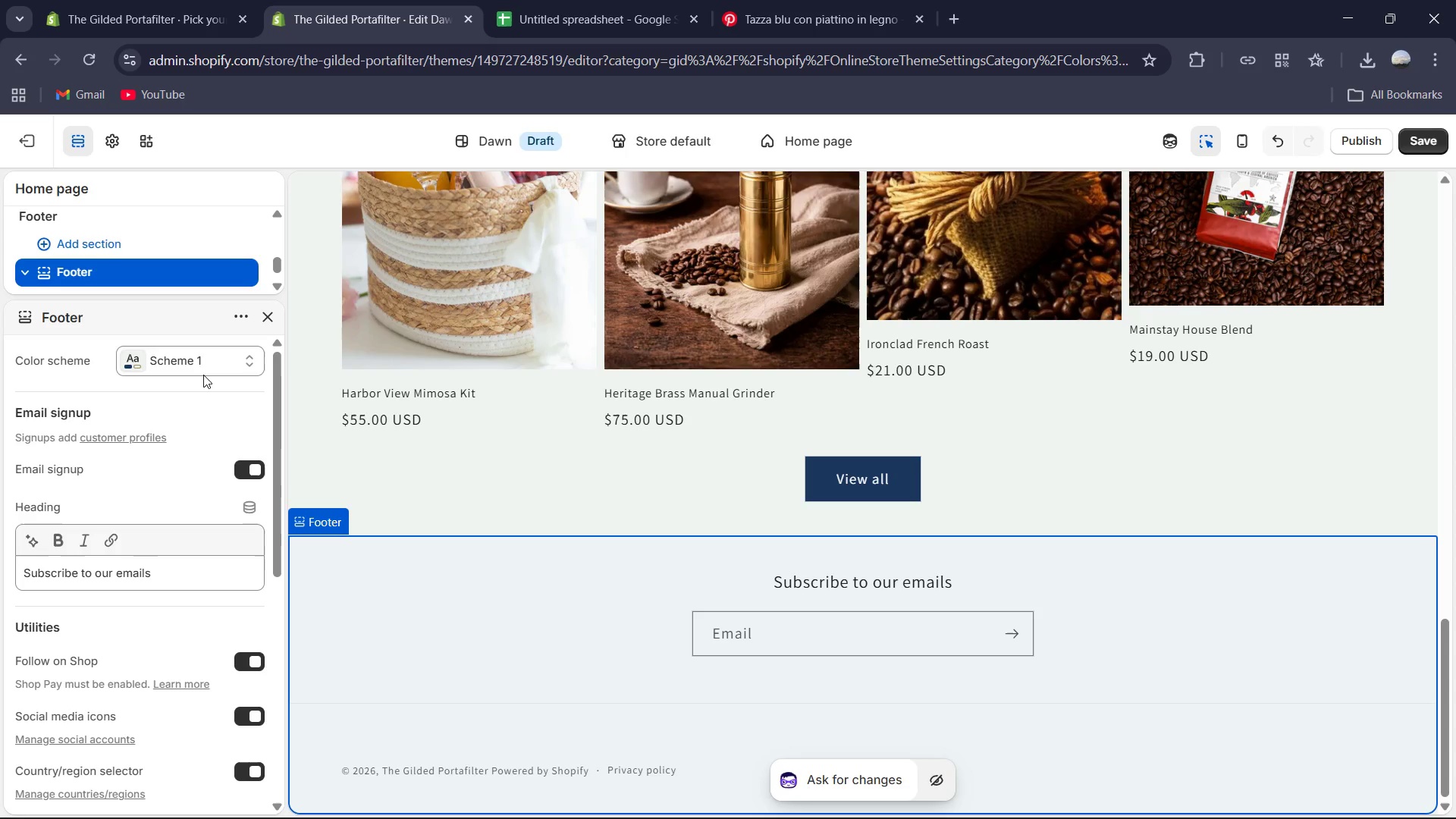 
left_click([205, 372])
 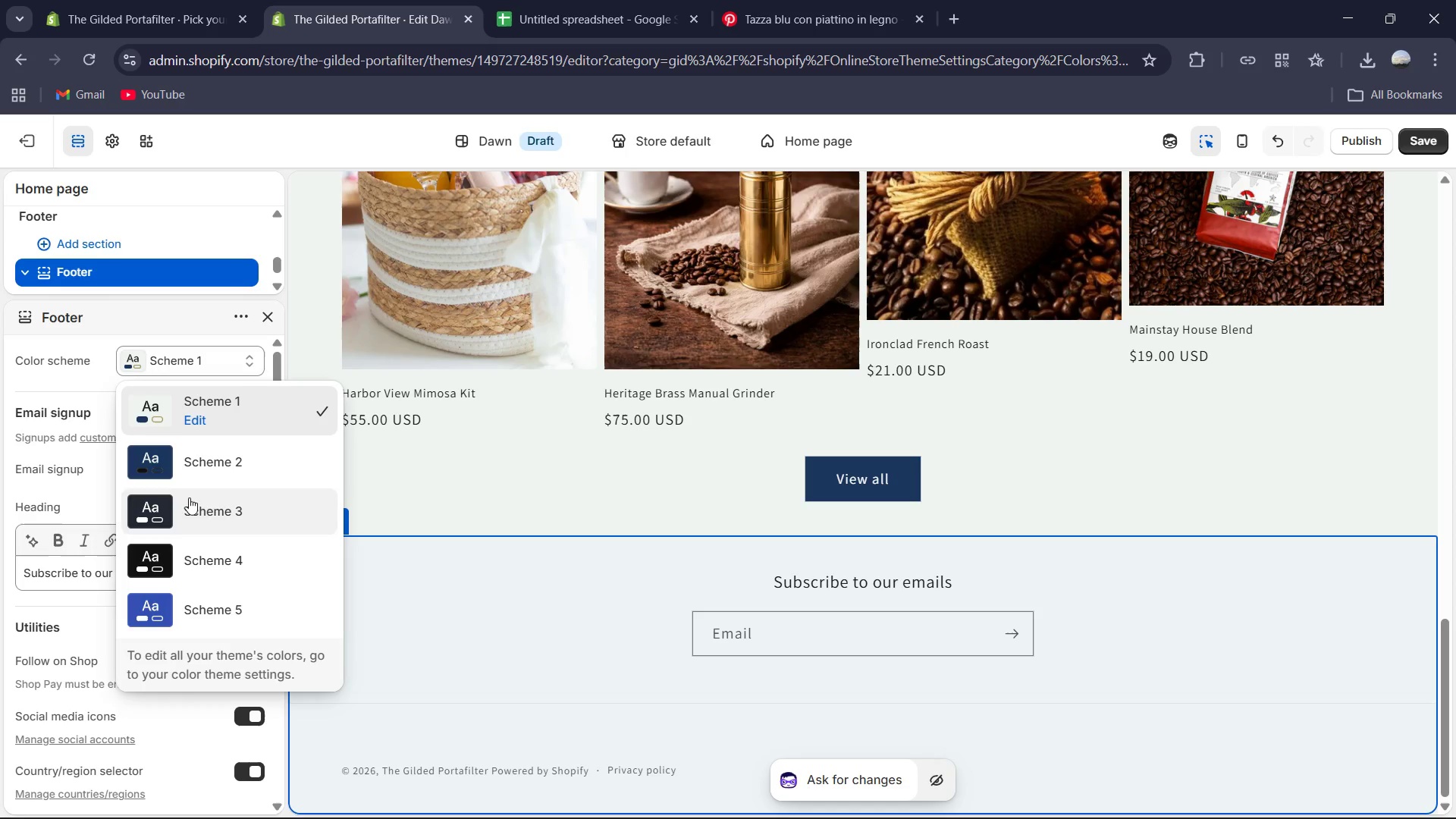 
left_click([199, 472])
 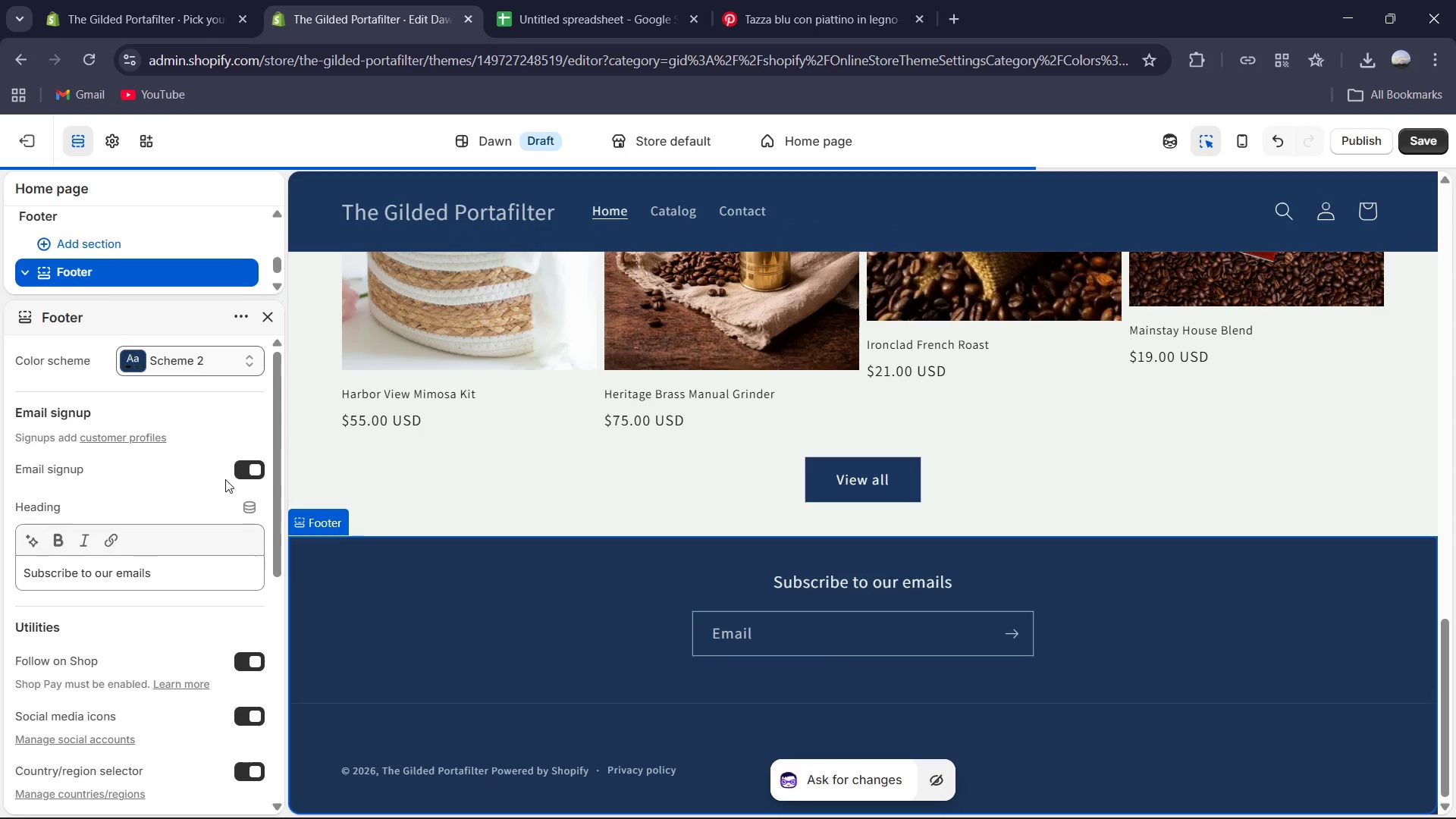 
scroll: coordinate [452, 477], scroll_direction: up, amount: 13.0
 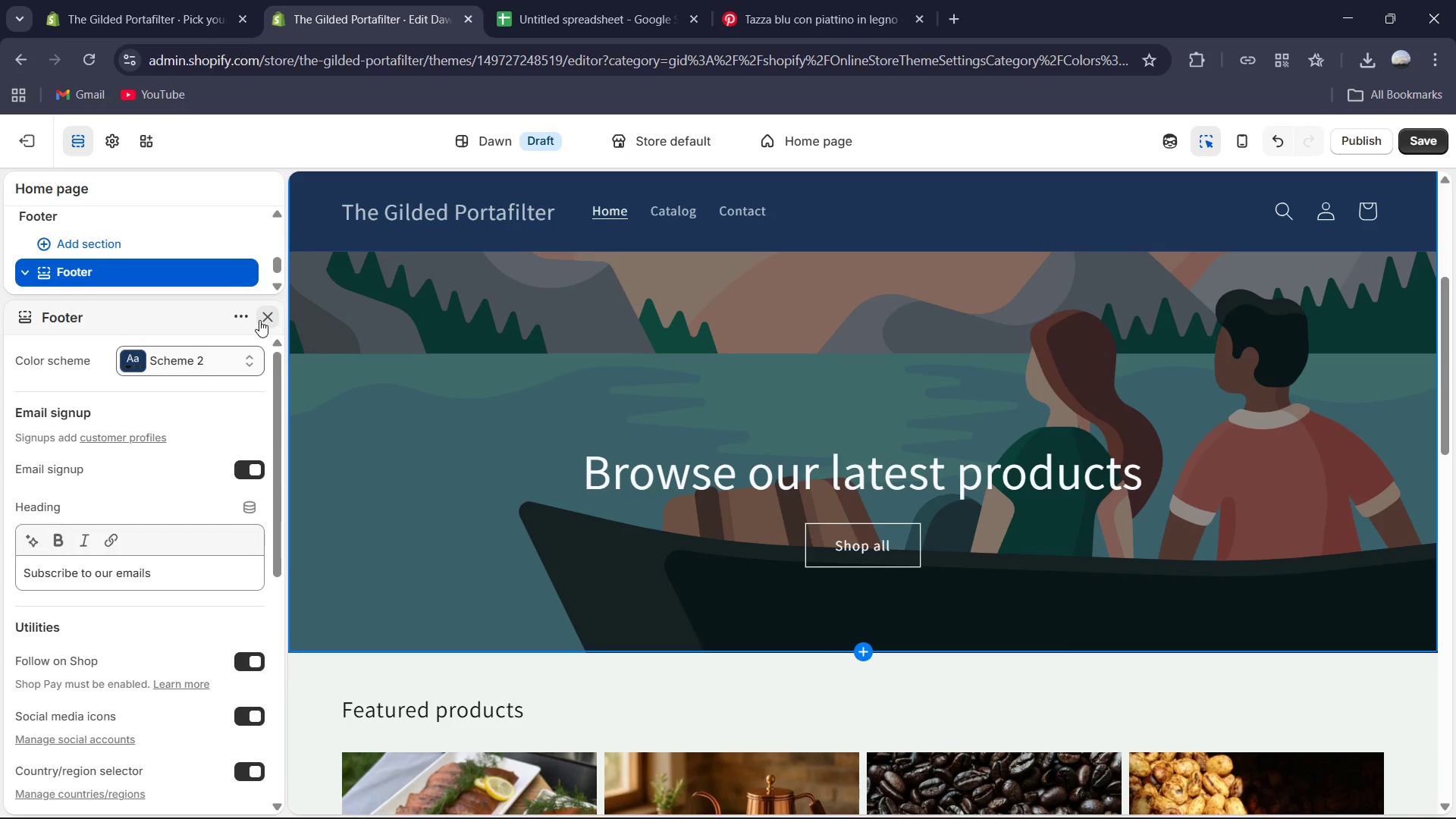 
left_click([262, 320])
 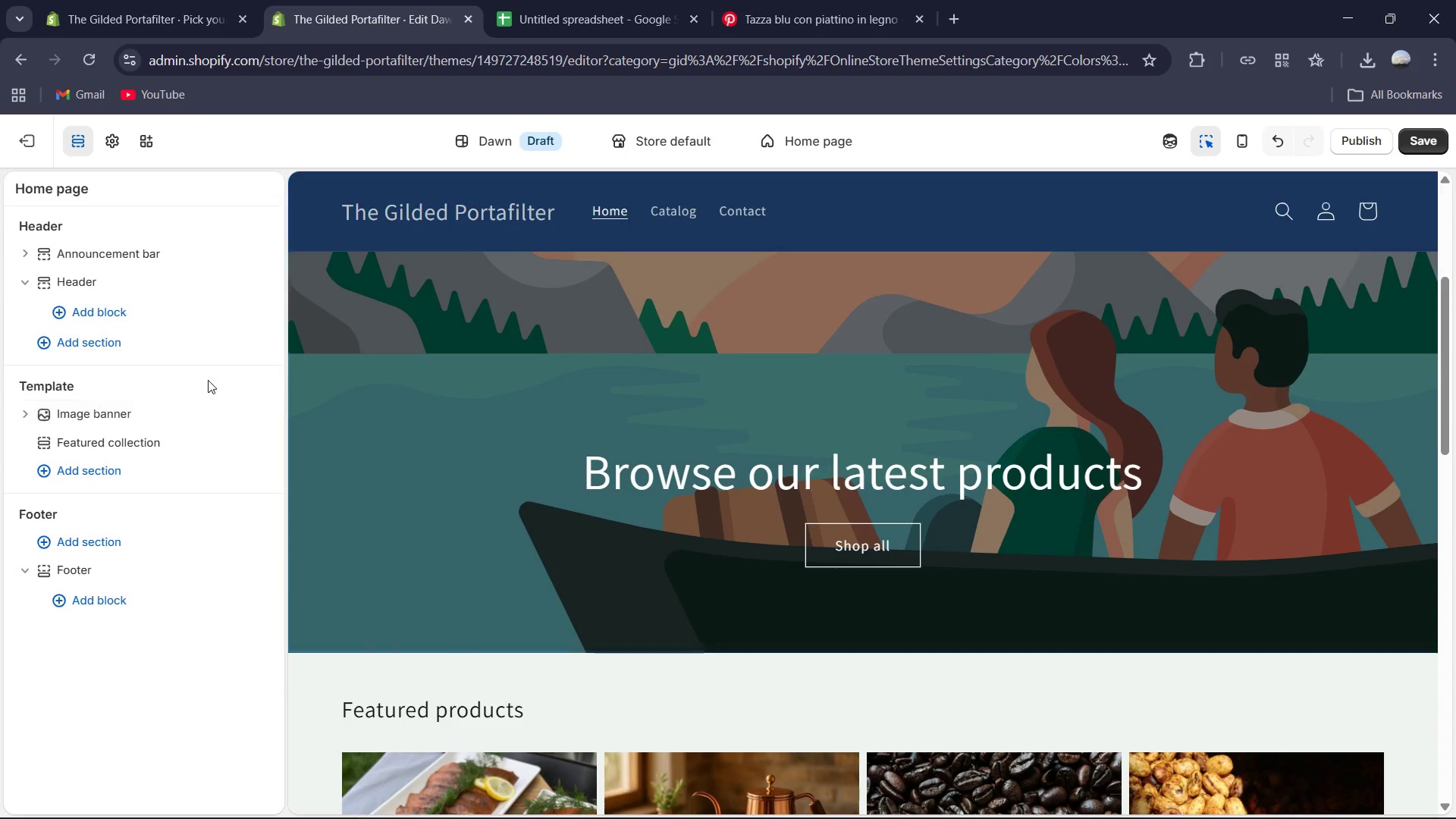 
scroll: coordinate [422, 381], scroll_direction: up, amount: 6.0
 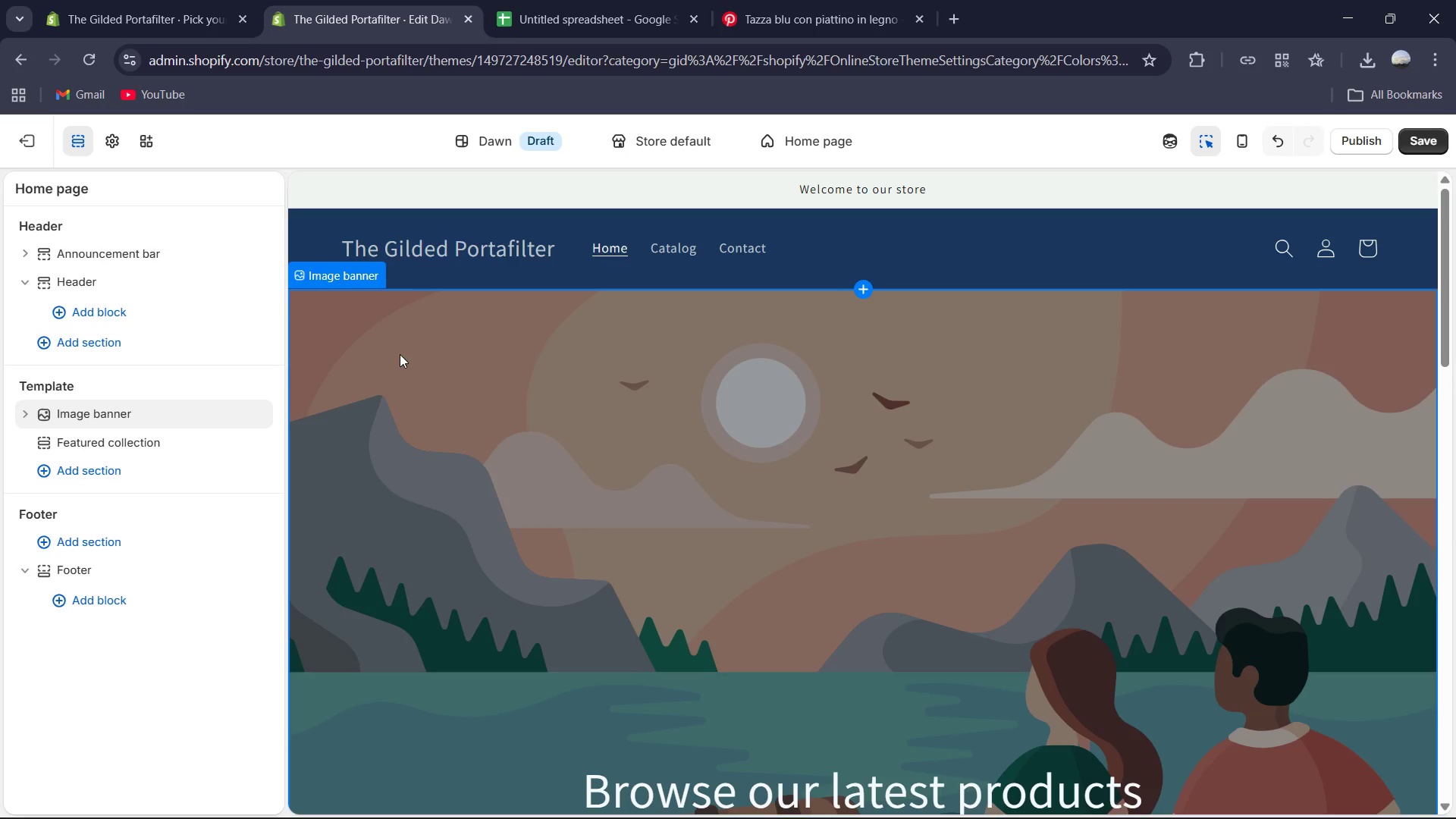 
wait(6.23)
 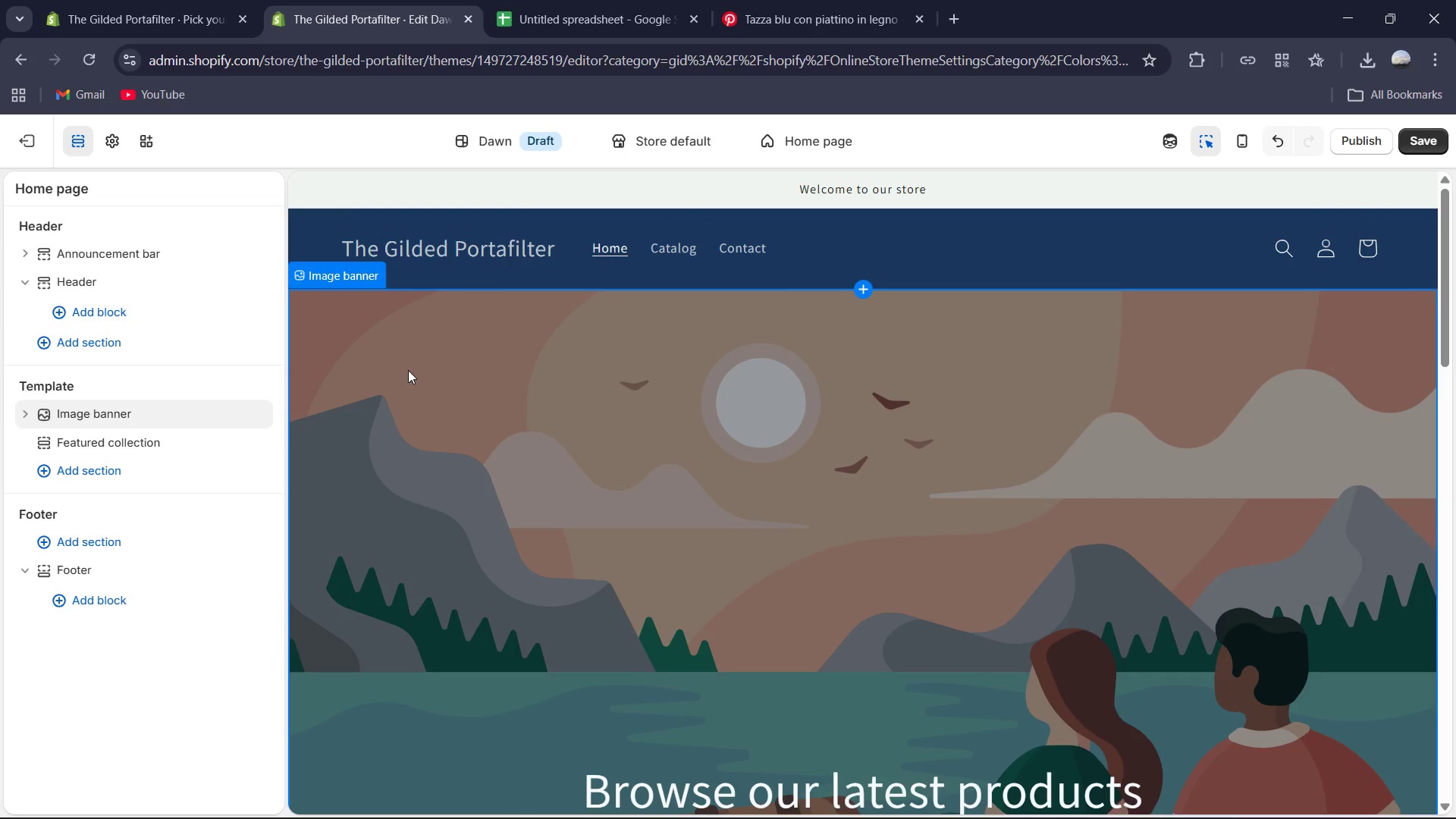 
scroll: coordinate [515, 431], scroll_direction: none, amount: 0.0
 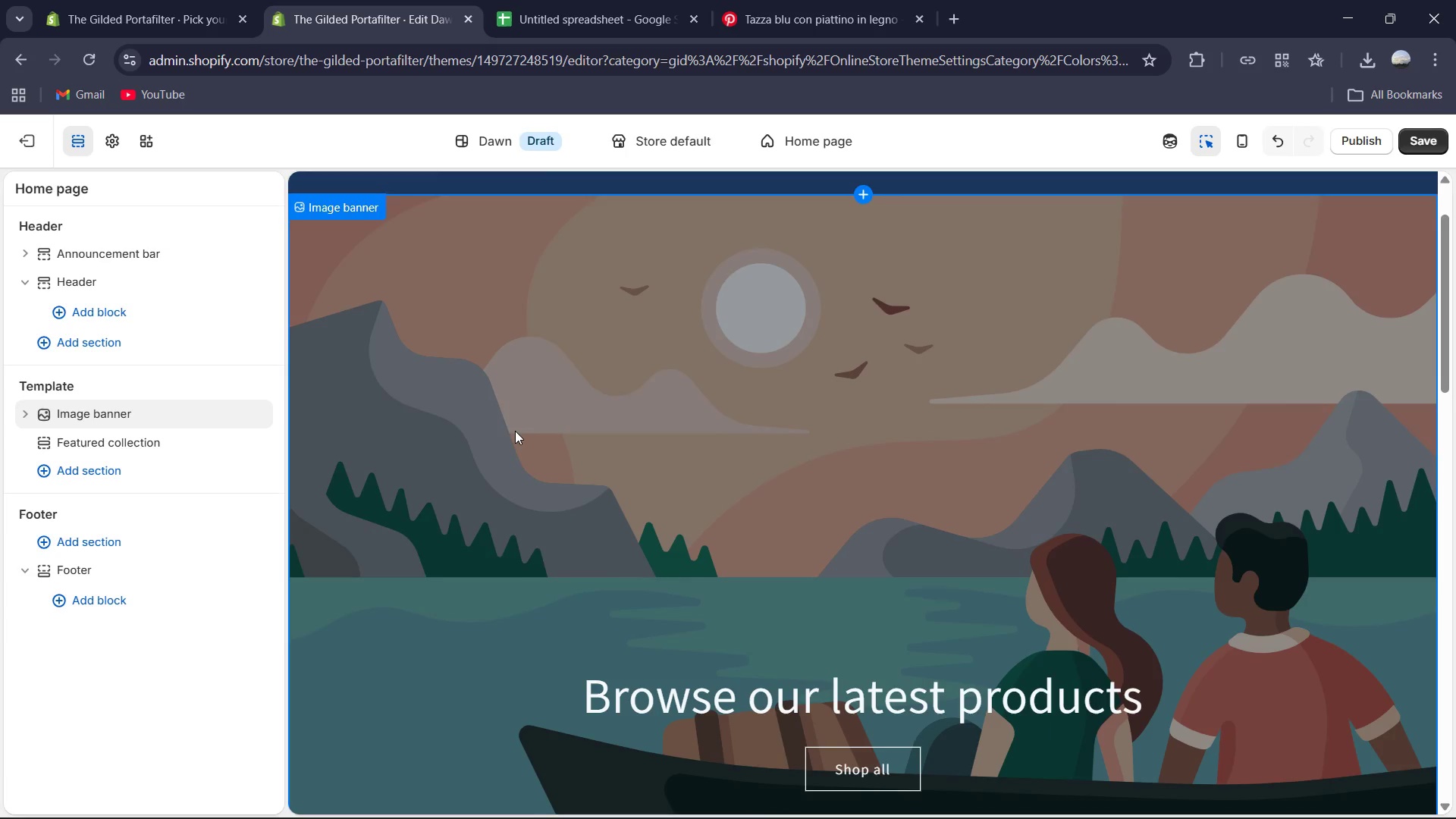 
scroll: coordinate [515, 431], scroll_direction: down, amount: 2.0
 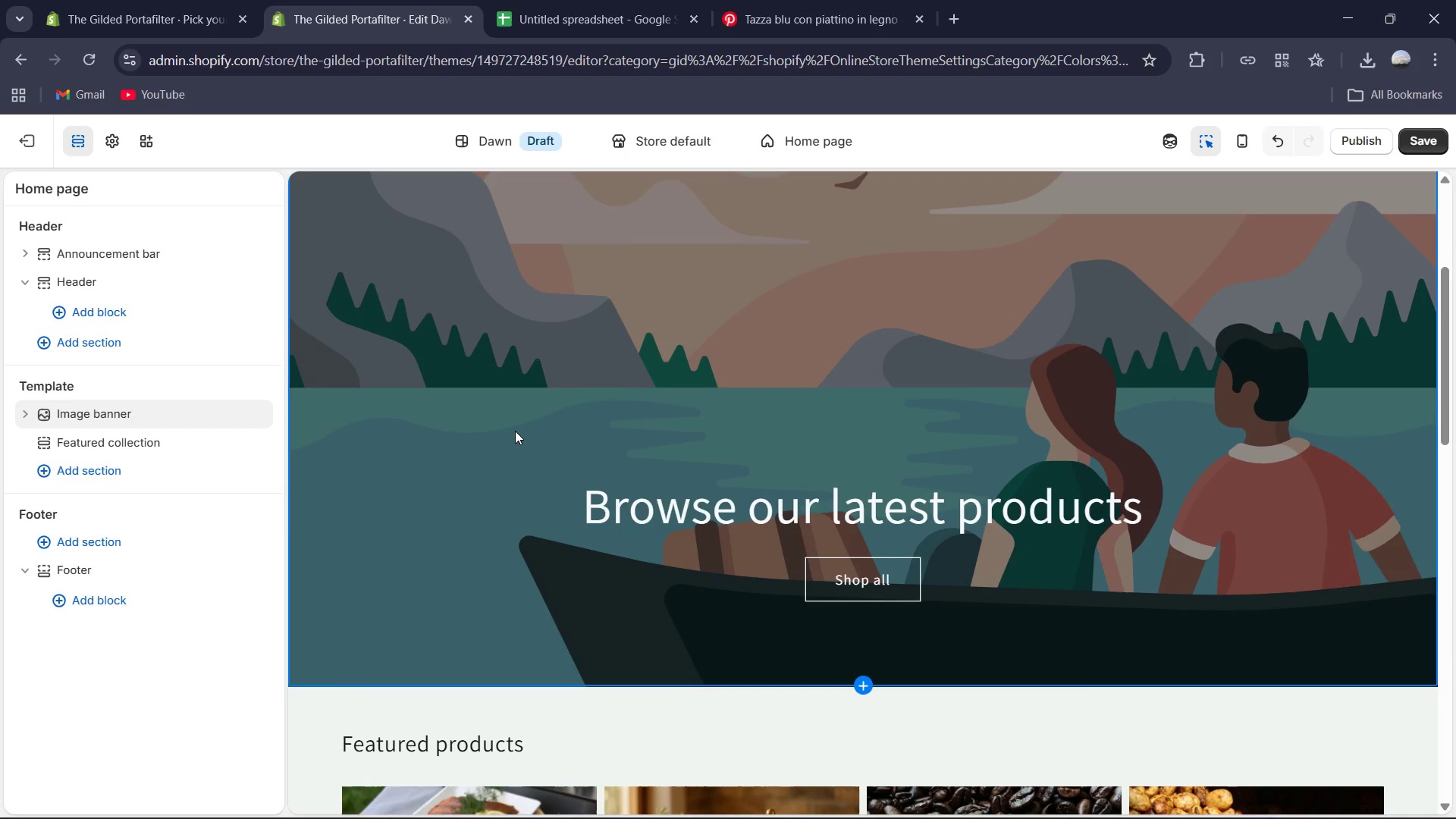 
scroll: coordinate [515, 431], scroll_direction: up, amount: 5.0
 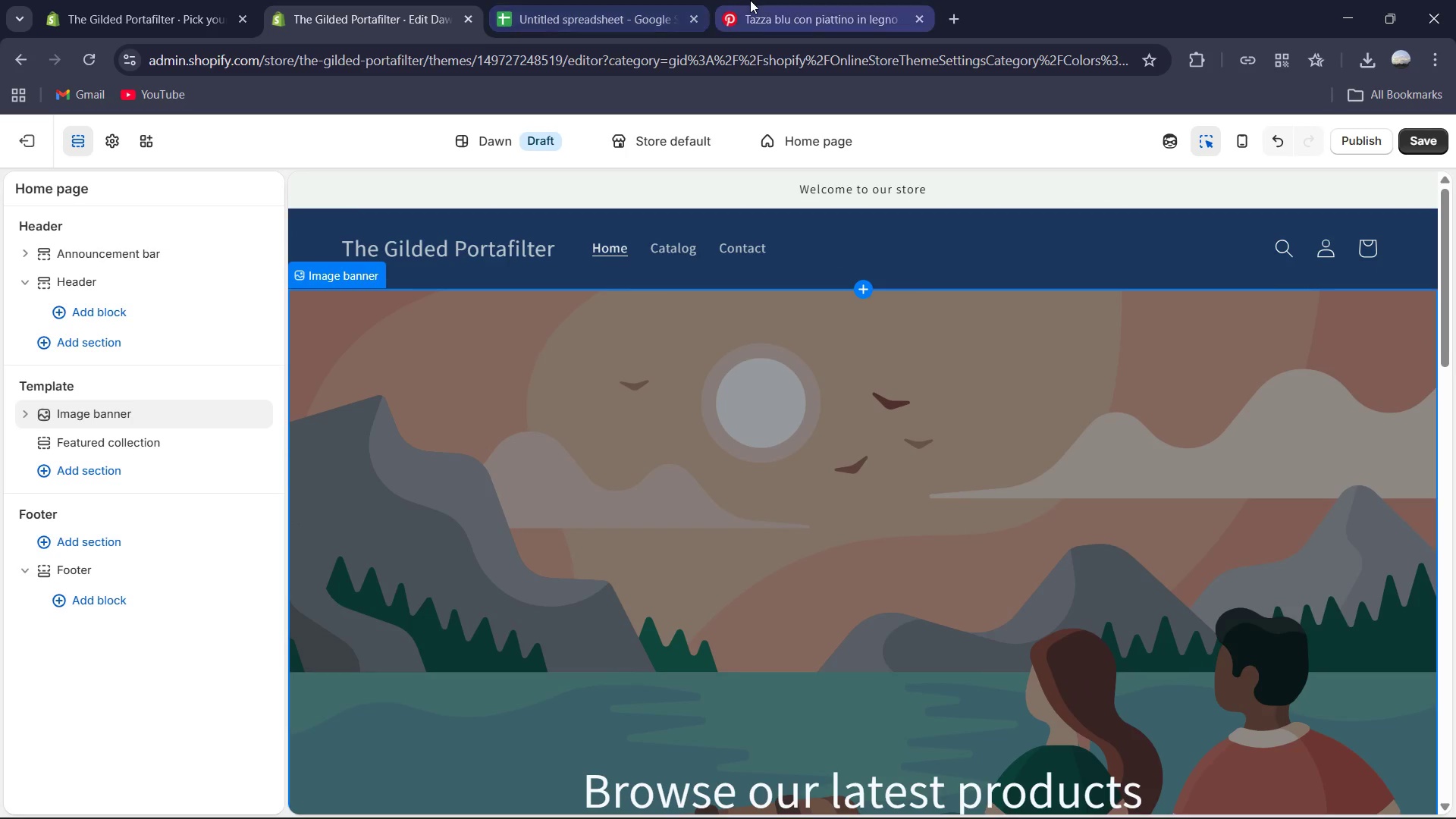 
left_click([602, 0])
 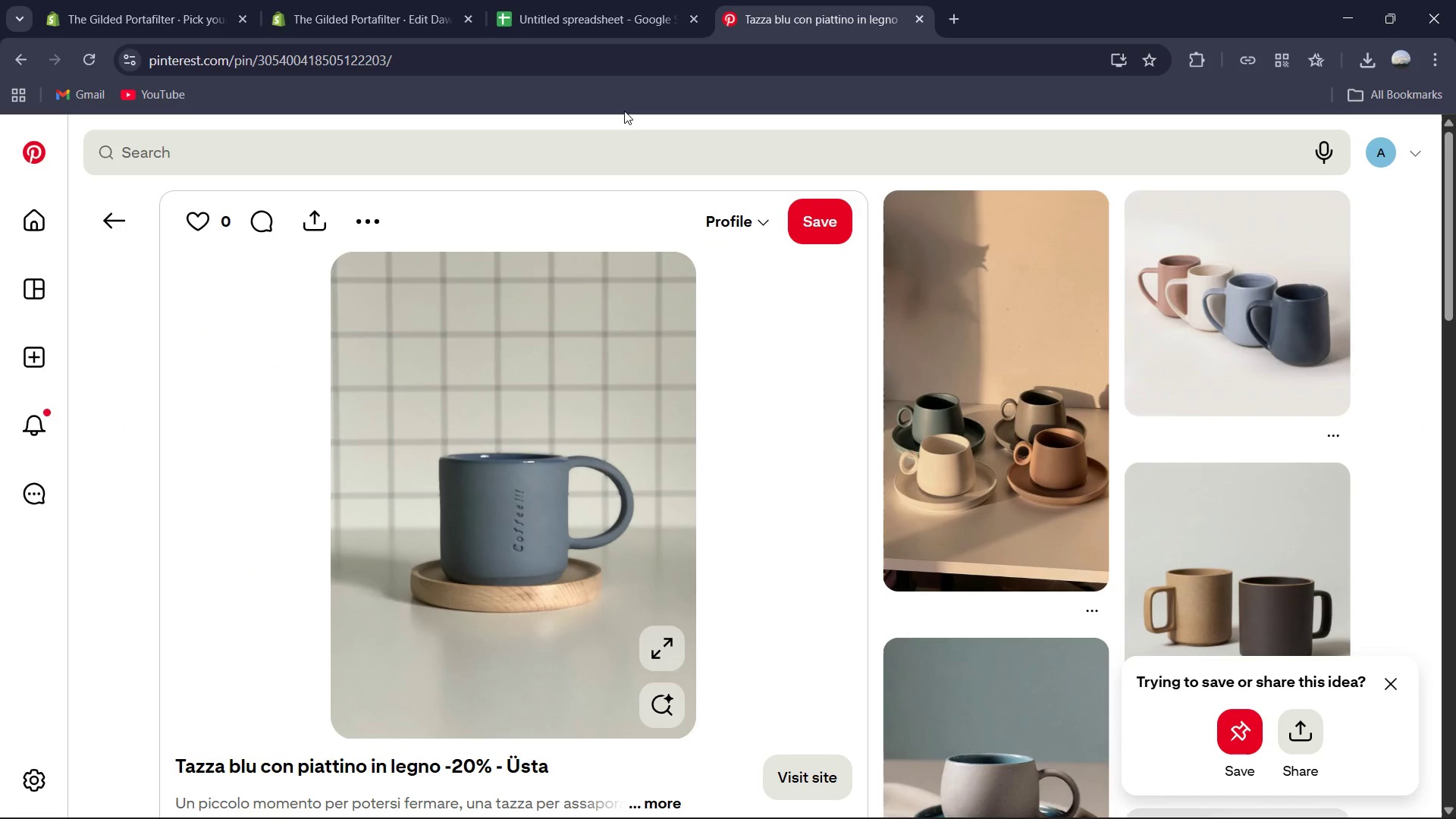 
left_click([601, 151])
 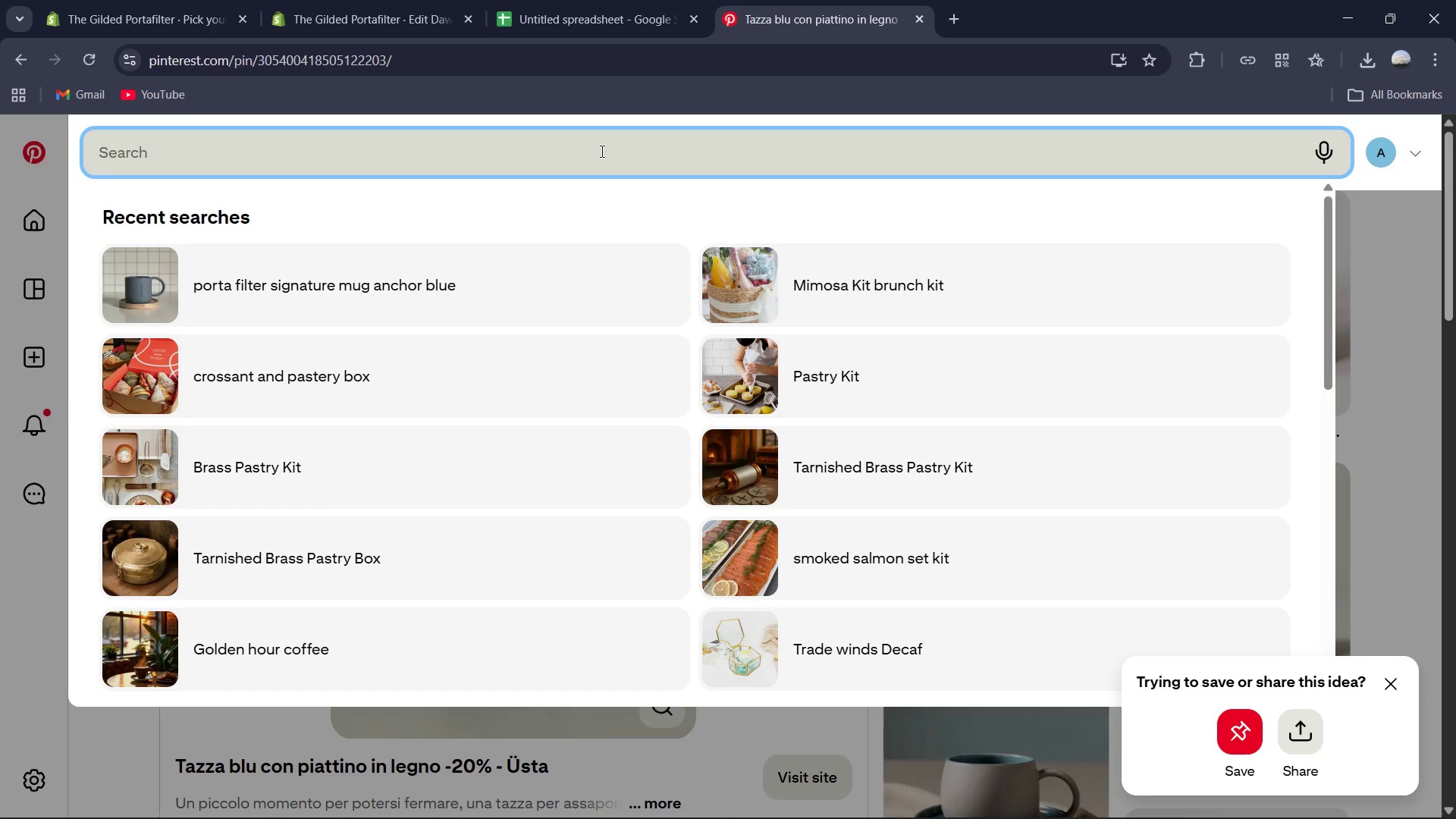 
type(Coffee shop)
 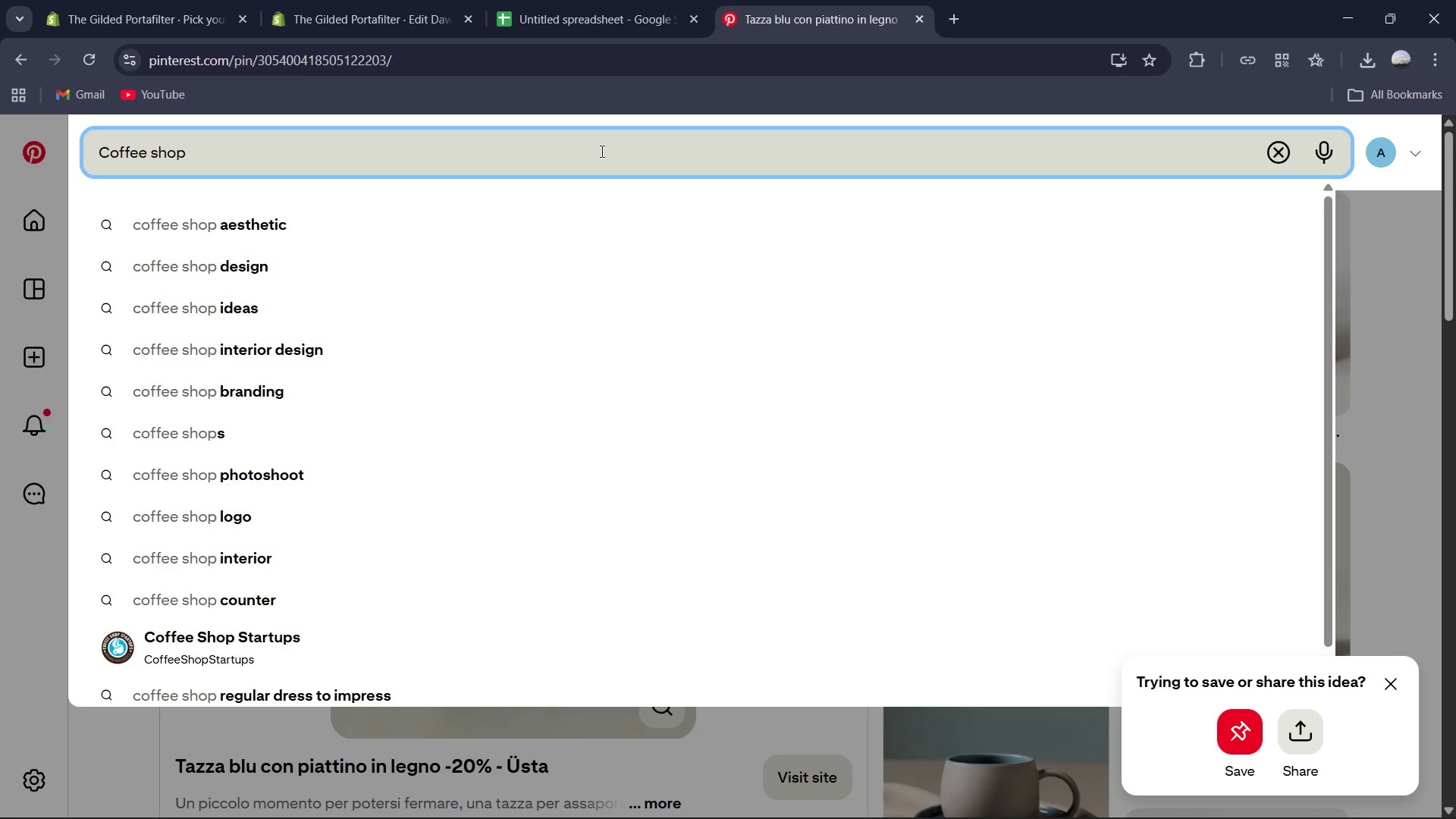 
key(Enter)
 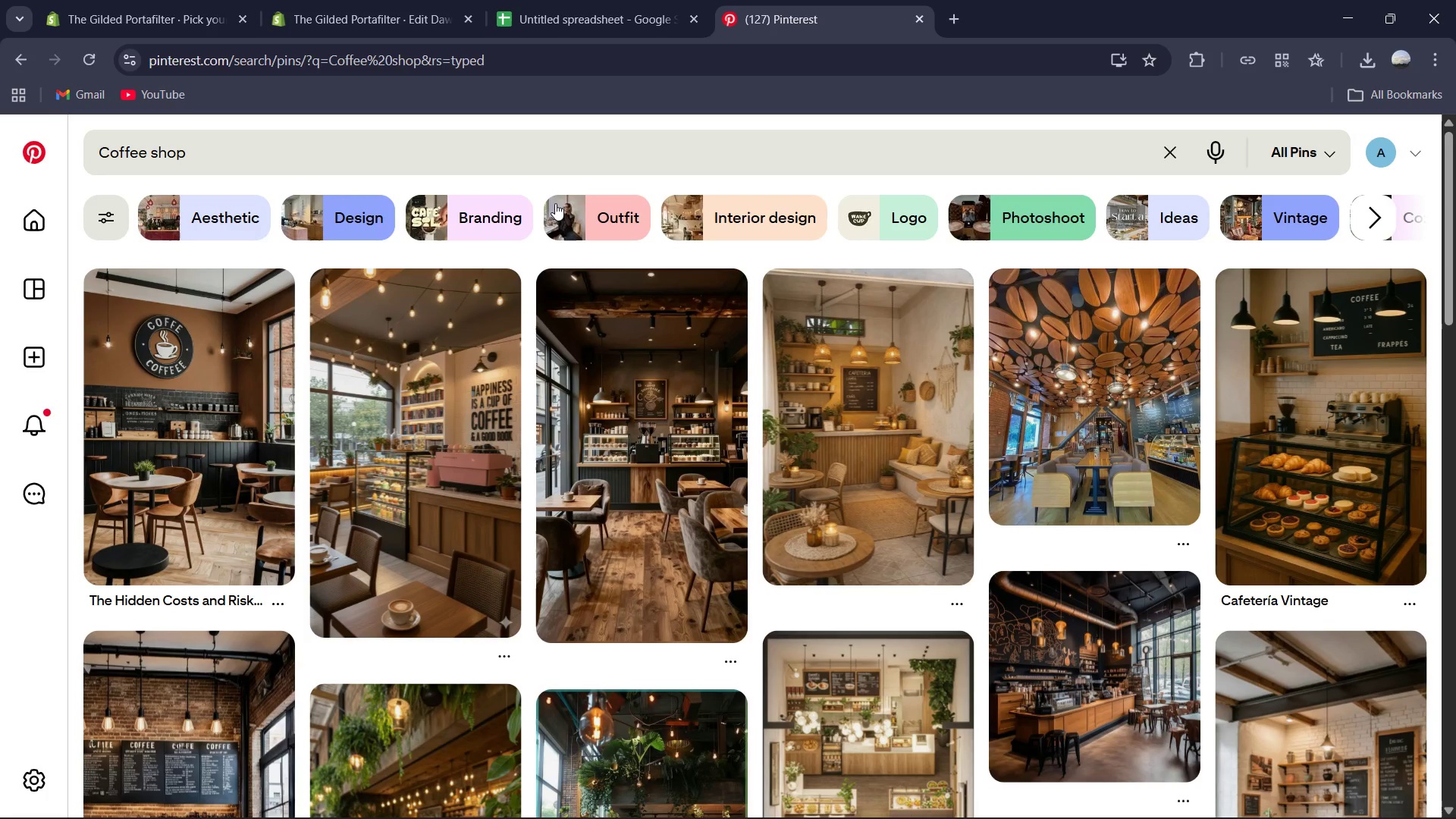 
scroll: coordinate [551, 393], scroll_direction: down, amount: 3.0
 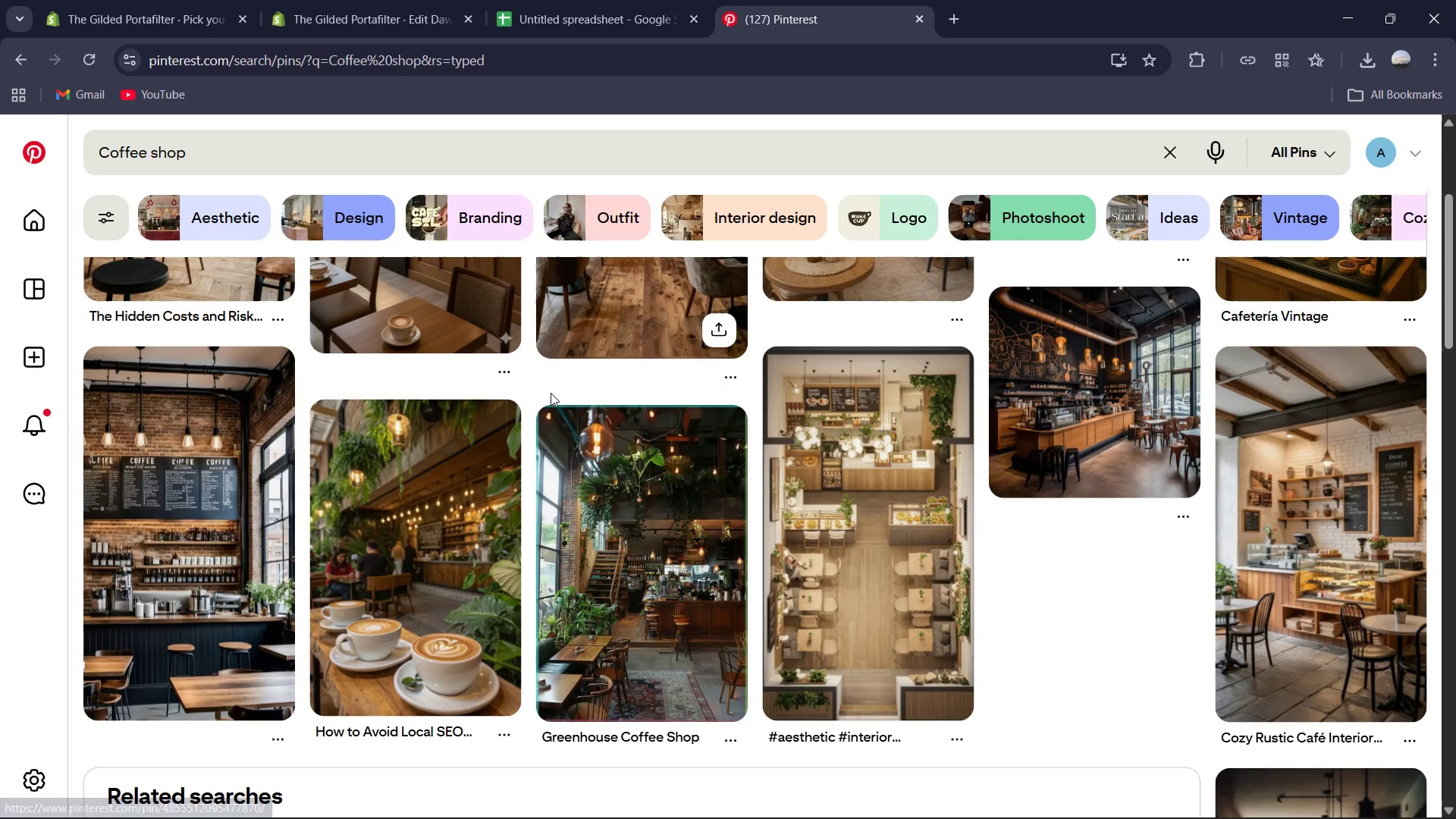 
scroll: coordinate [551, 393], scroll_direction: up, amount: 4.0
 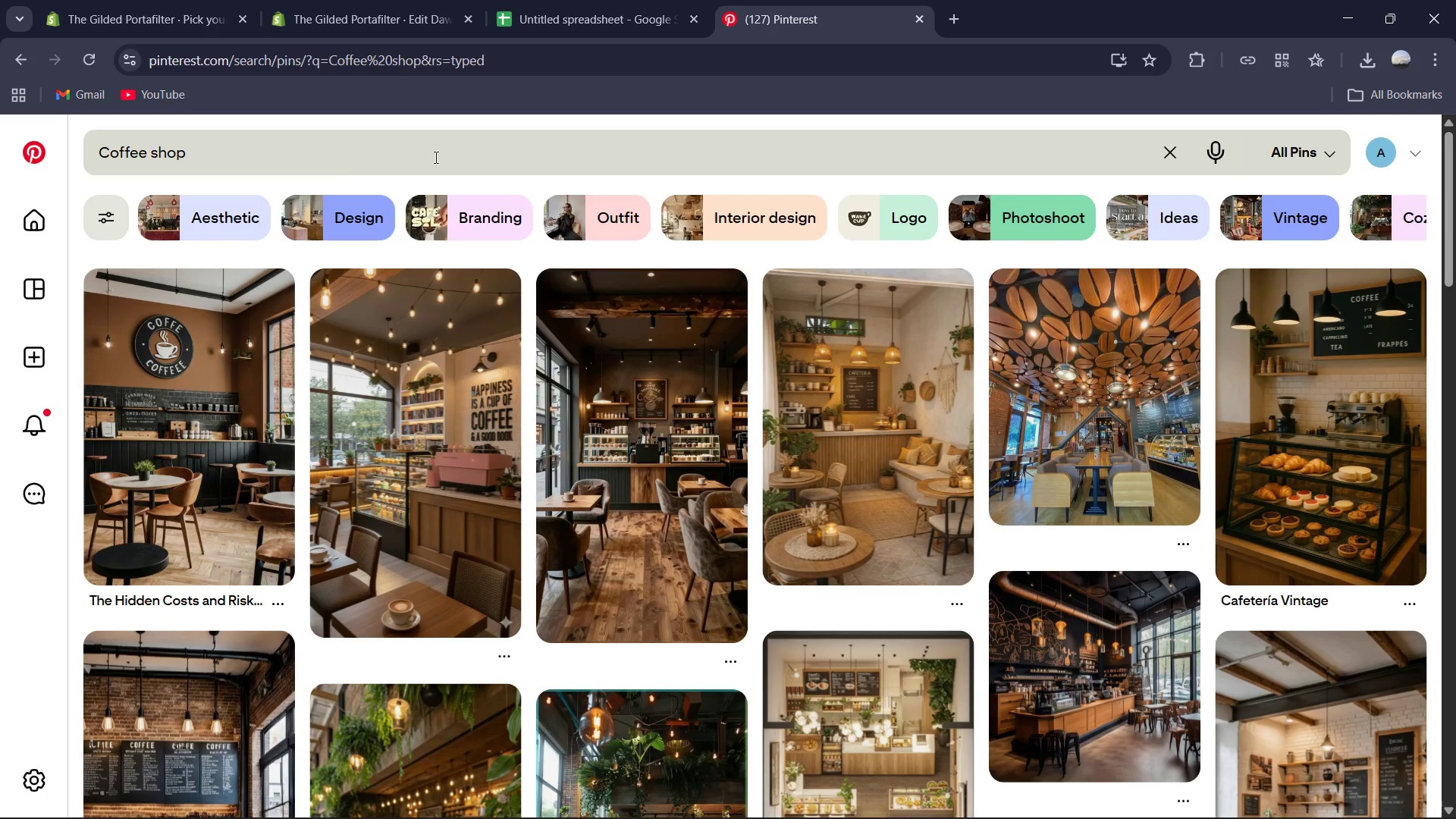 
left_click([435, 157])
 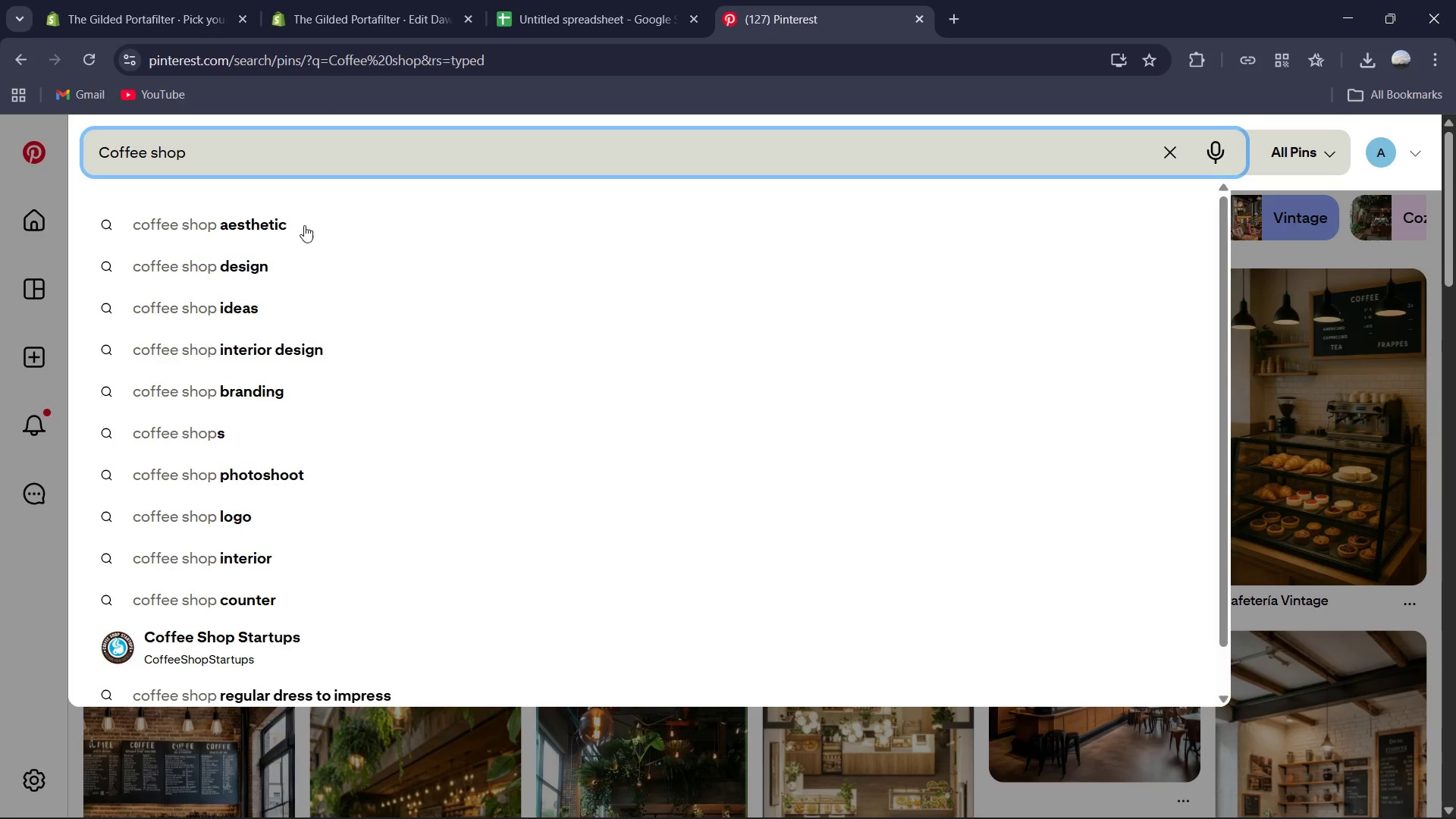 
left_click([287, 241])
 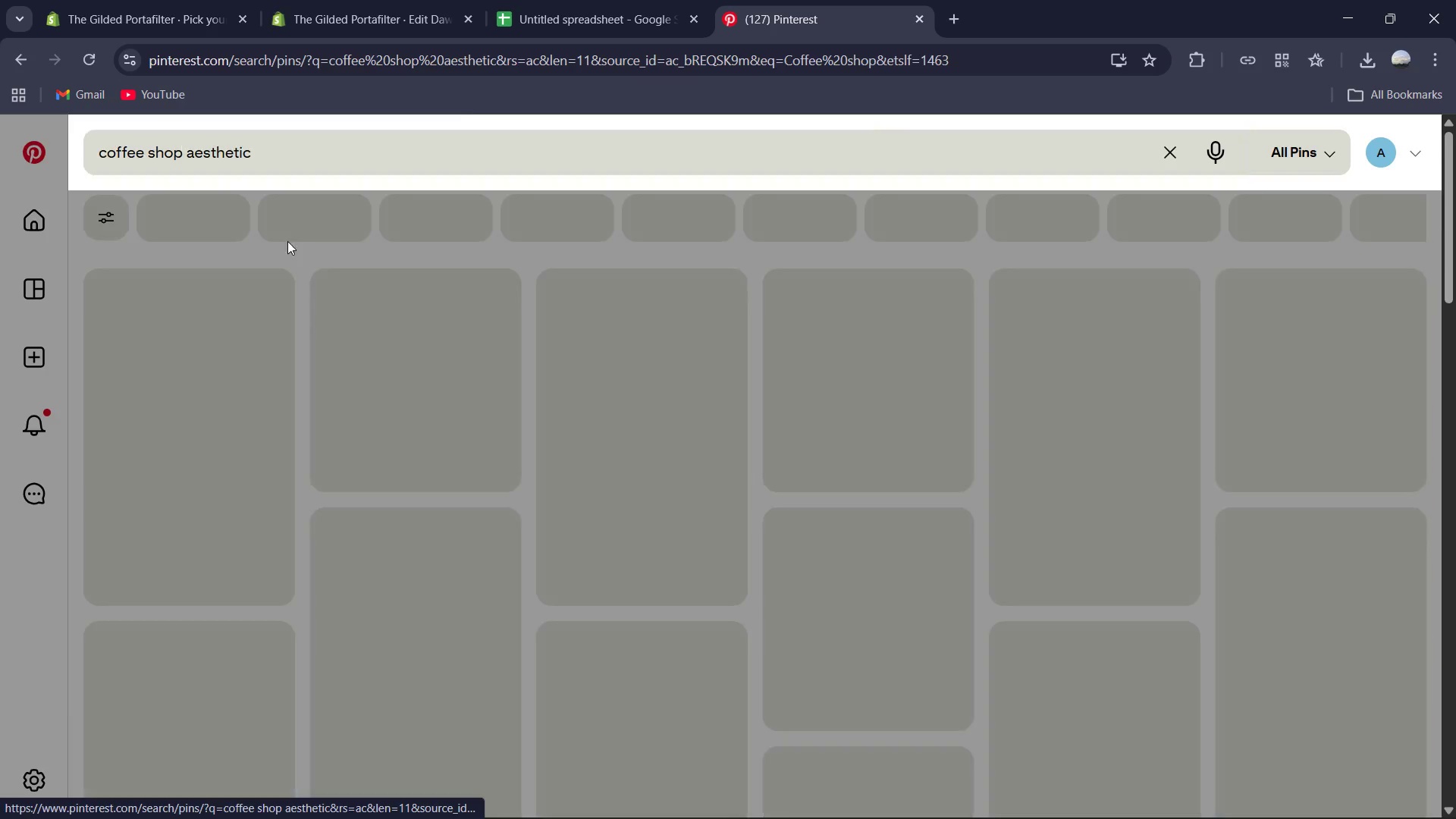 
mouse_move([315, 267])
 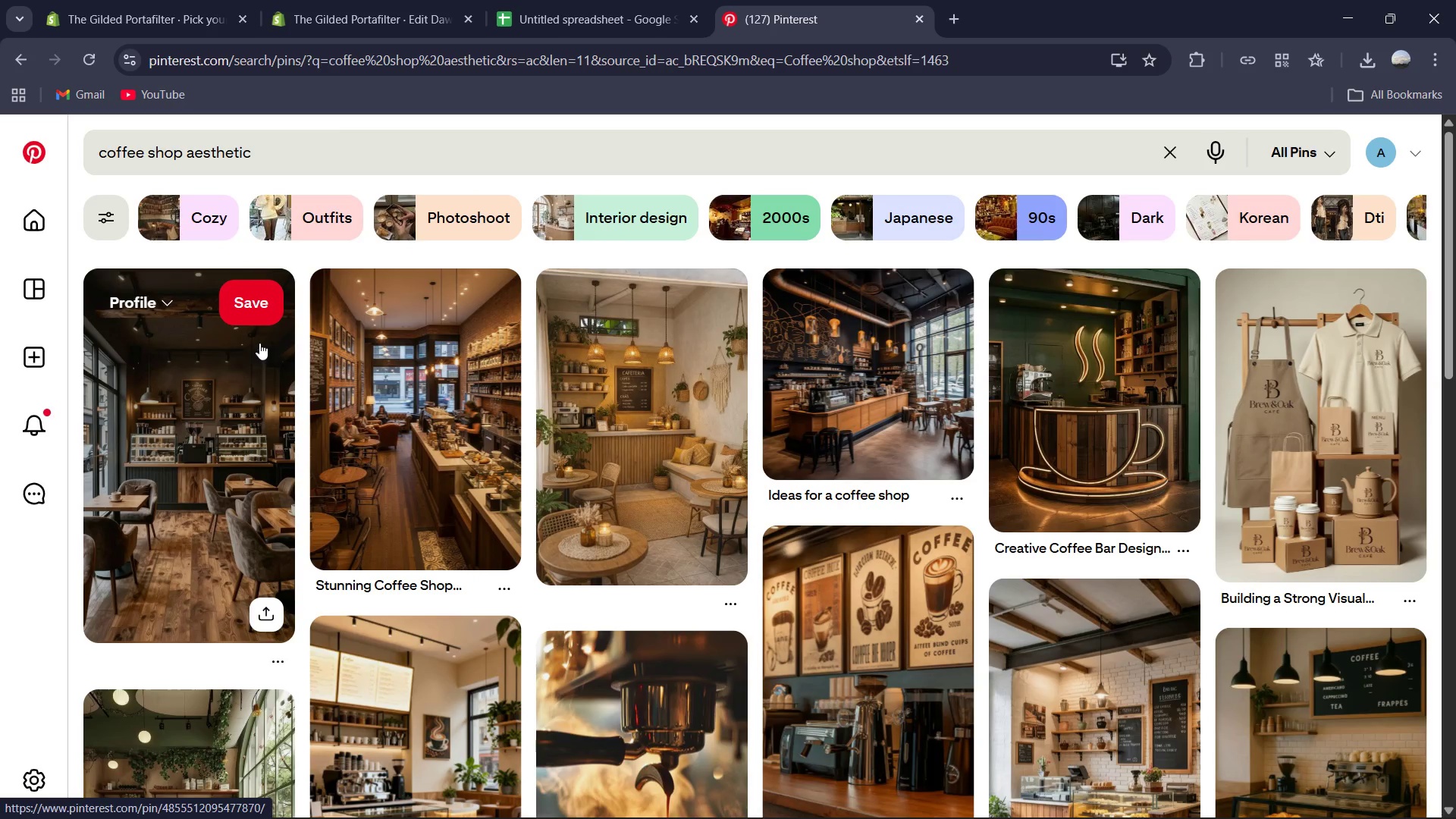 
left_click([259, 341])
 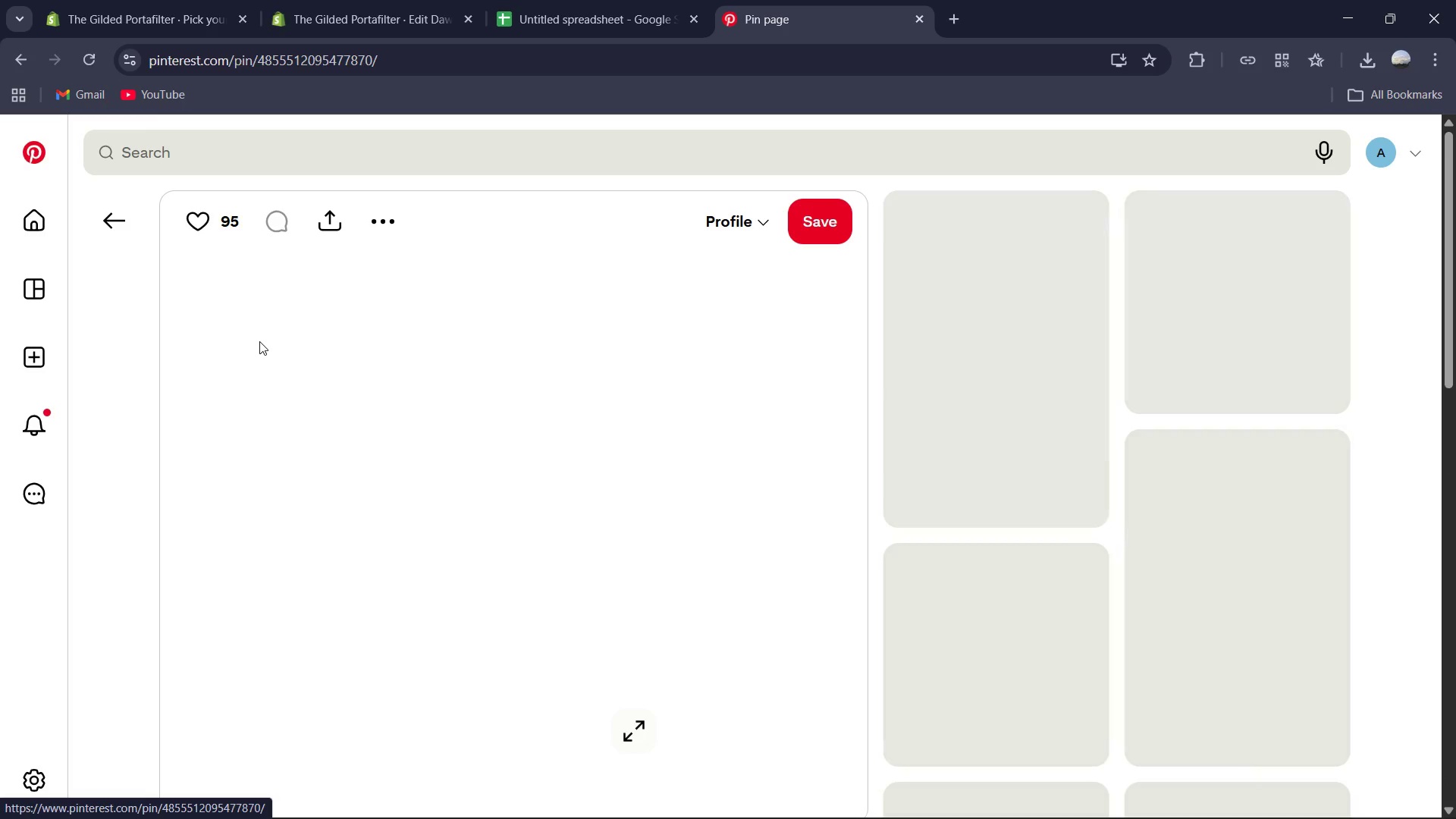 
left_click([259, 341])
 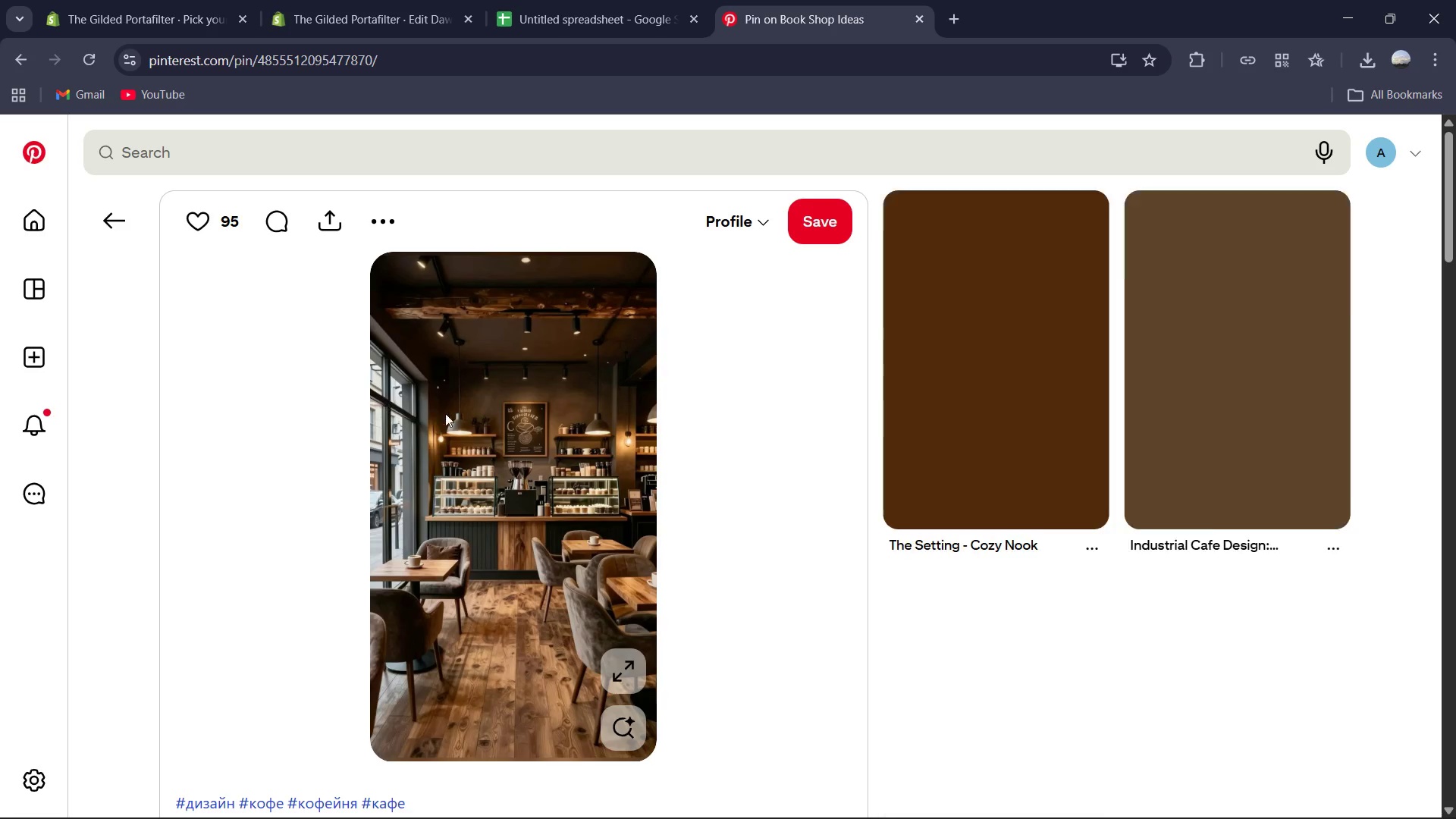 
right_click([471, 416])
 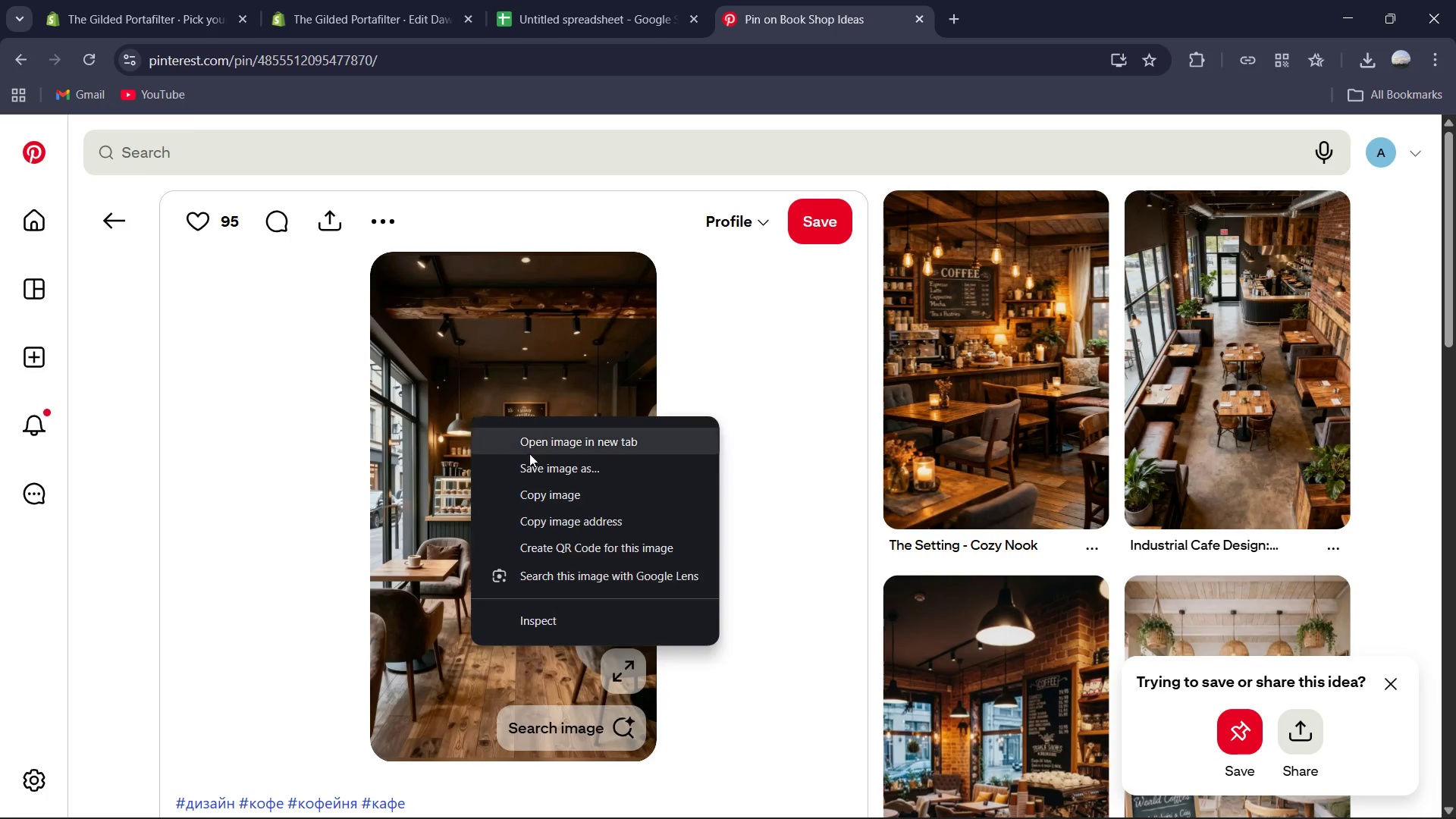 
left_click([559, 469])
 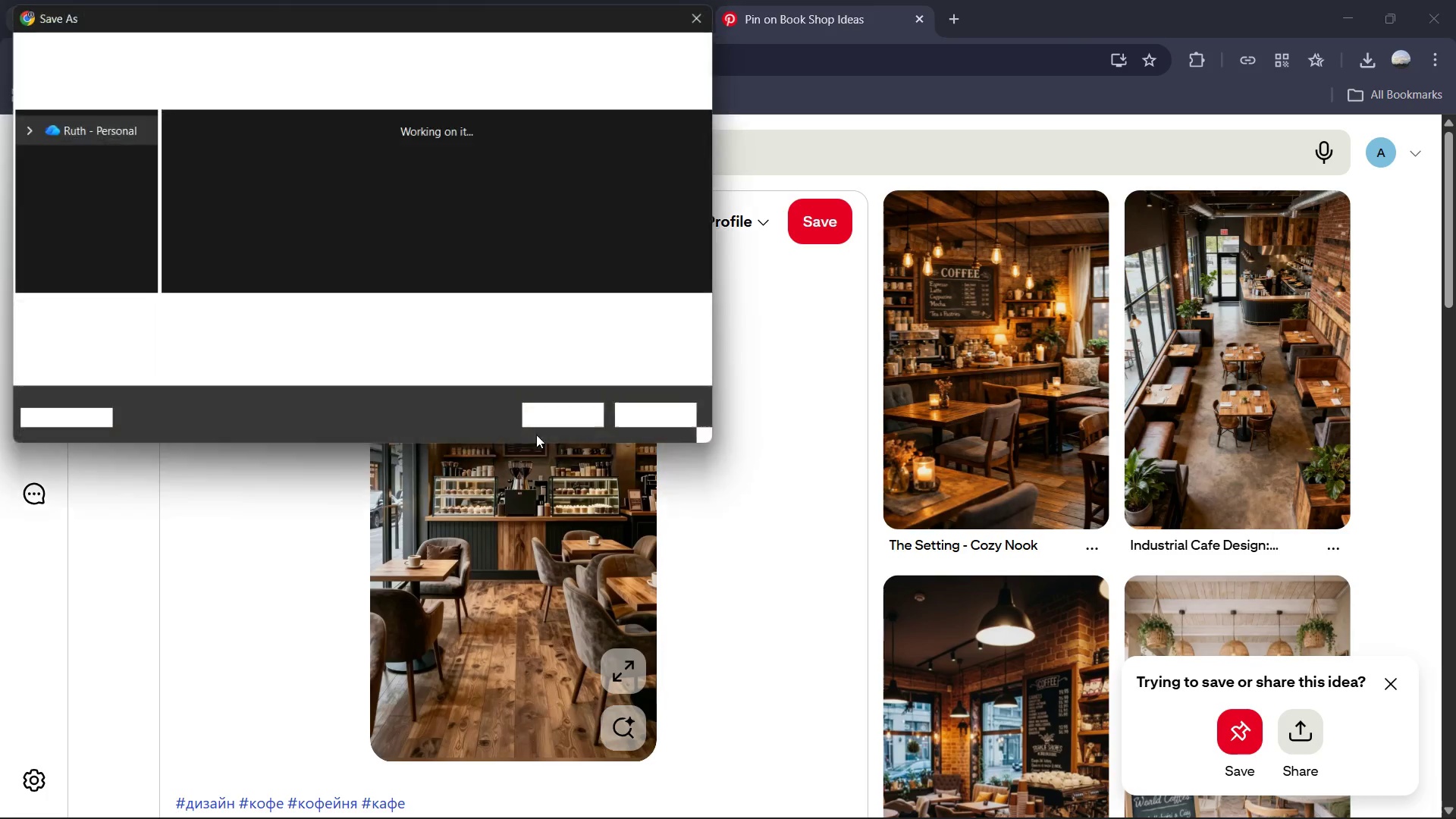 
left_click([580, 417])
 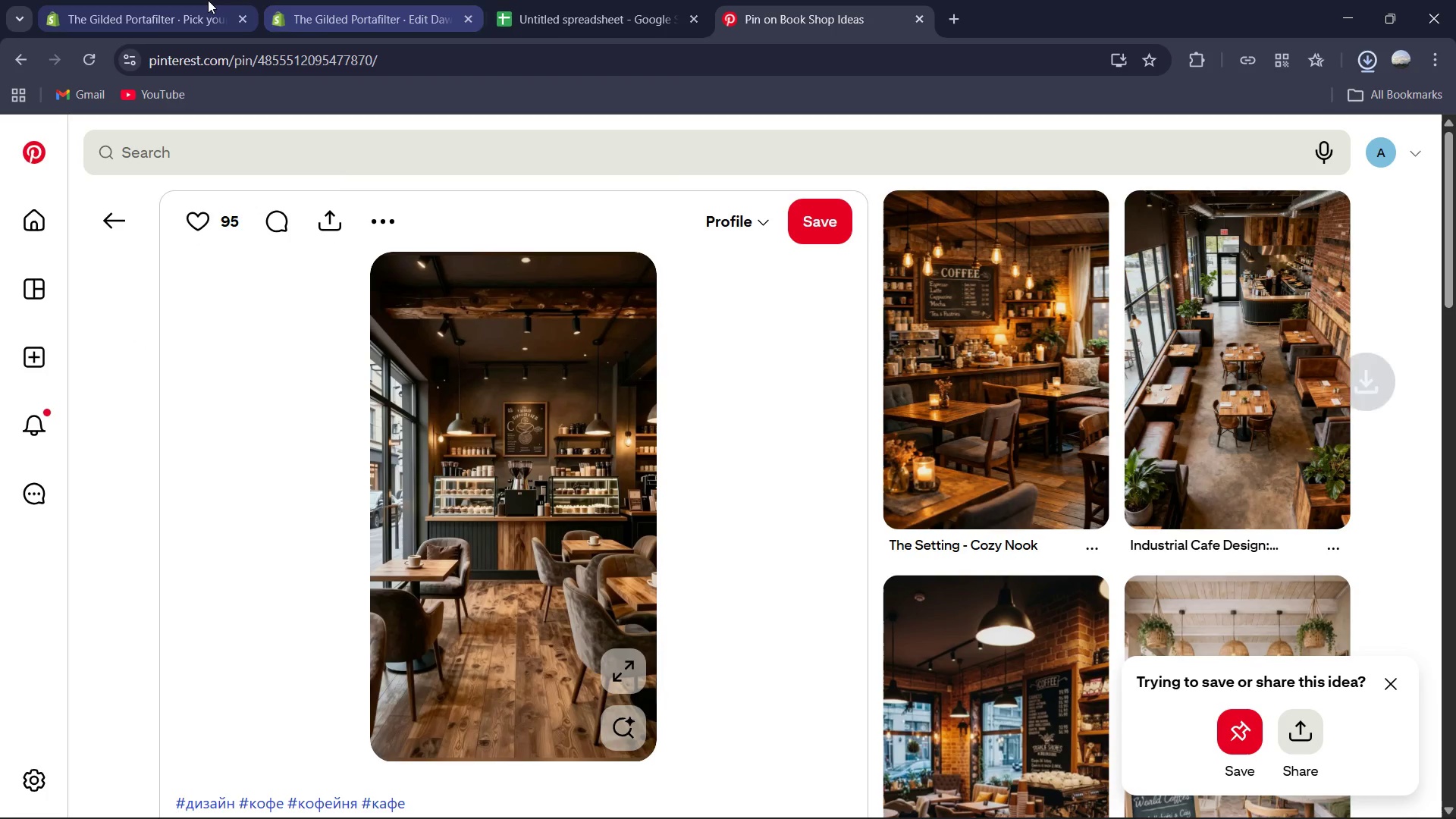 
left_click([156, 0])
 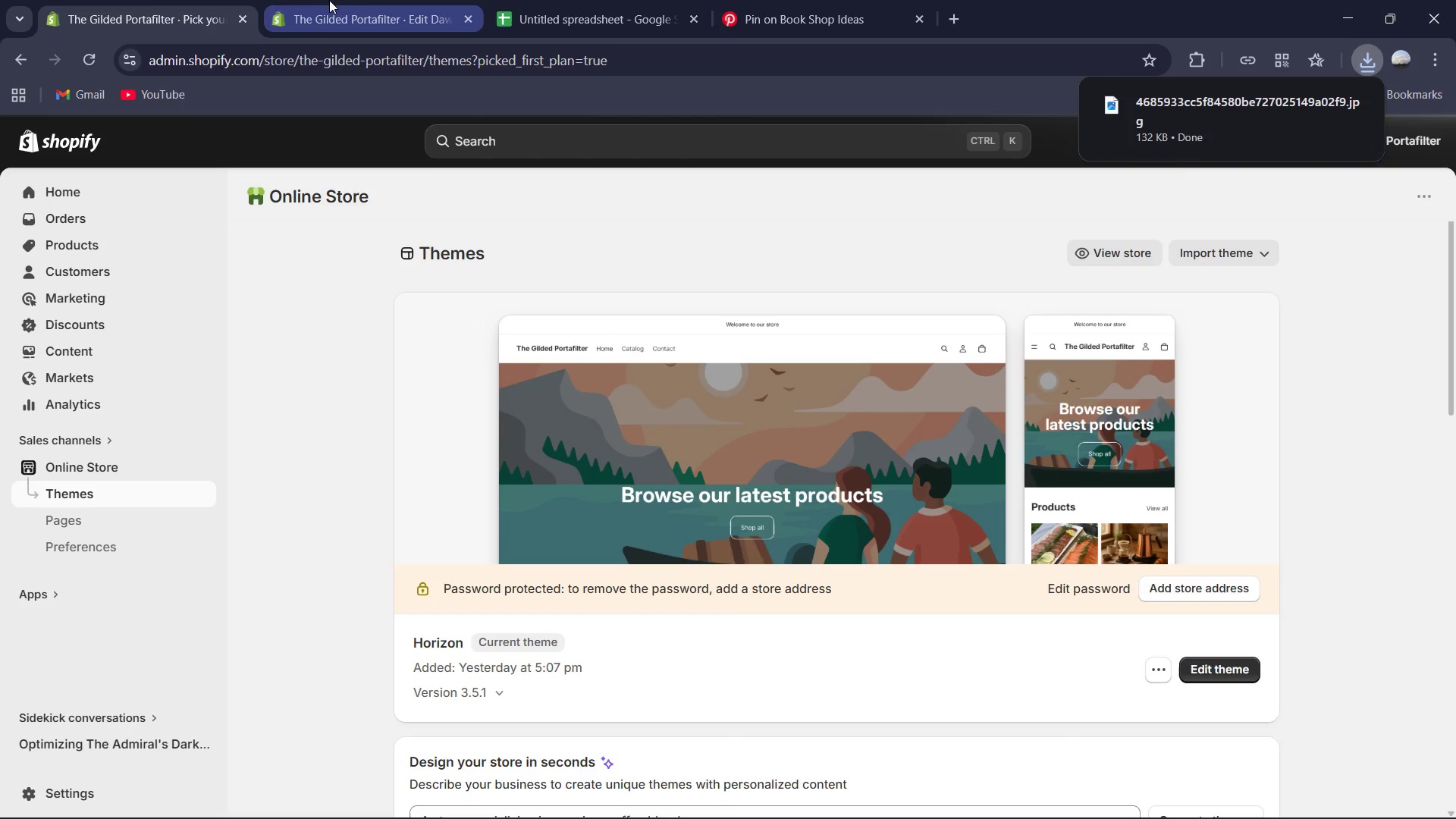 
left_click([333, 0])
 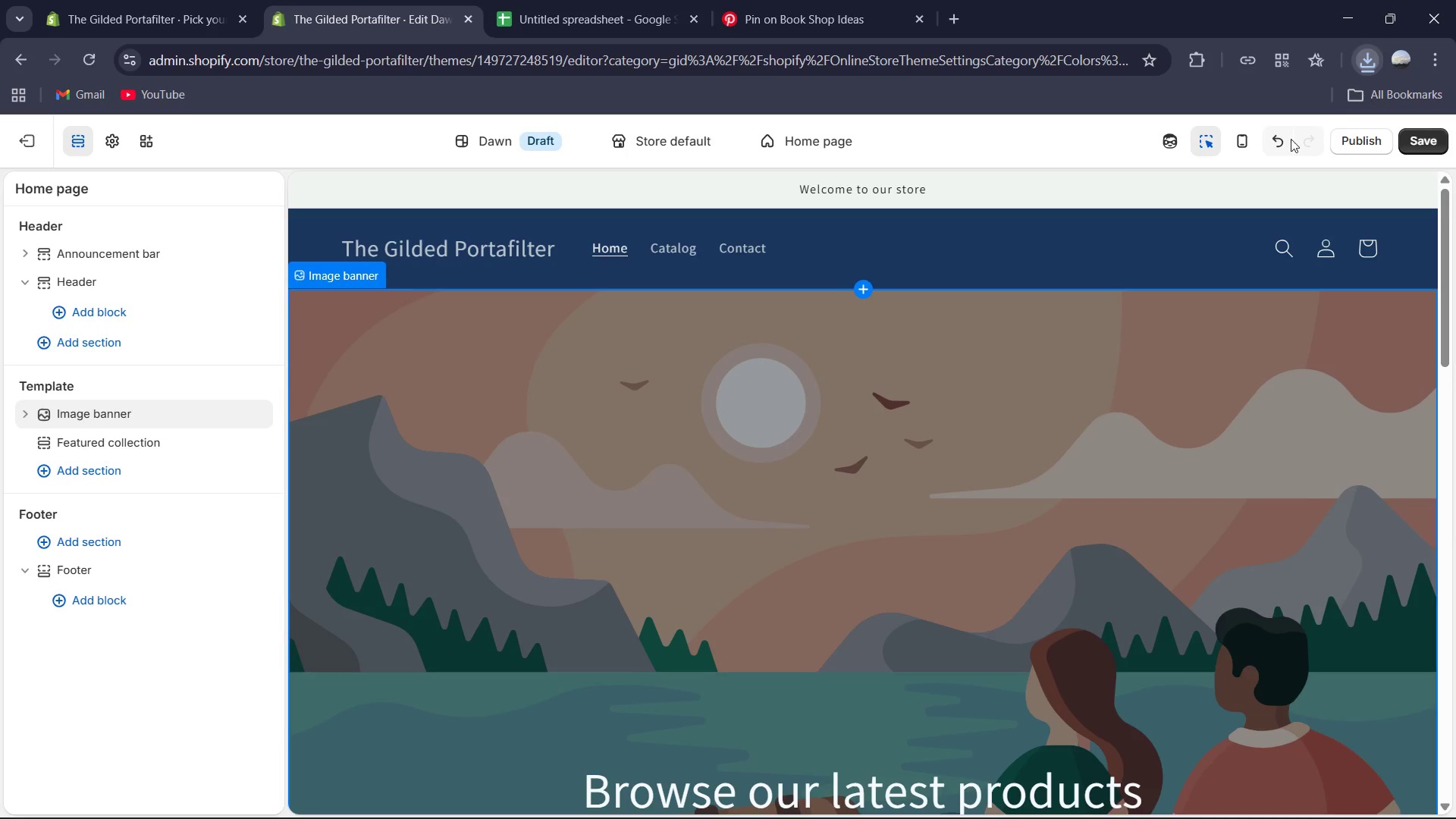 
left_click_drag(start_coordinate=[1210, 143], to_coordinate=[537, 532])
 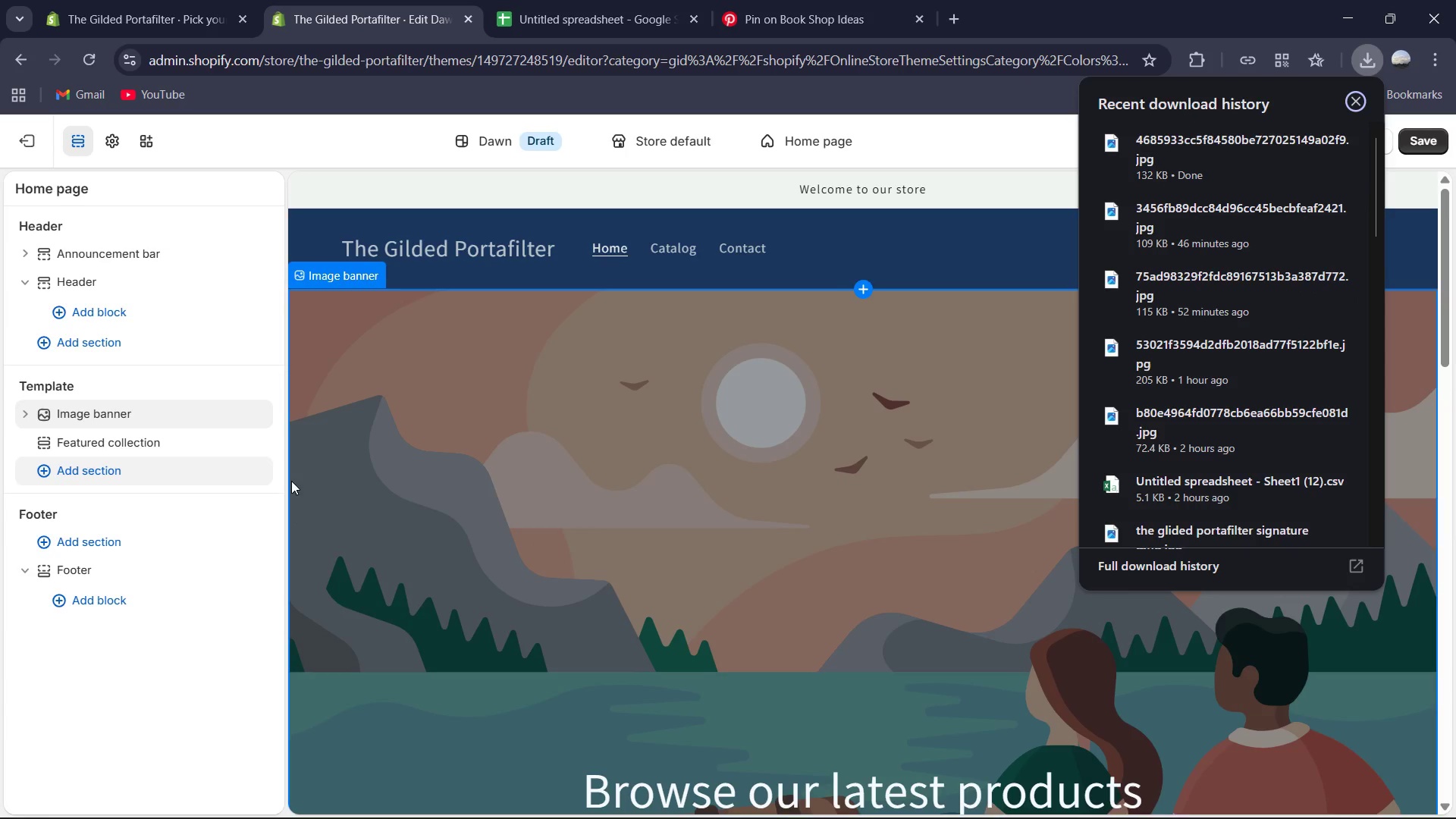 
left_click([491, 480])
 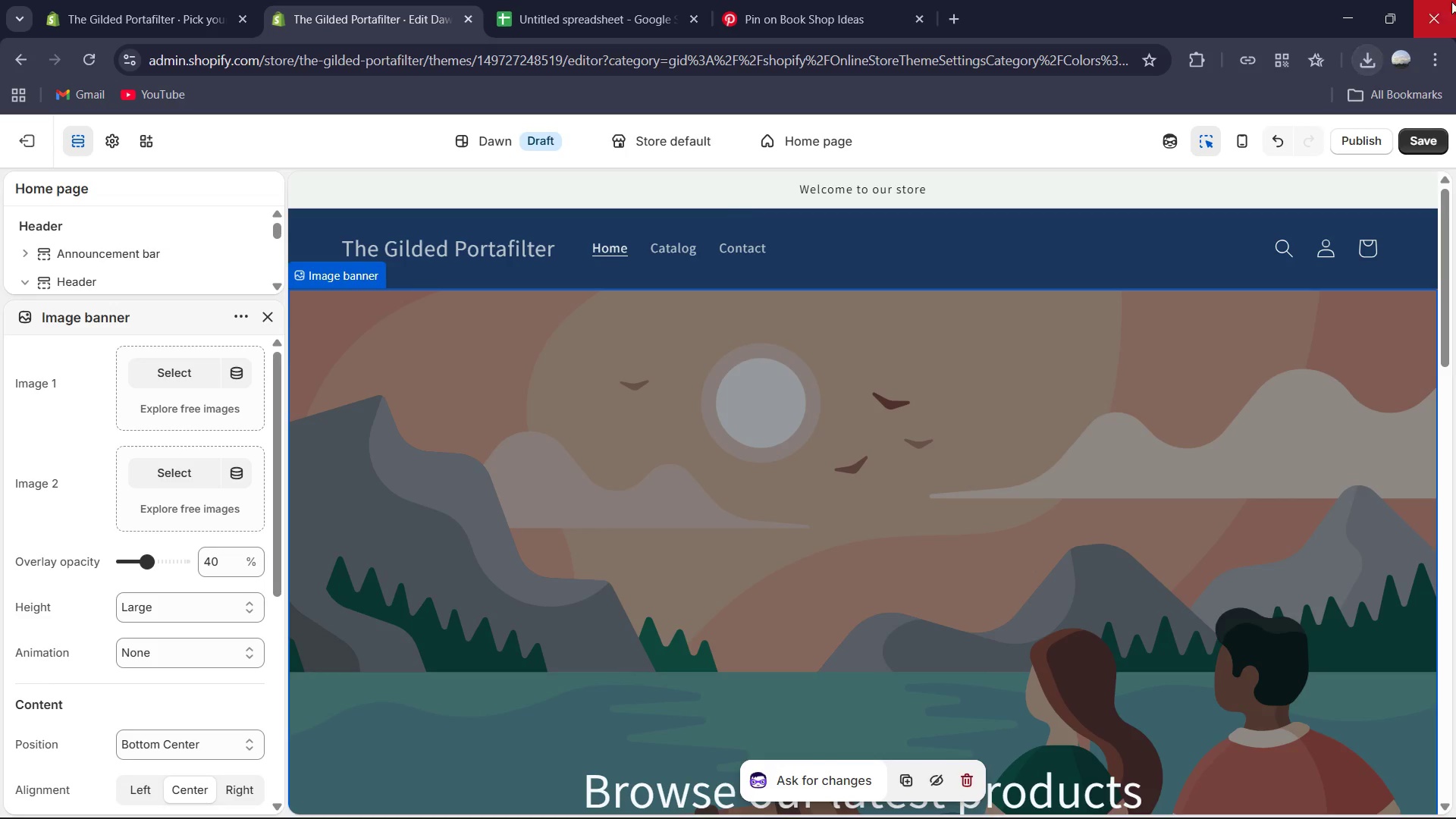 
left_click([1370, 47])
 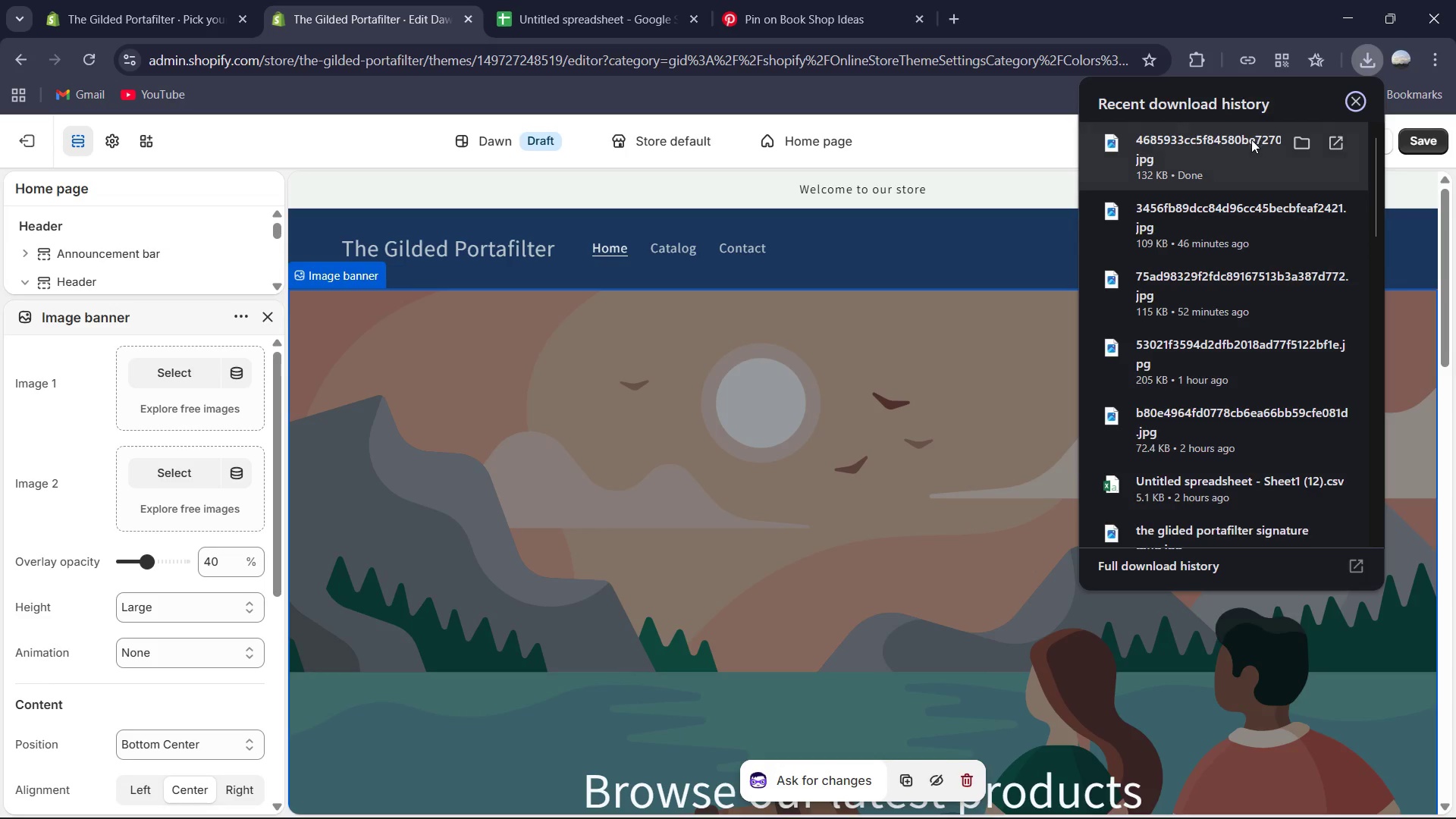 
left_click_drag(start_coordinate=[1230, 143], to_coordinate=[210, 416])
 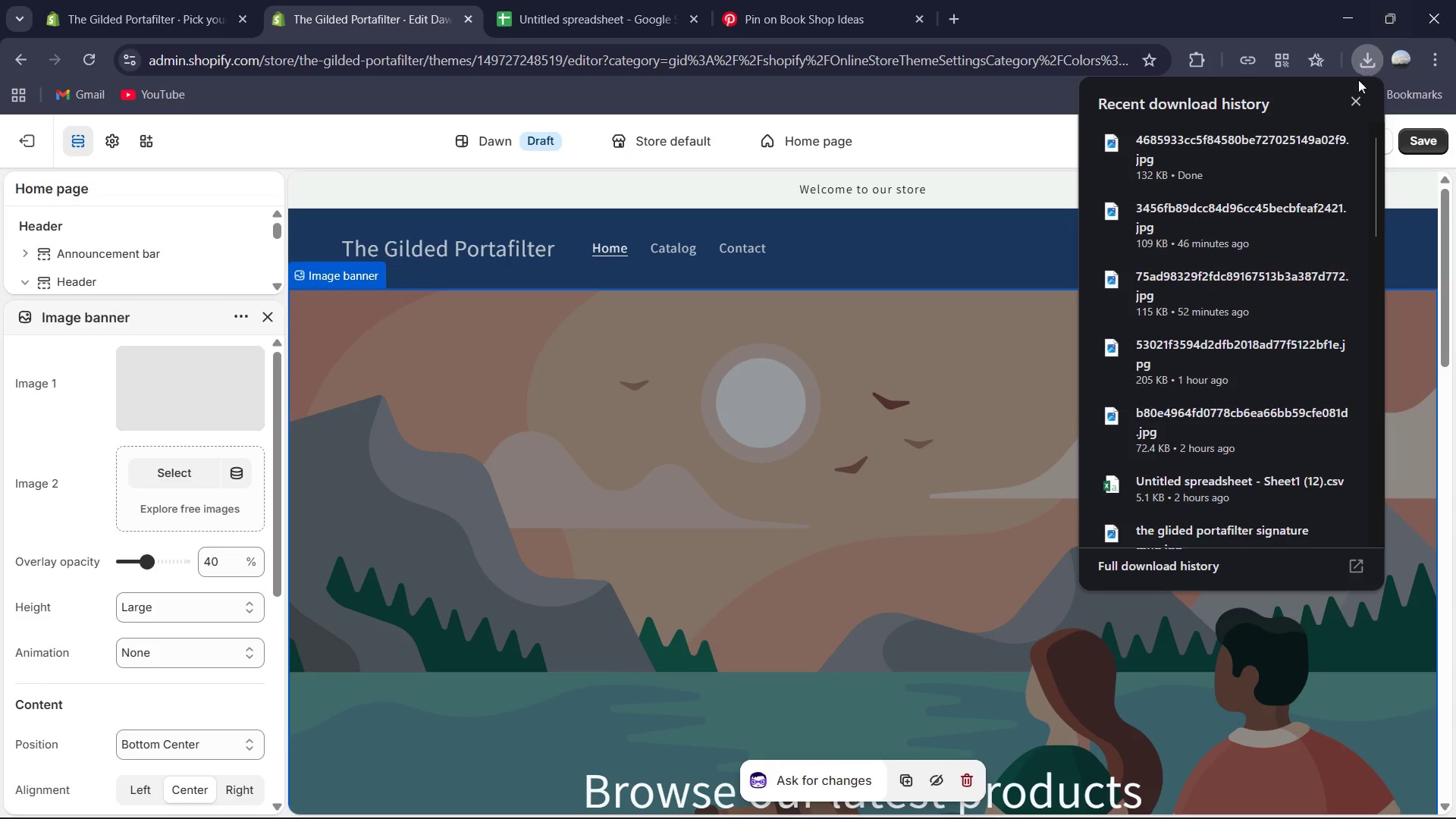 
left_click([1356, 94])
 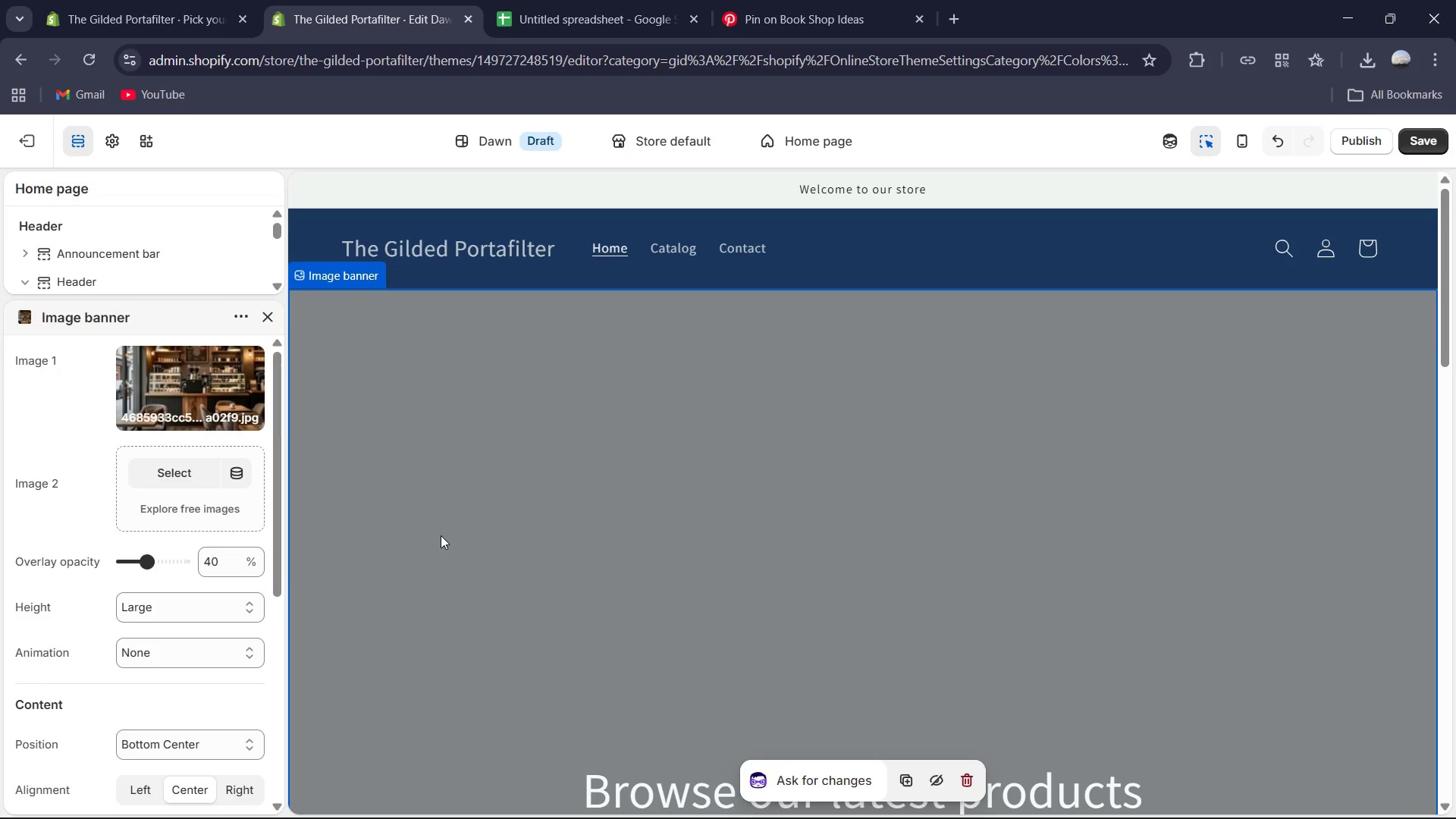 
wait(6.0)
 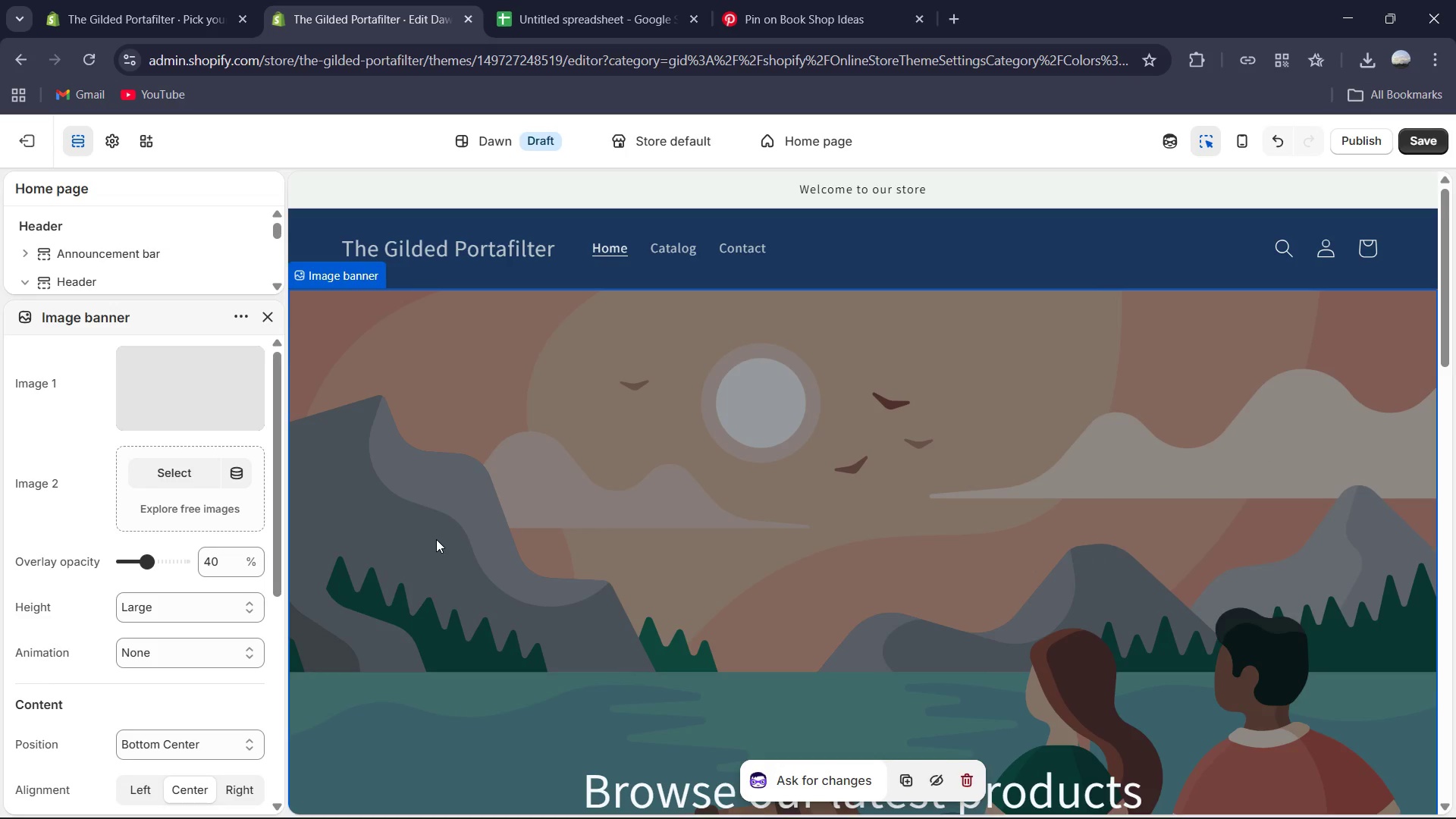 
scroll: coordinate [441, 535], scroll_direction: down, amount: 2.0
 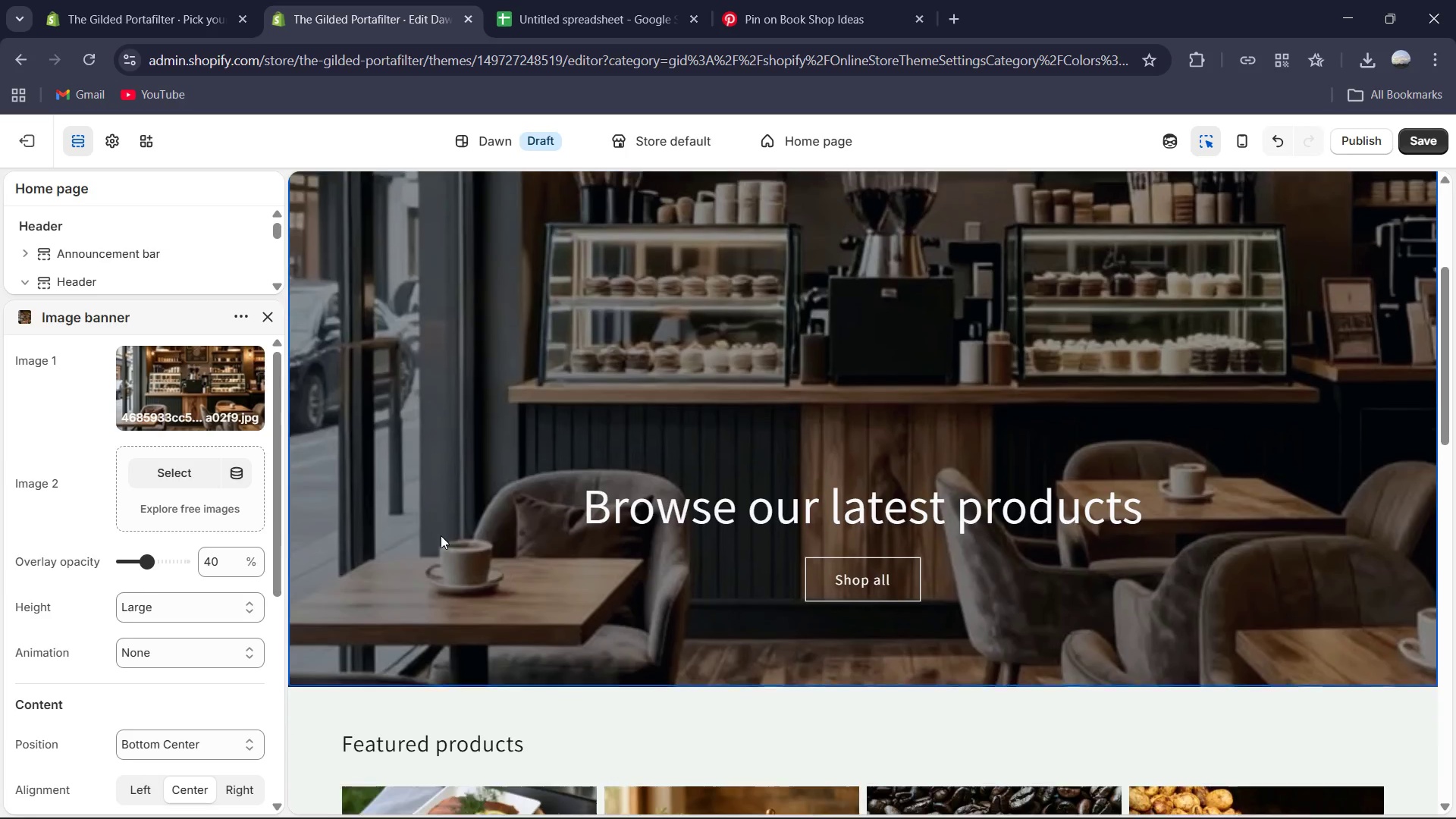 
scroll: coordinate [441, 535], scroll_direction: up, amount: 3.0
 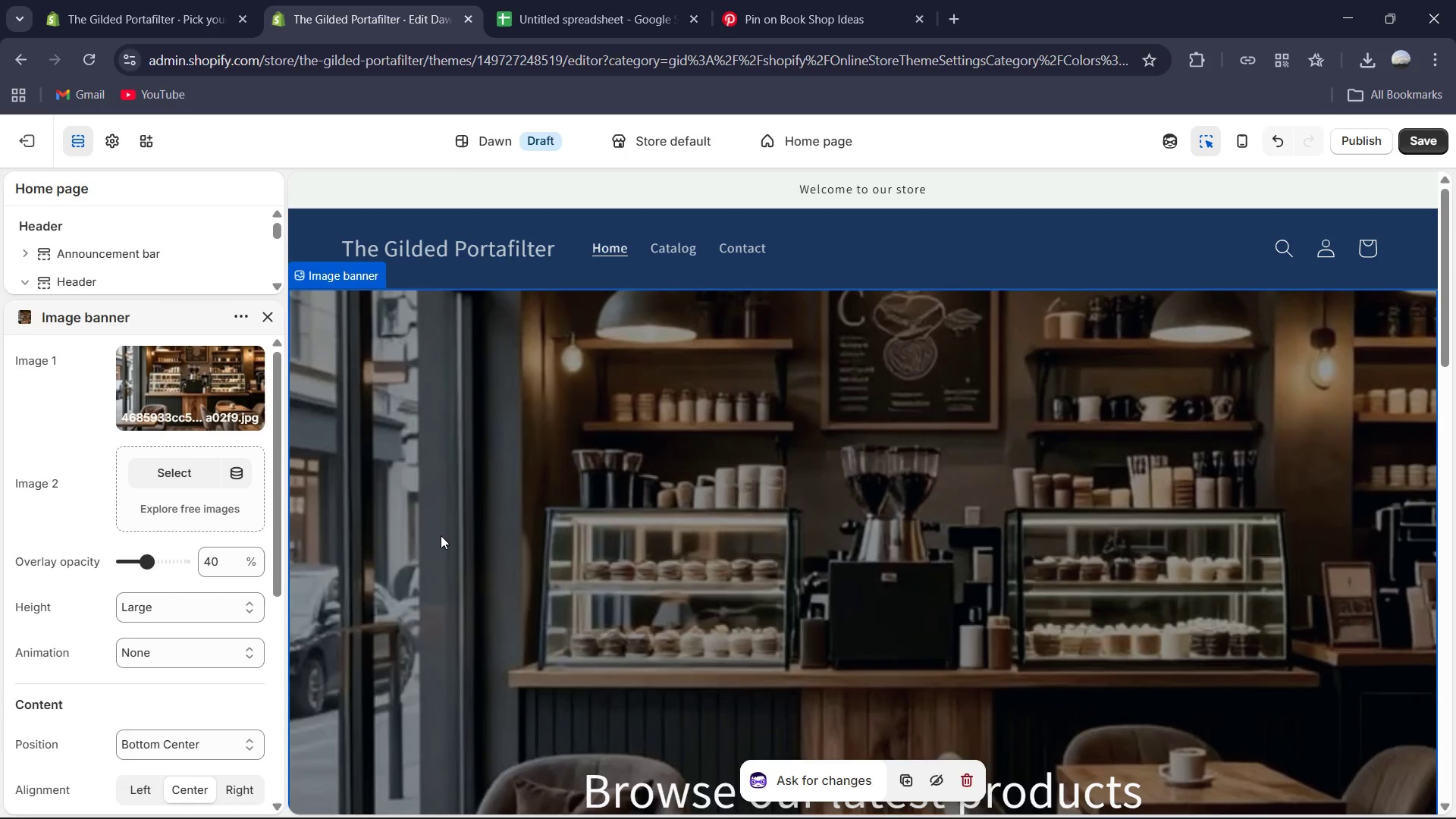 
scroll: coordinate [444, 534], scroll_direction: down, amount: 6.0
 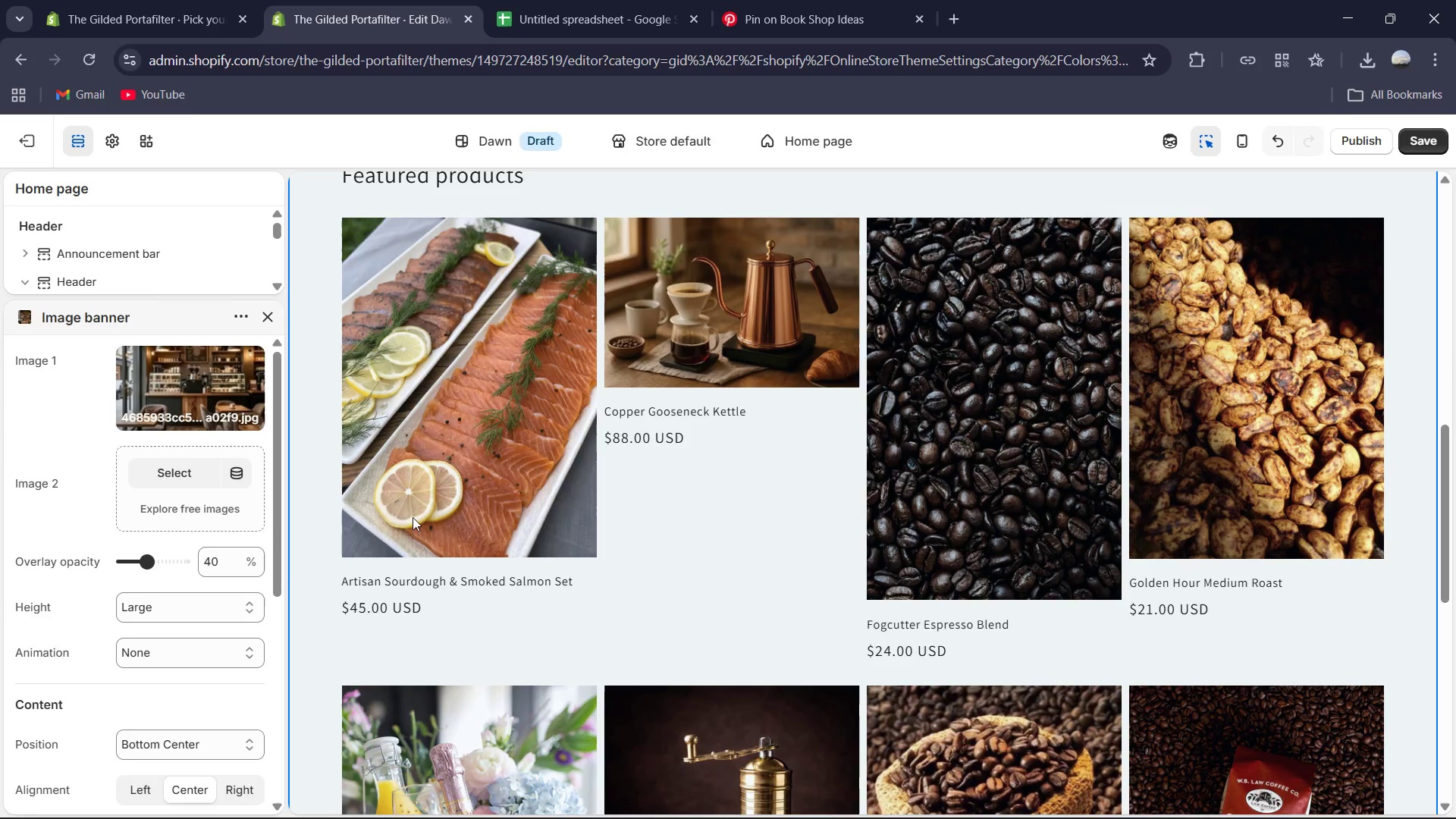 
left_click([359, 514])
 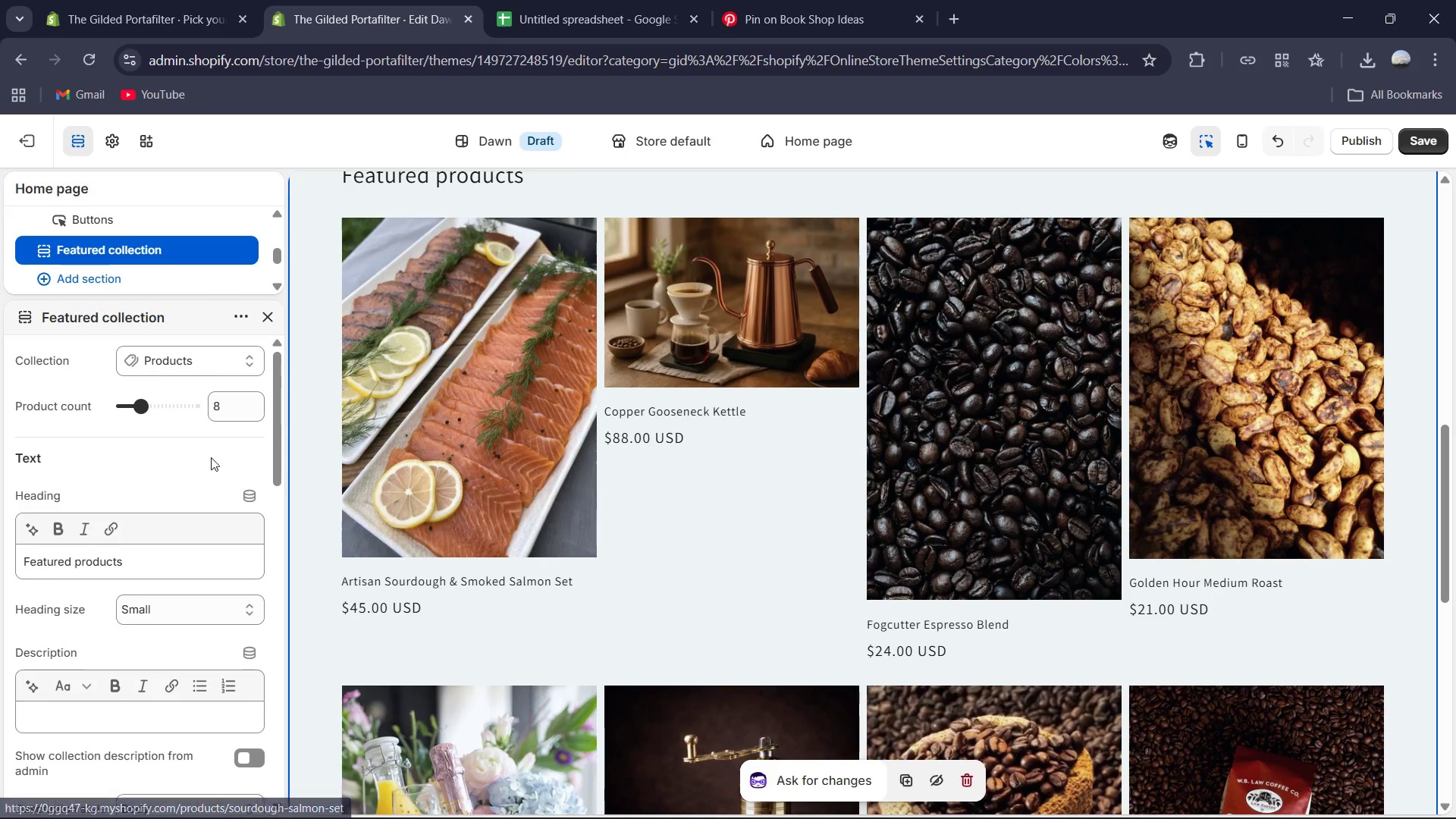 
wait(6.64)
 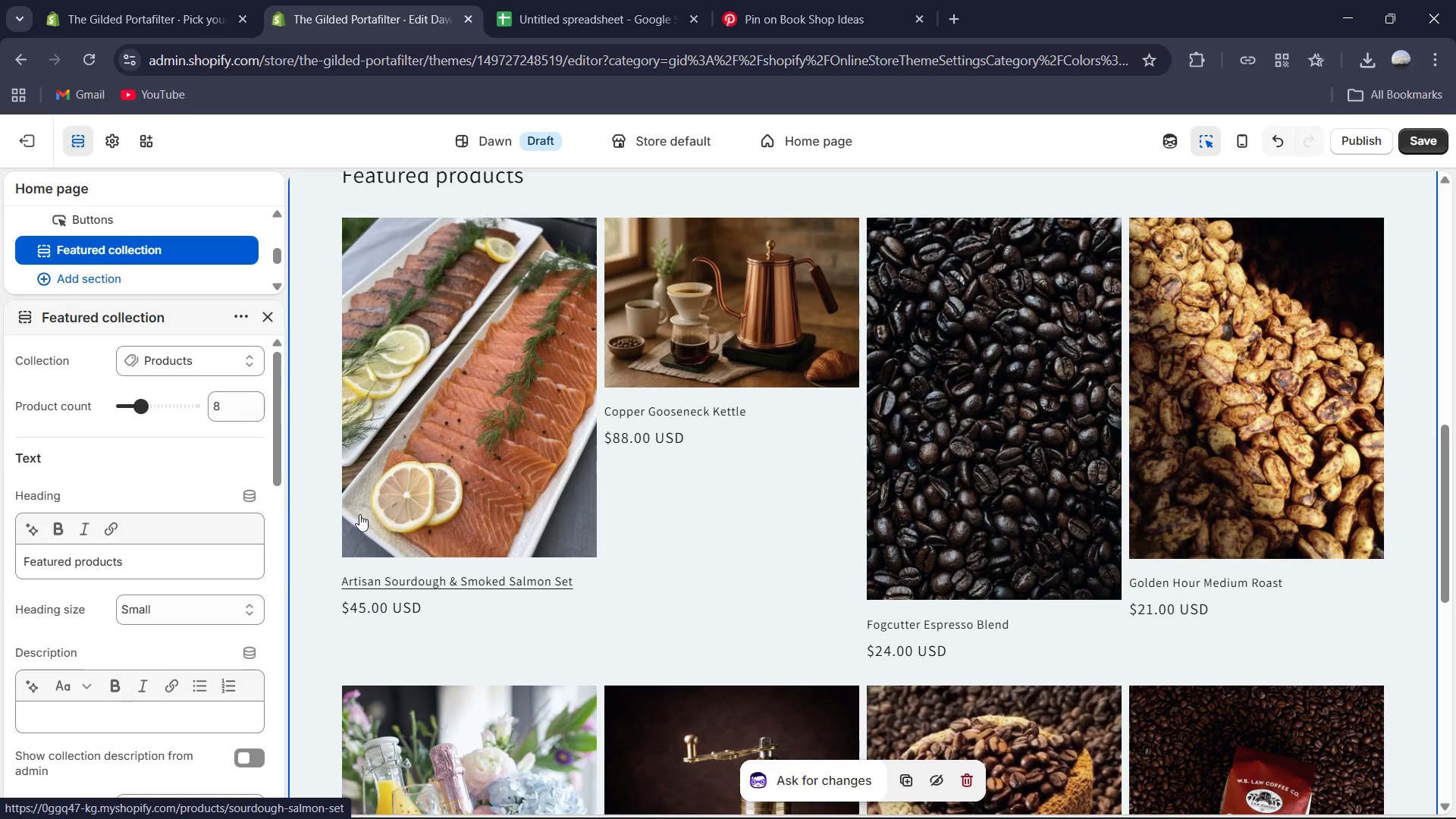 
scroll: coordinate [227, 579], scroll_direction: down, amount: 7.0
 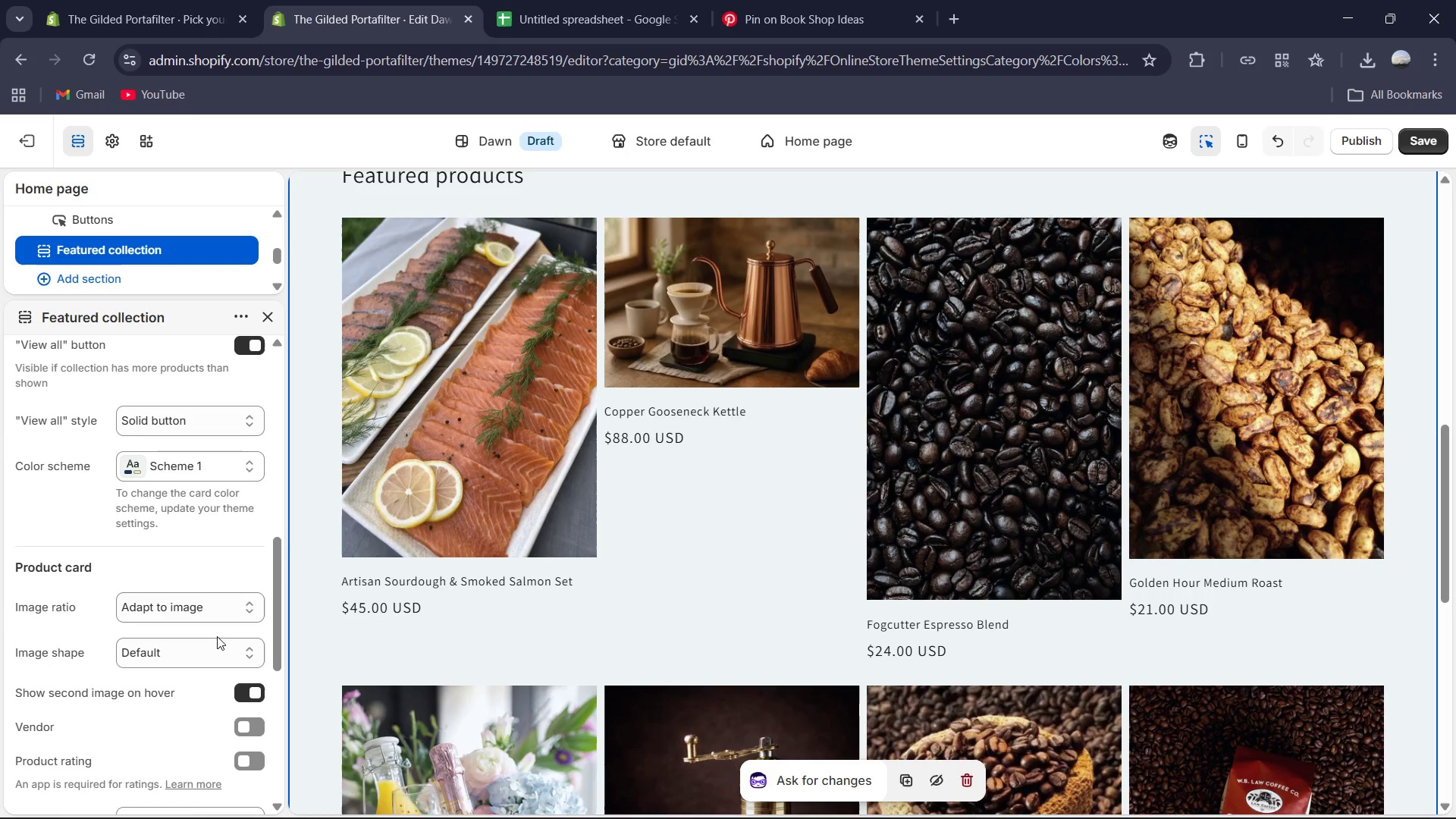 
left_click([222, 646])
 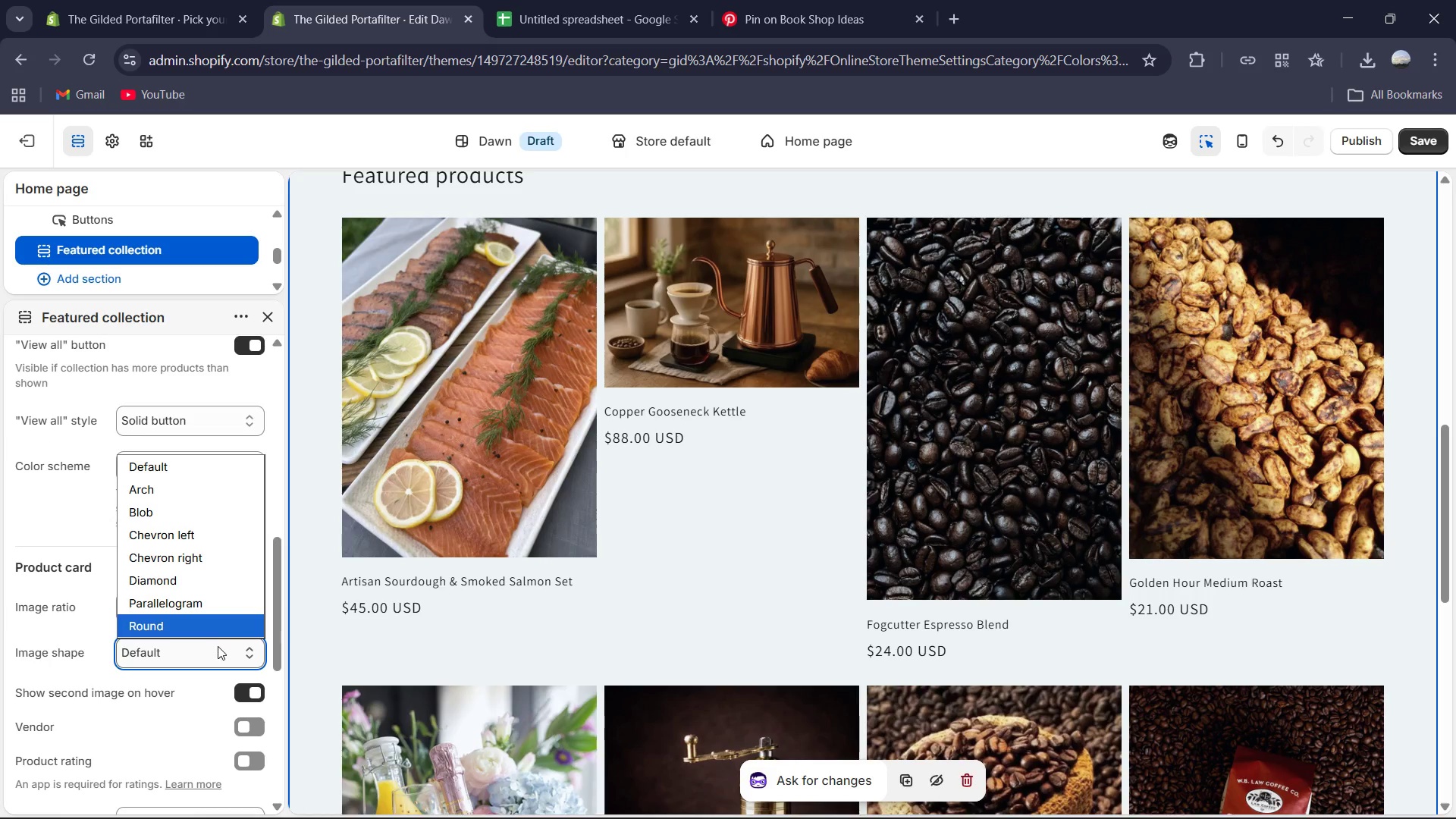 
left_click([218, 658])
 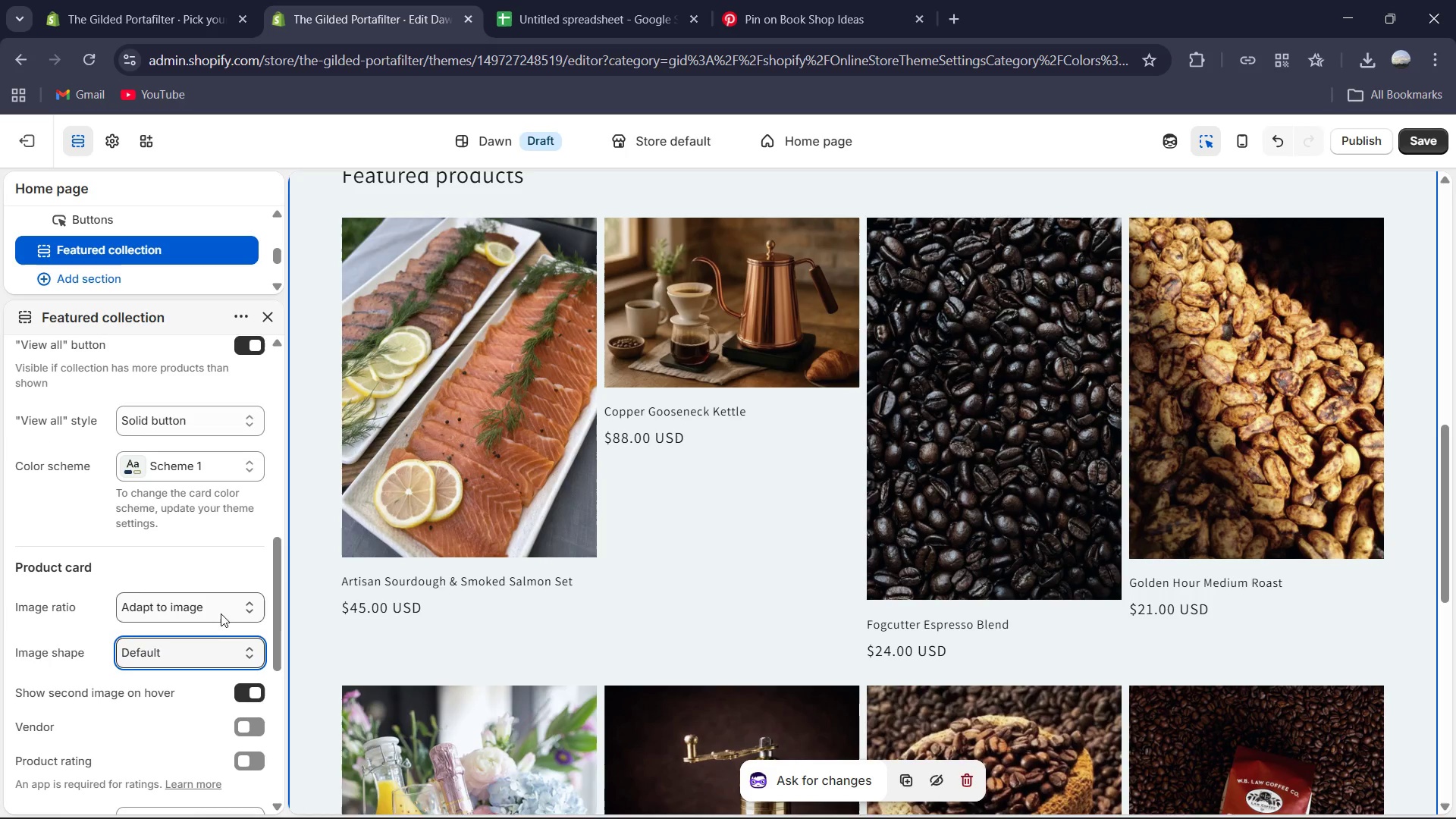 
left_click([221, 607])
 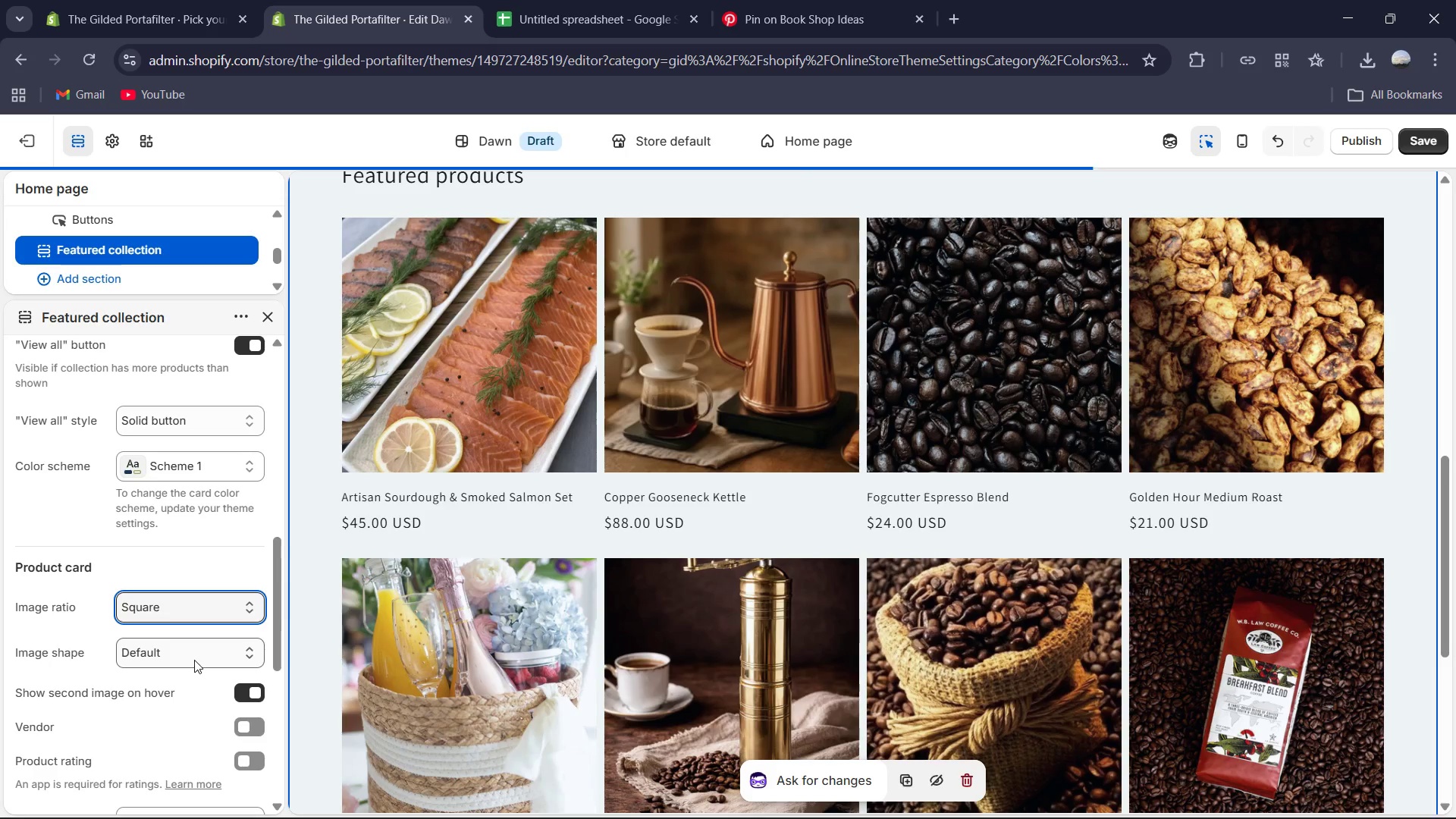 
scroll: coordinate [194, 639], scroll_direction: up, amount: 13.0
 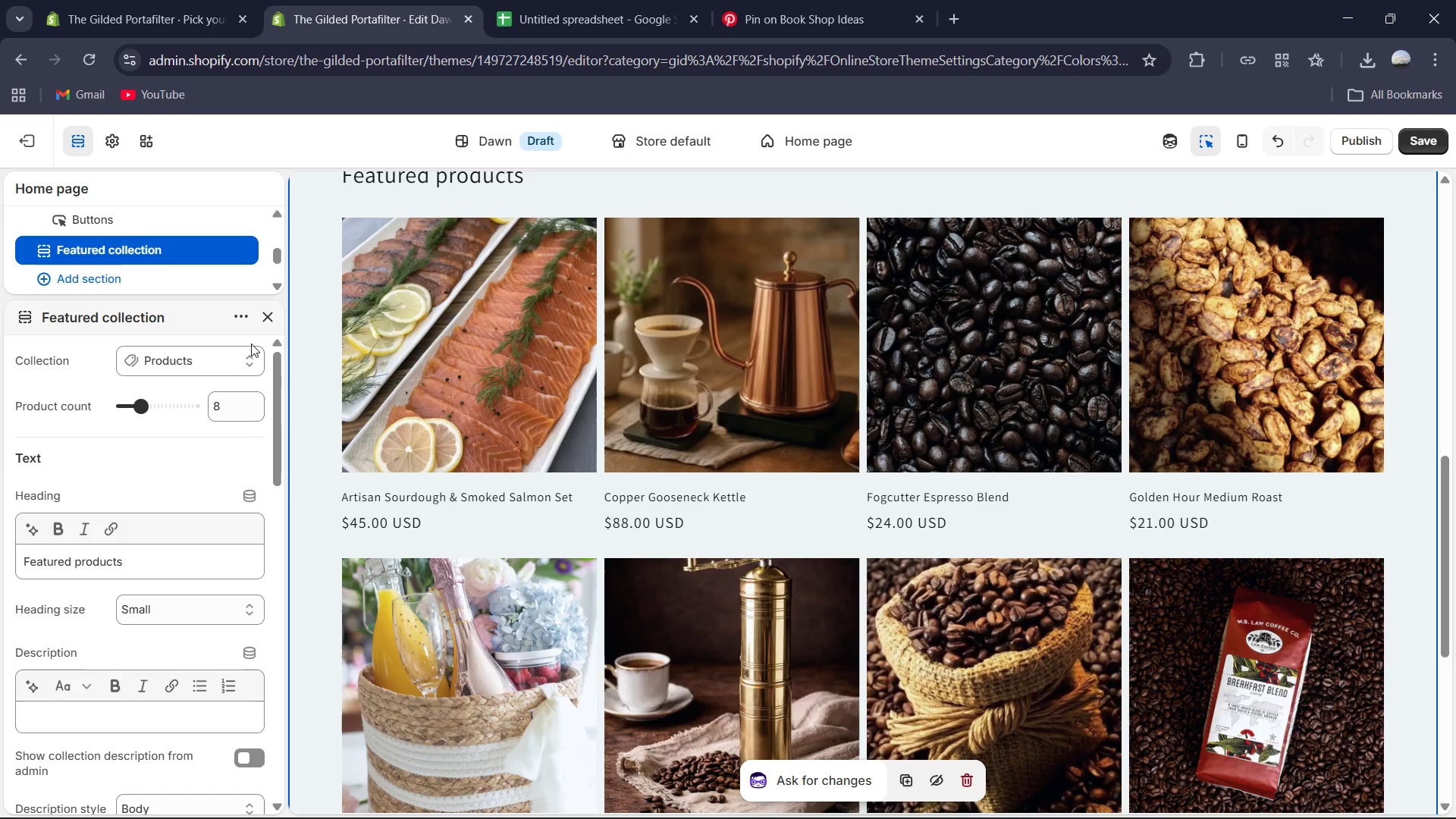 
scroll: coordinate [444, 448], scroll_direction: down, amount: 4.0
 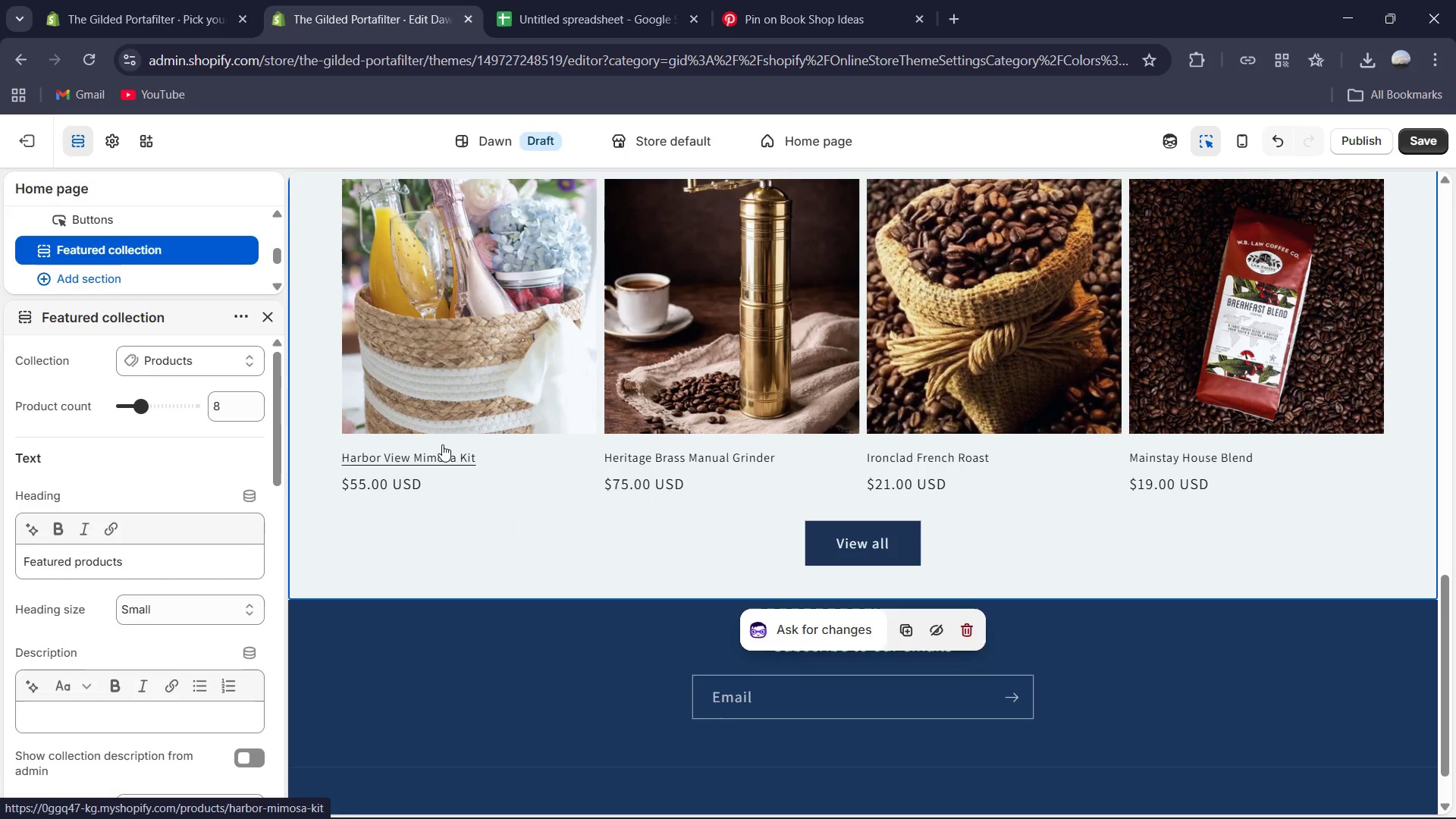 
scroll: coordinate [228, 356], scroll_direction: up, amount: 9.0
 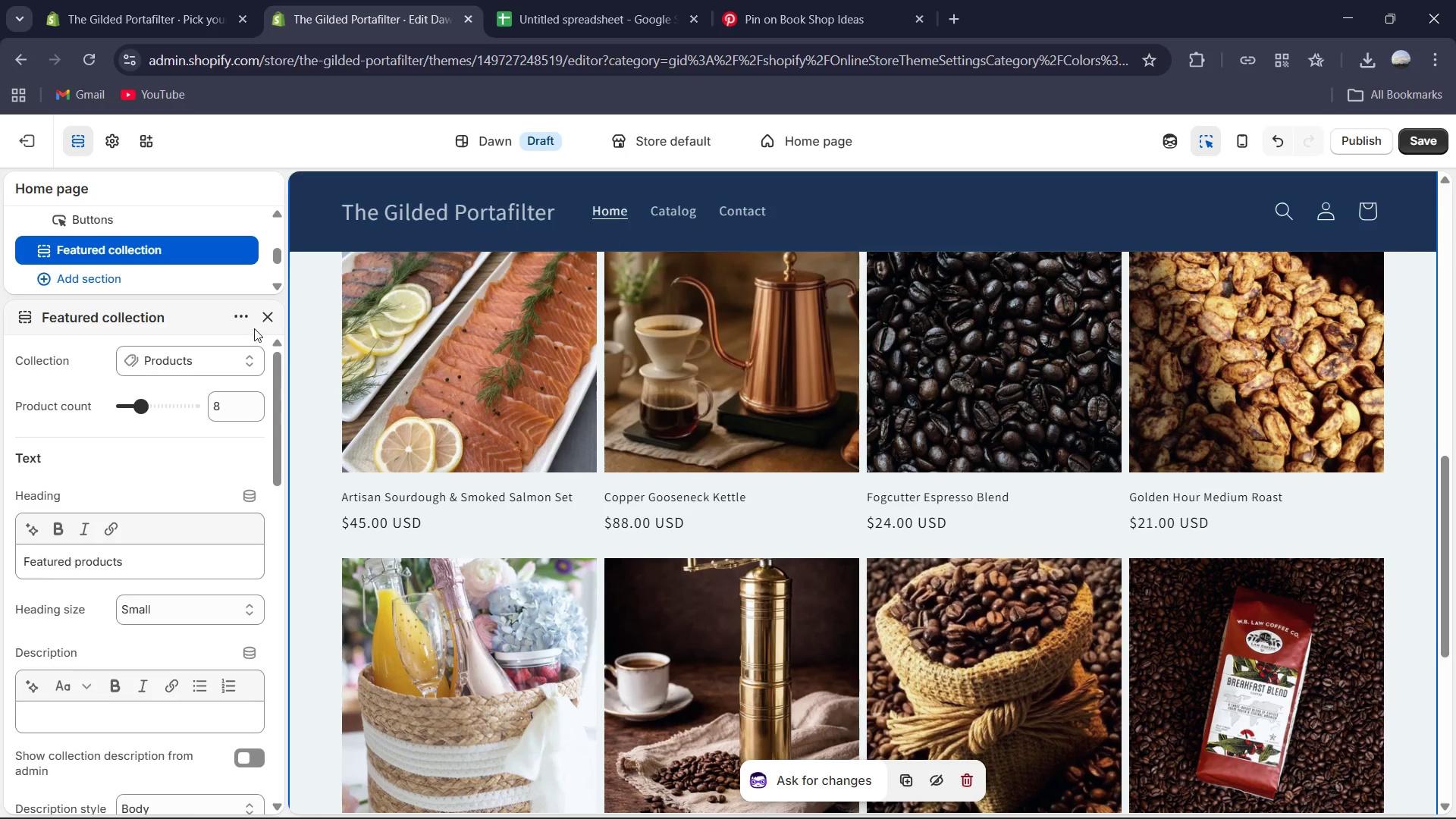 
left_click([268, 323])
 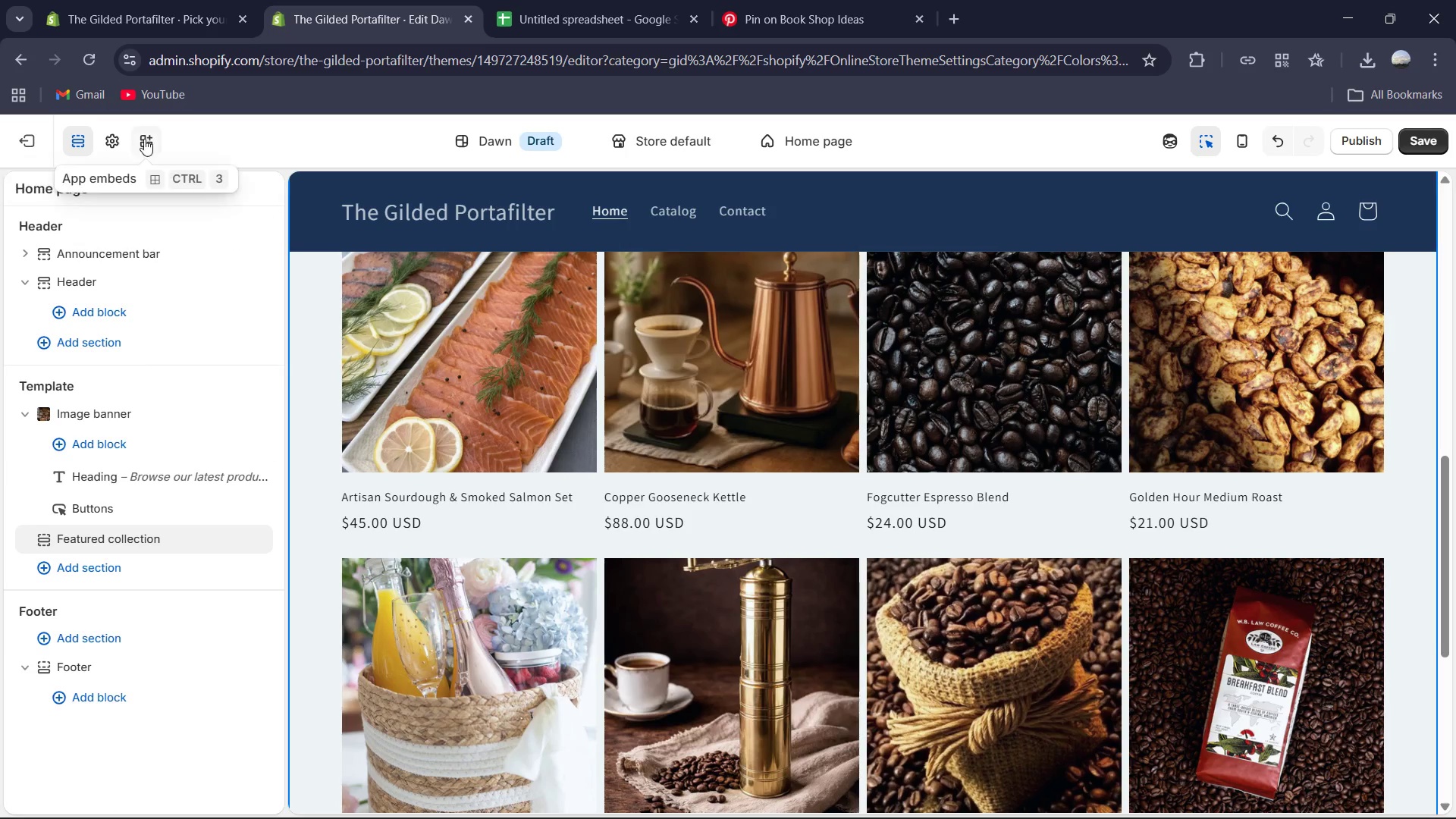 
left_click([103, 140])
 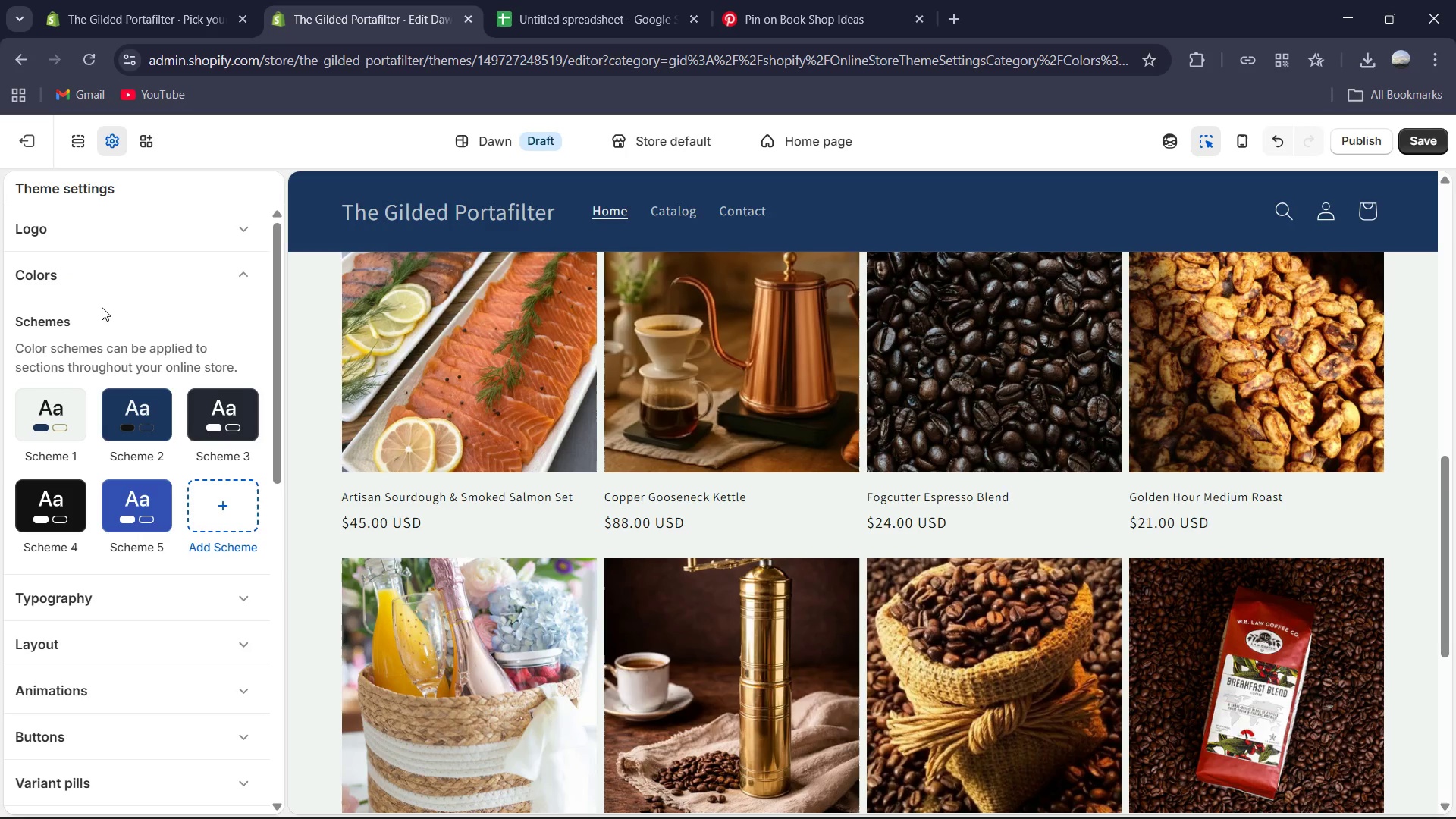 
scroll: coordinate [101, 356], scroll_direction: down, amount: 2.0
 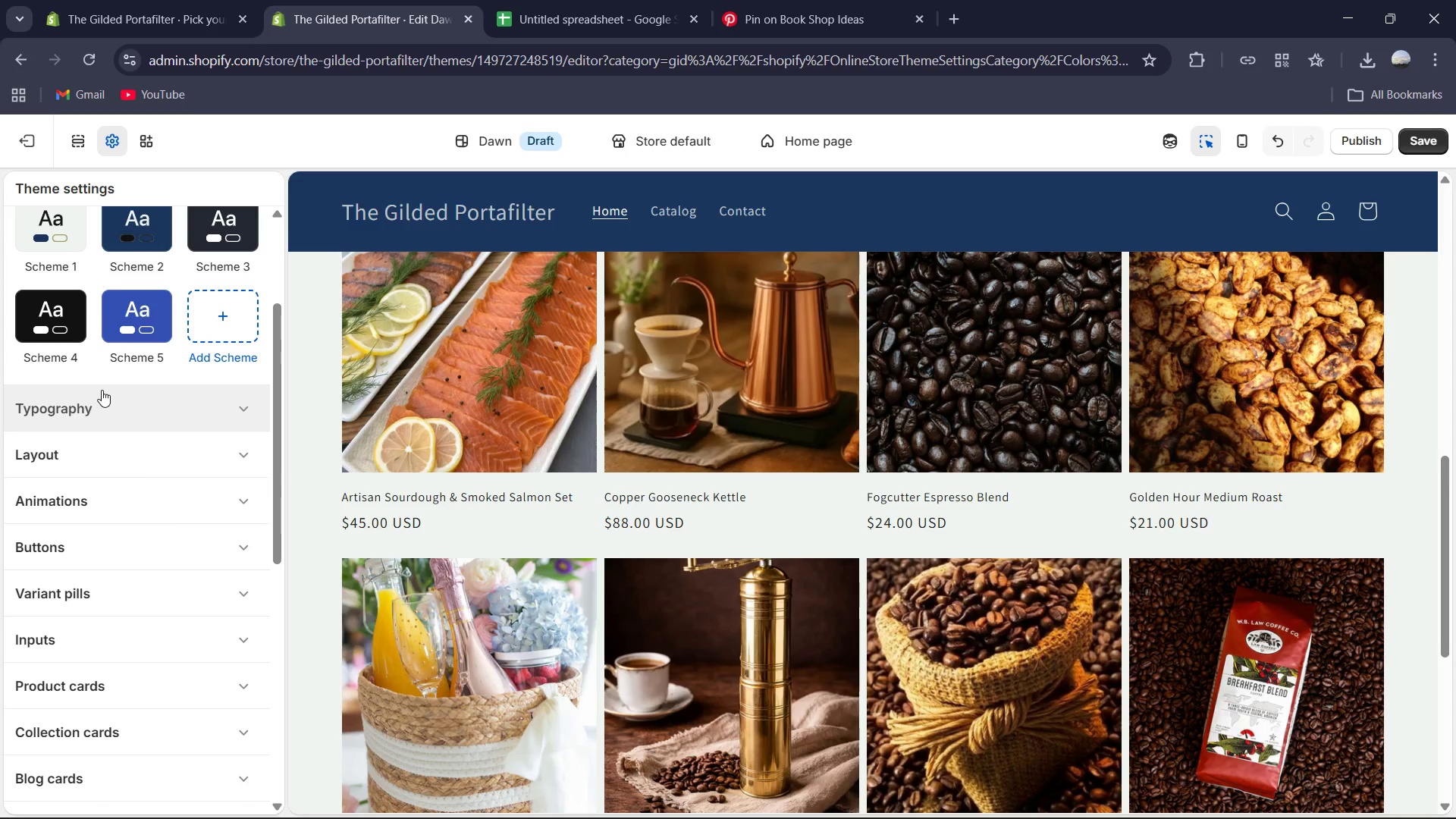 
left_click([102, 390])
 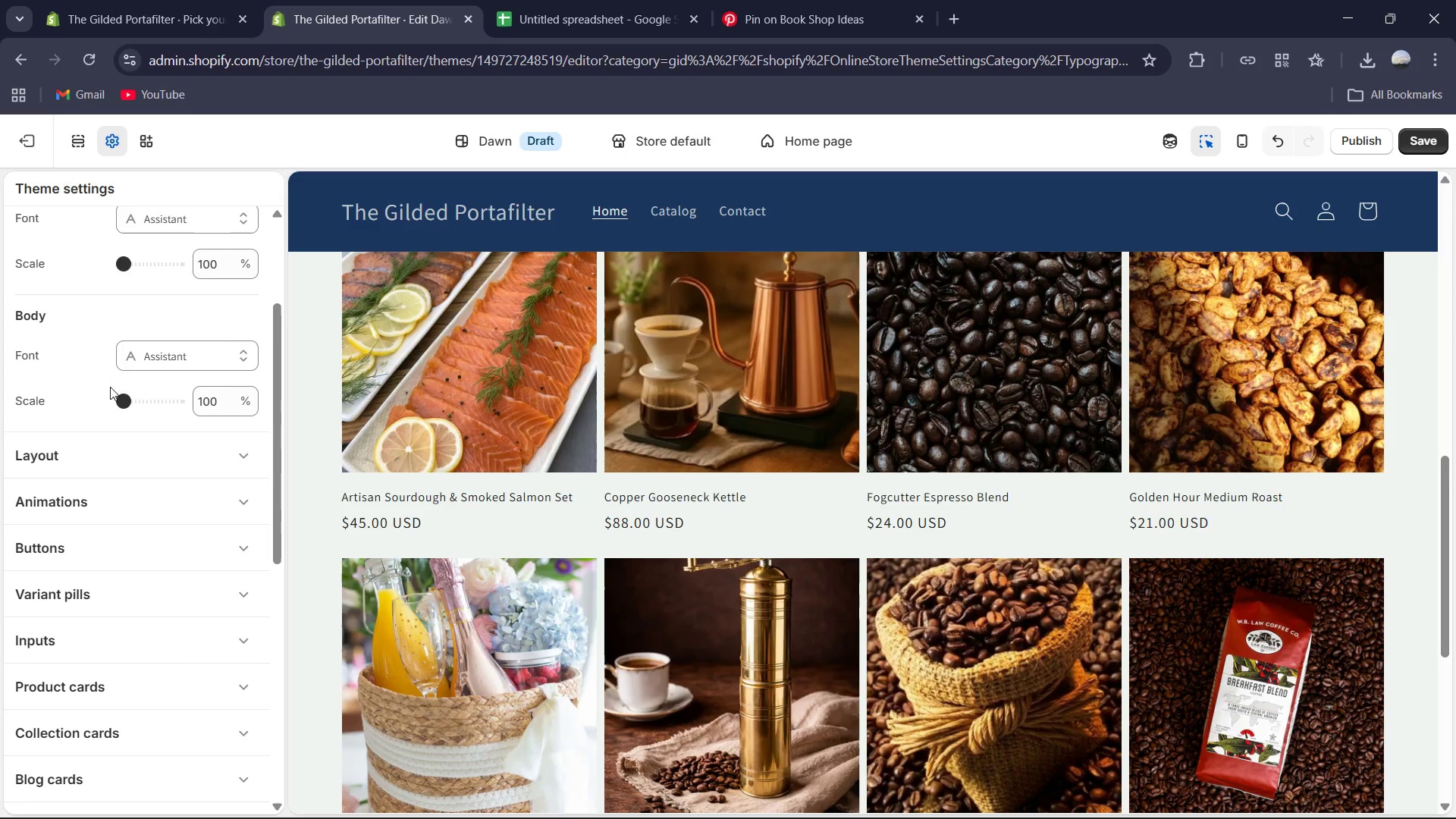 
scroll: coordinate [108, 422], scroll_direction: down, amount: 1.0
 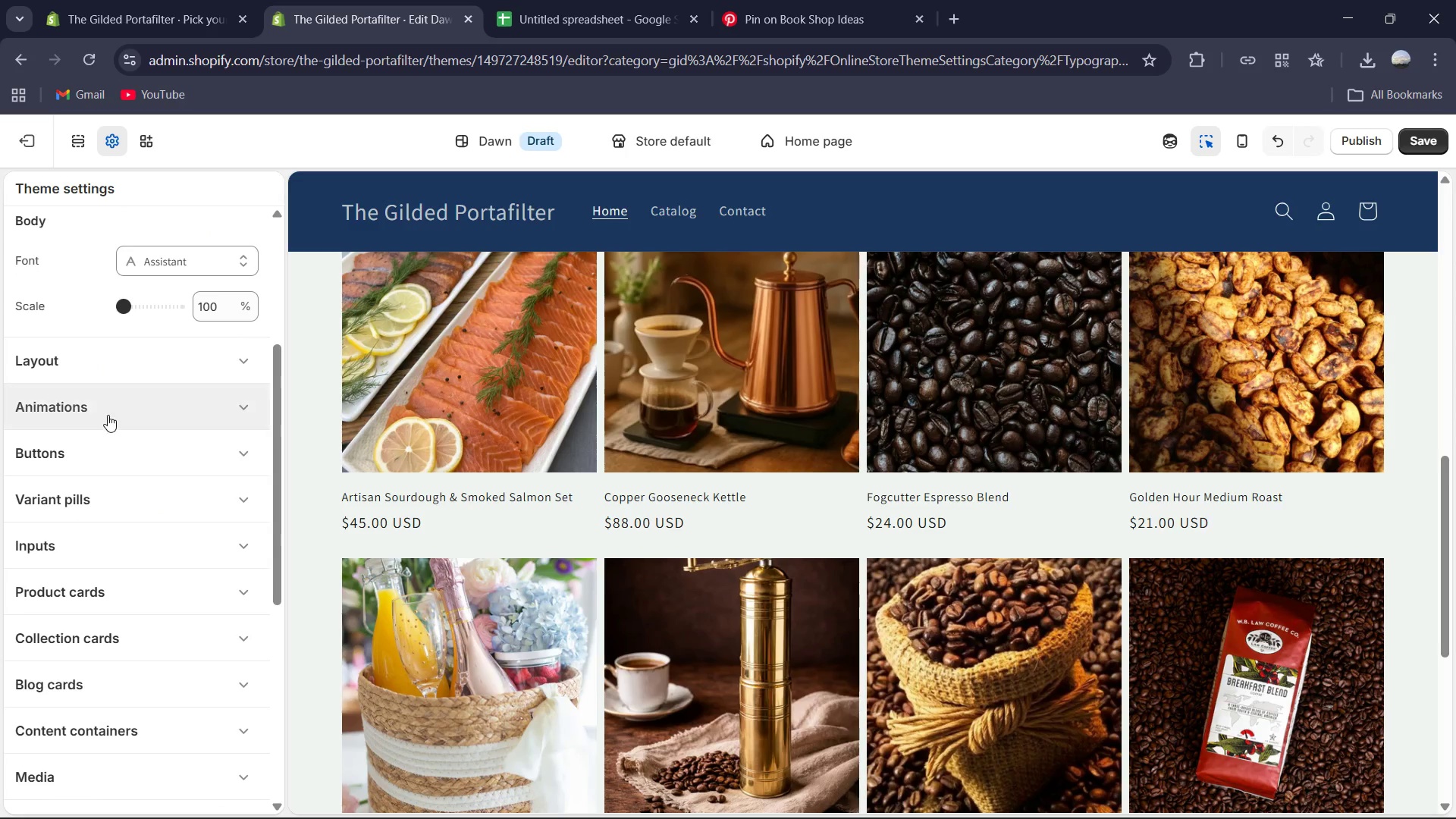 
scroll: coordinate [184, 273], scroll_direction: up, amount: 2.0
 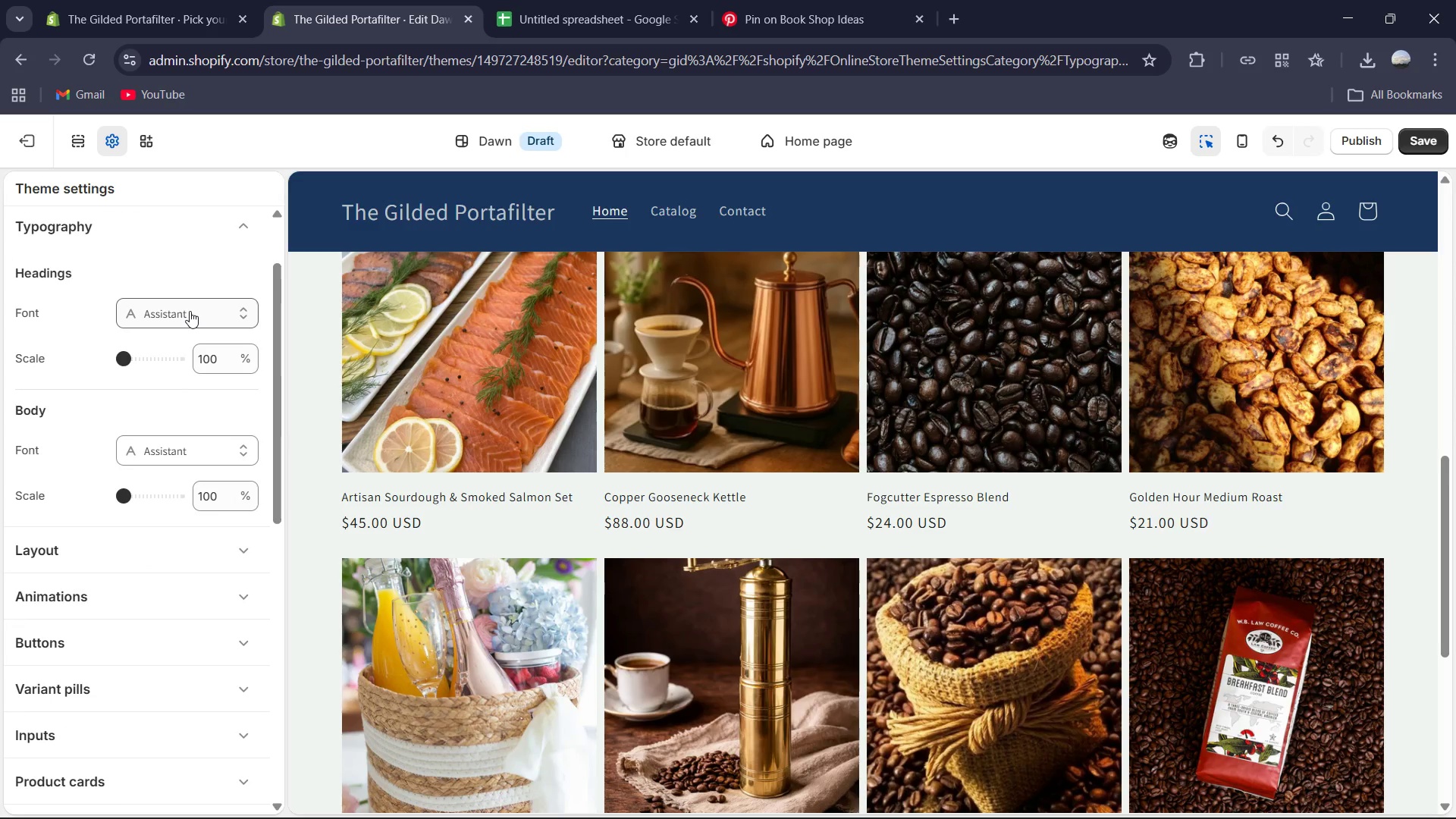 
left_click([190, 311])
 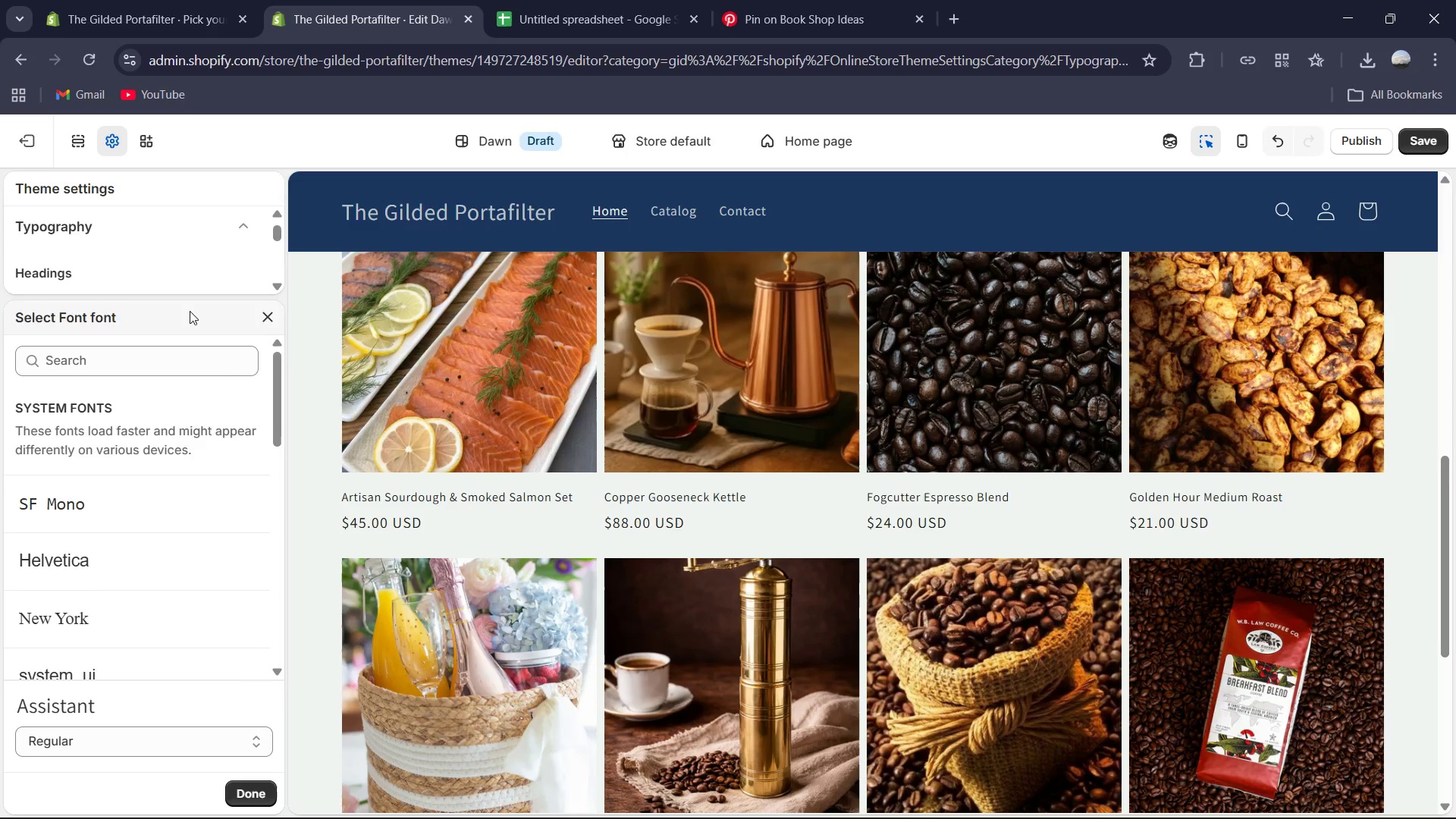 
left_click([158, 367])
 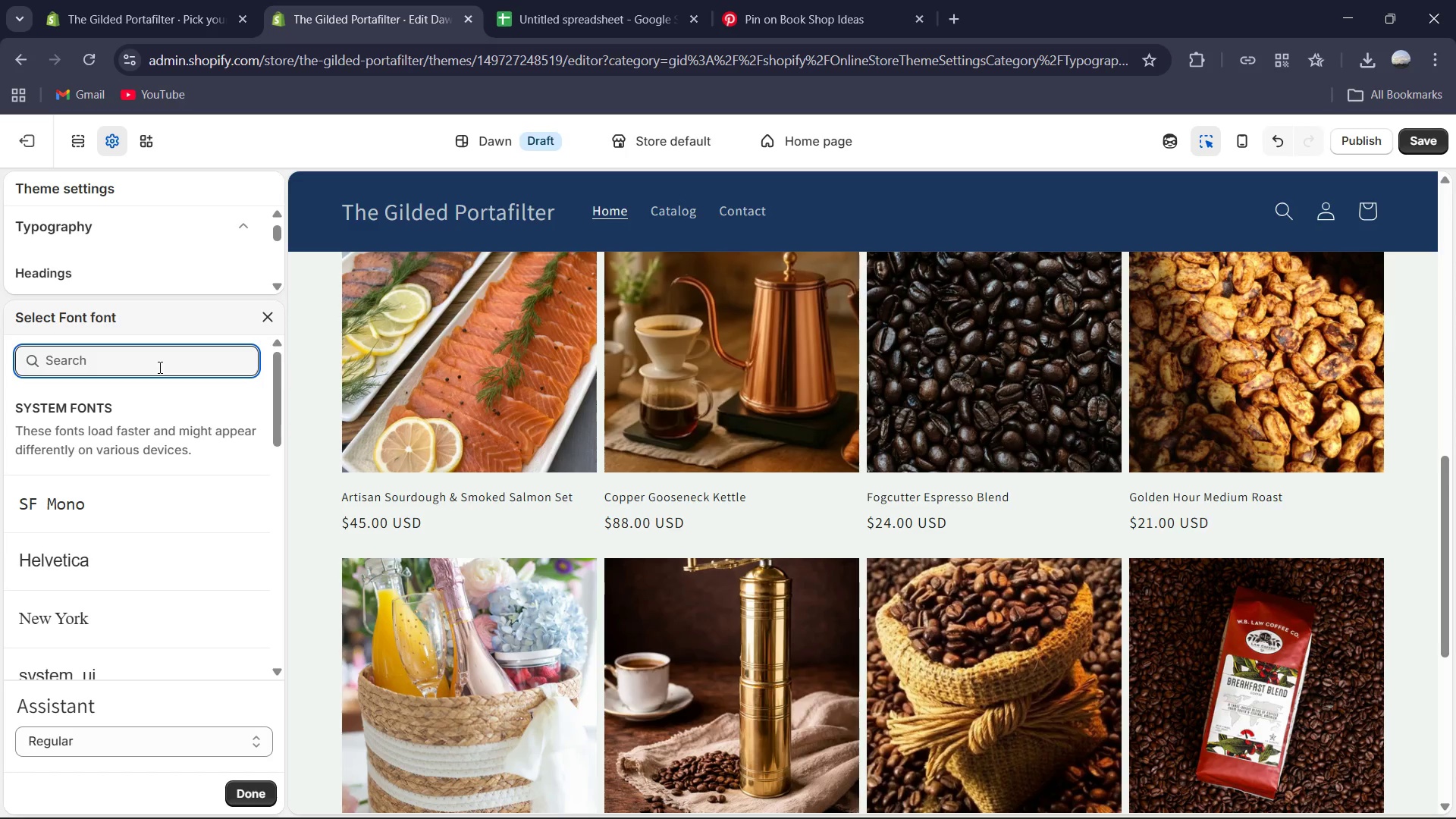 
type(Arvo)
 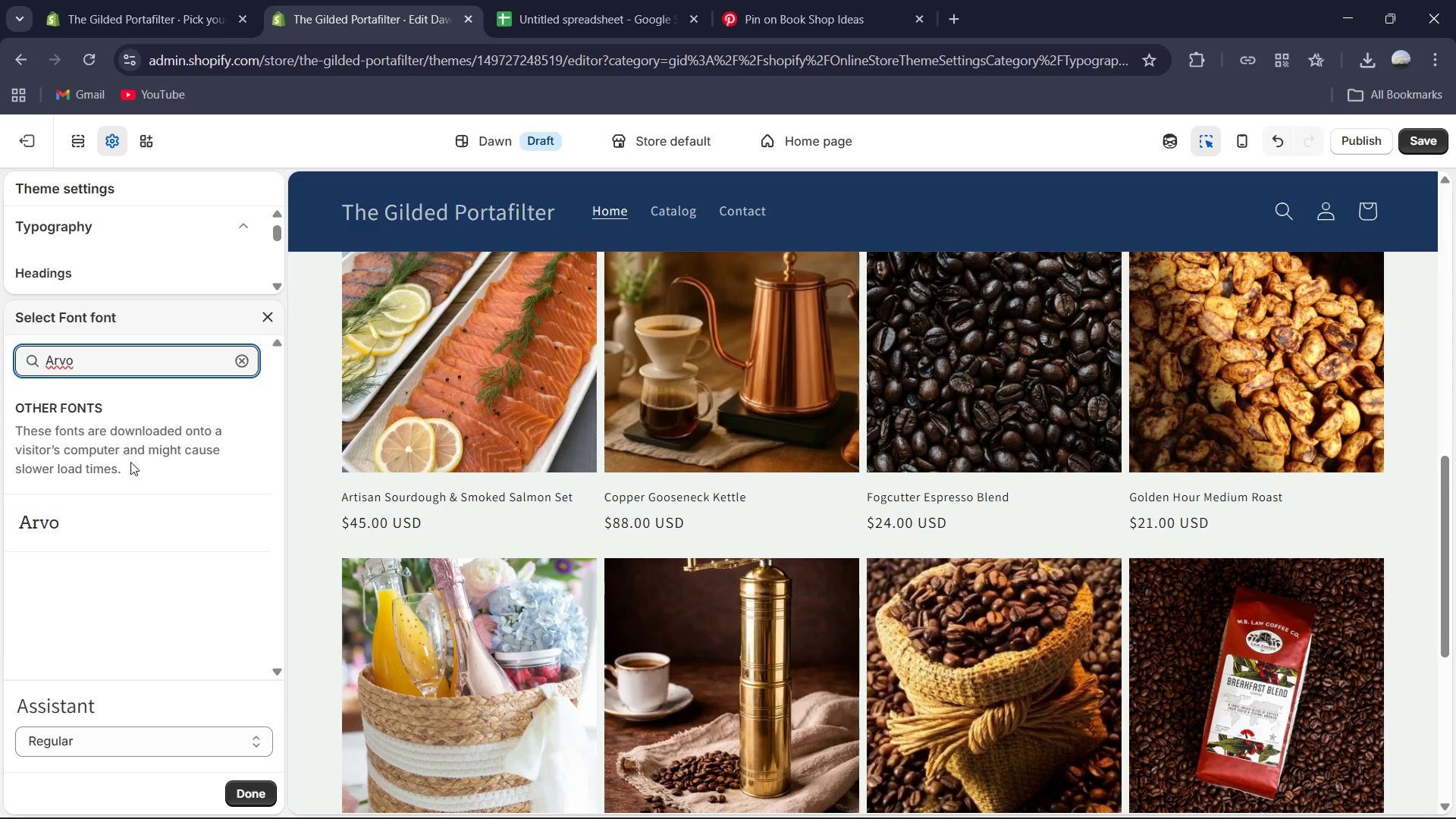 
left_click([111, 512])
 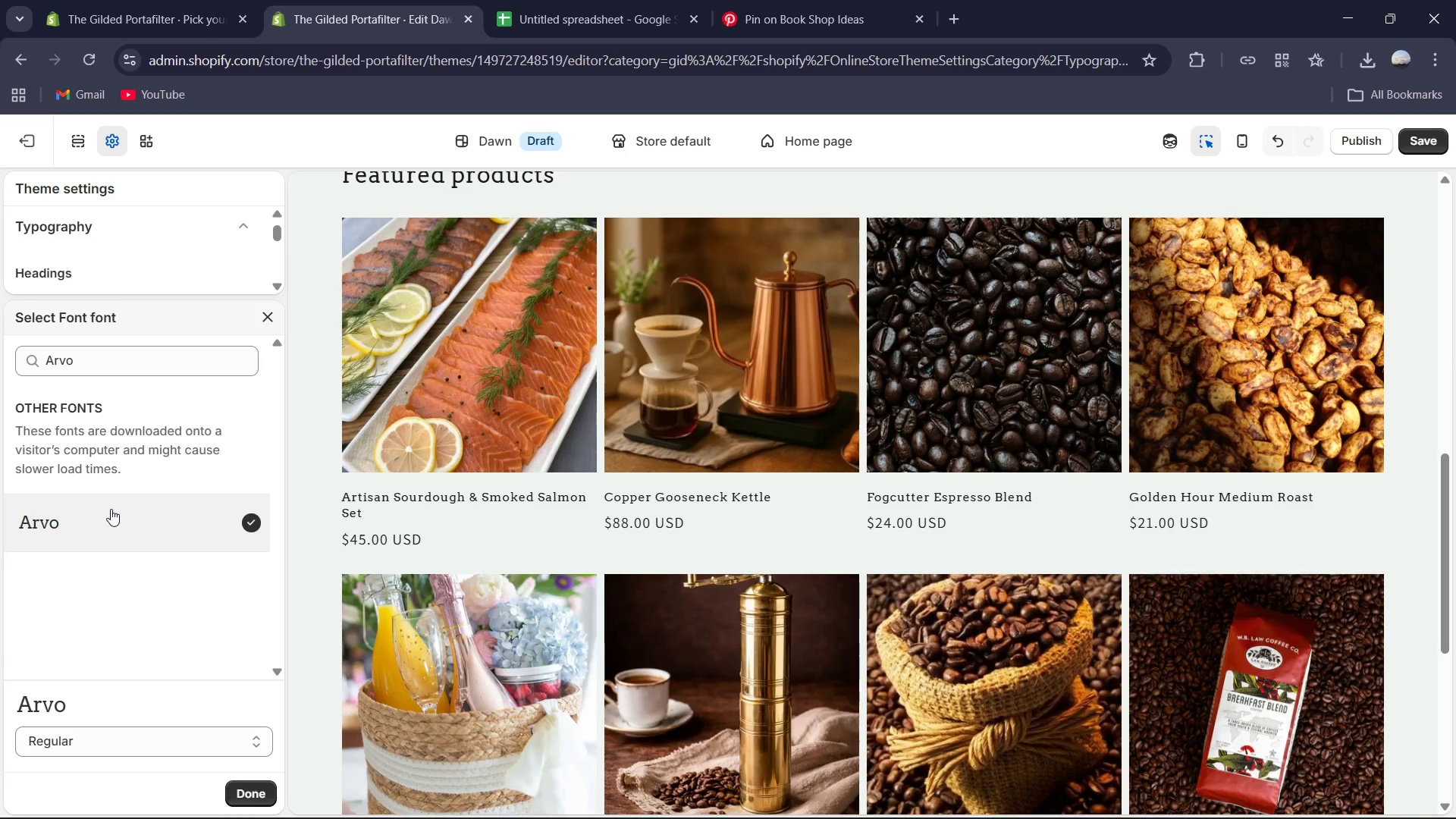 
scroll: coordinate [392, 489], scroll_direction: up, amount: 4.0
 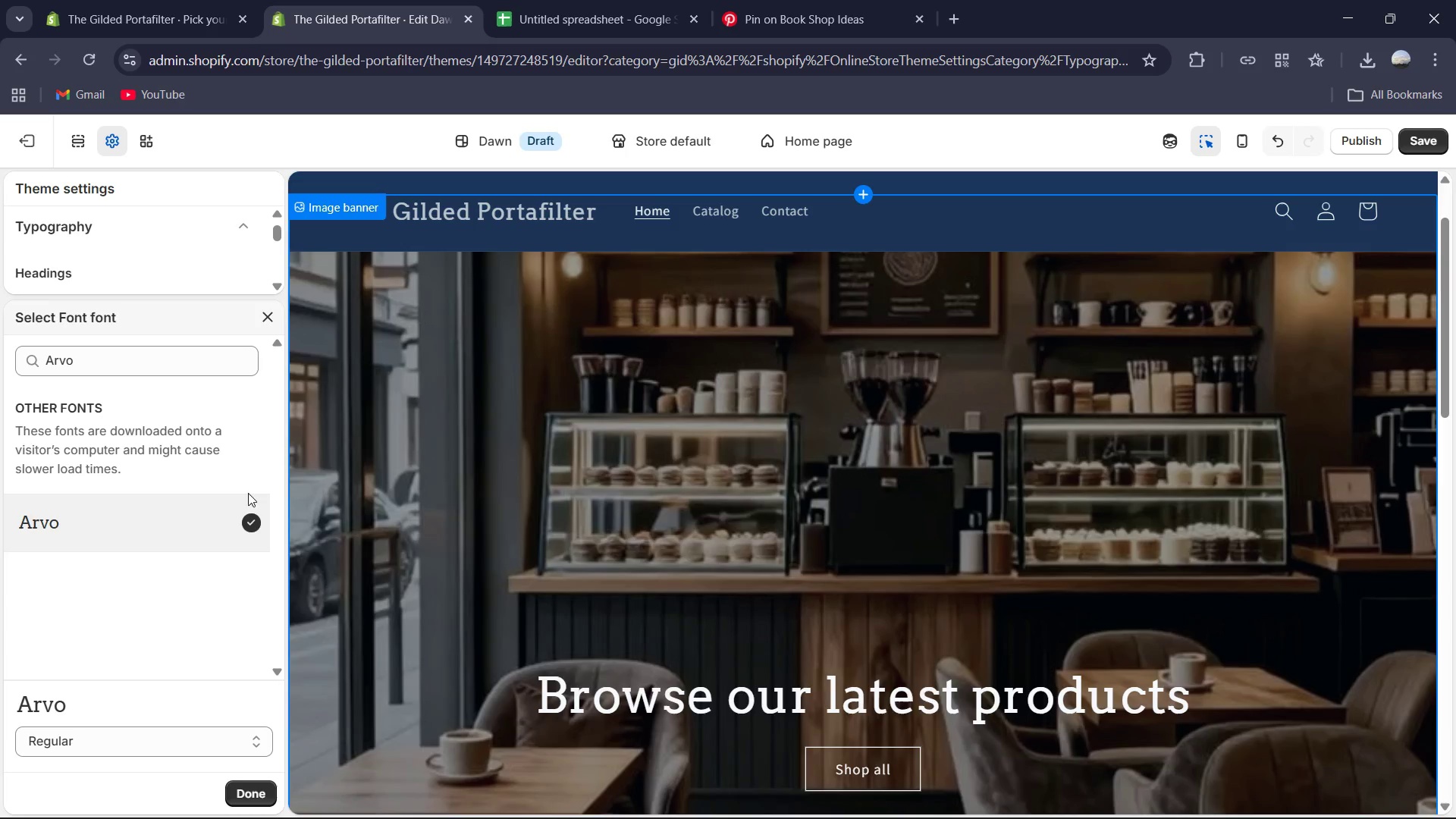 
scroll: coordinate [128, 525], scroll_direction: down, amount: 2.0
 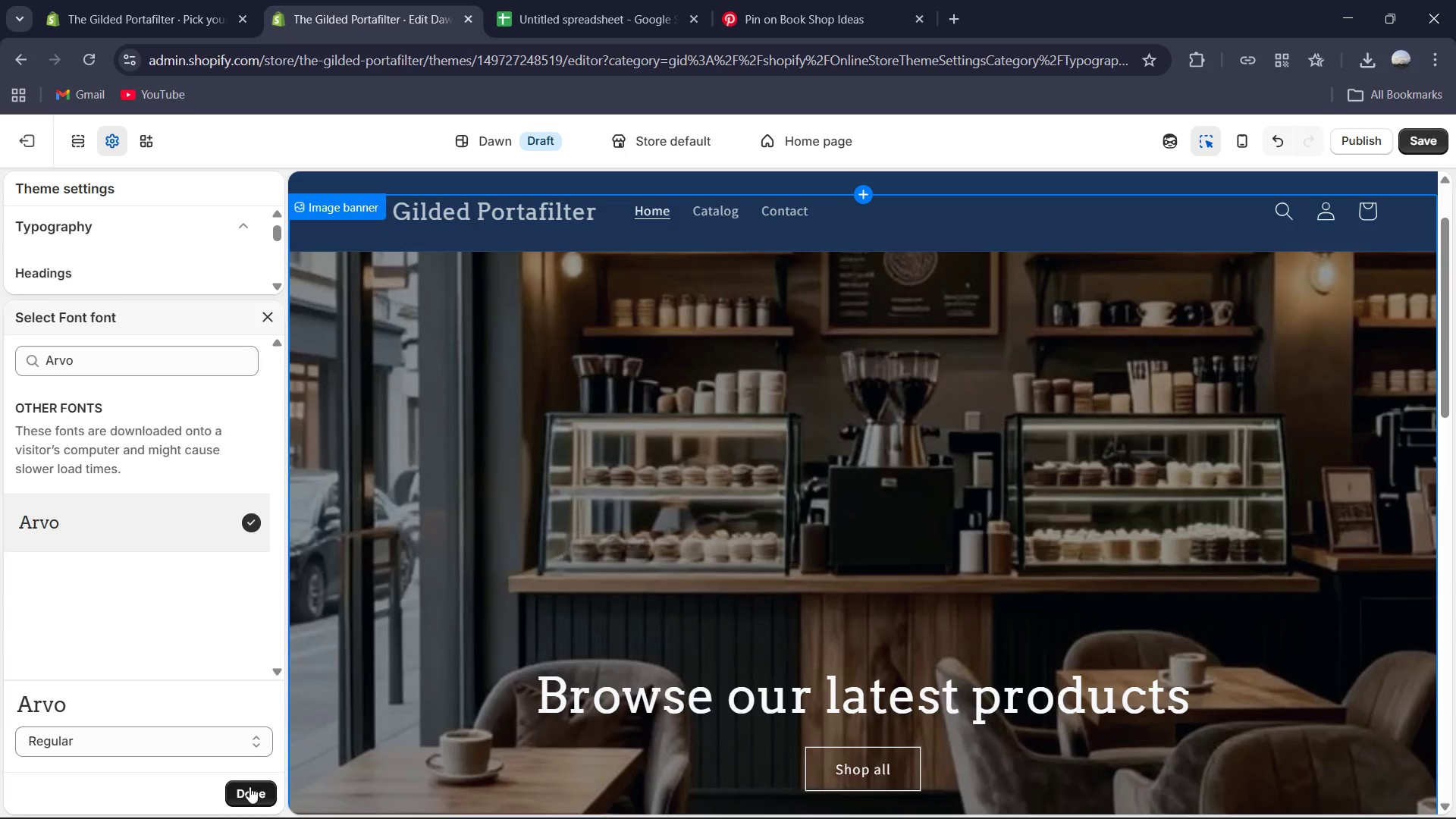 
wait(5.8)
 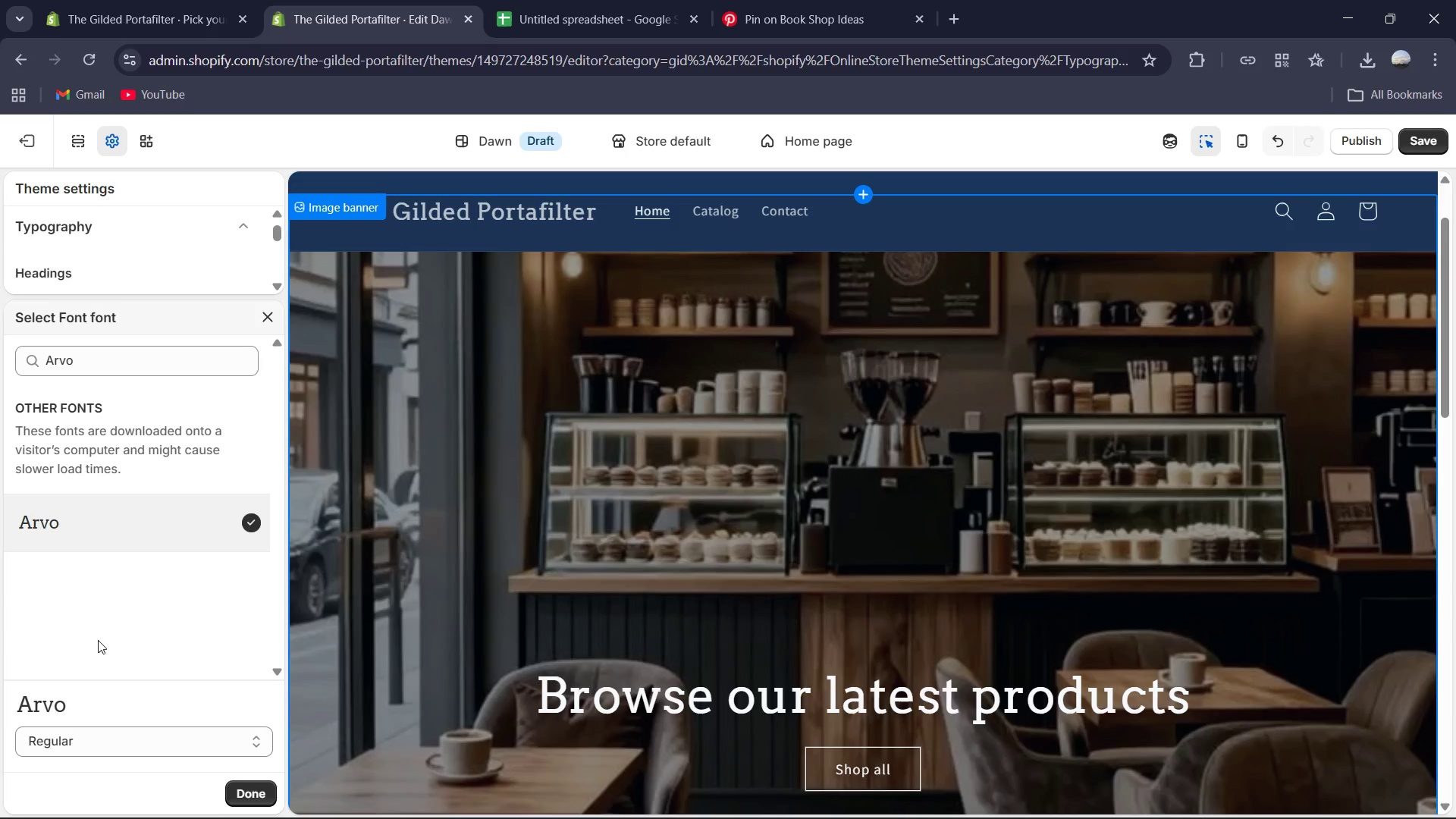 
left_click([181, 461])
 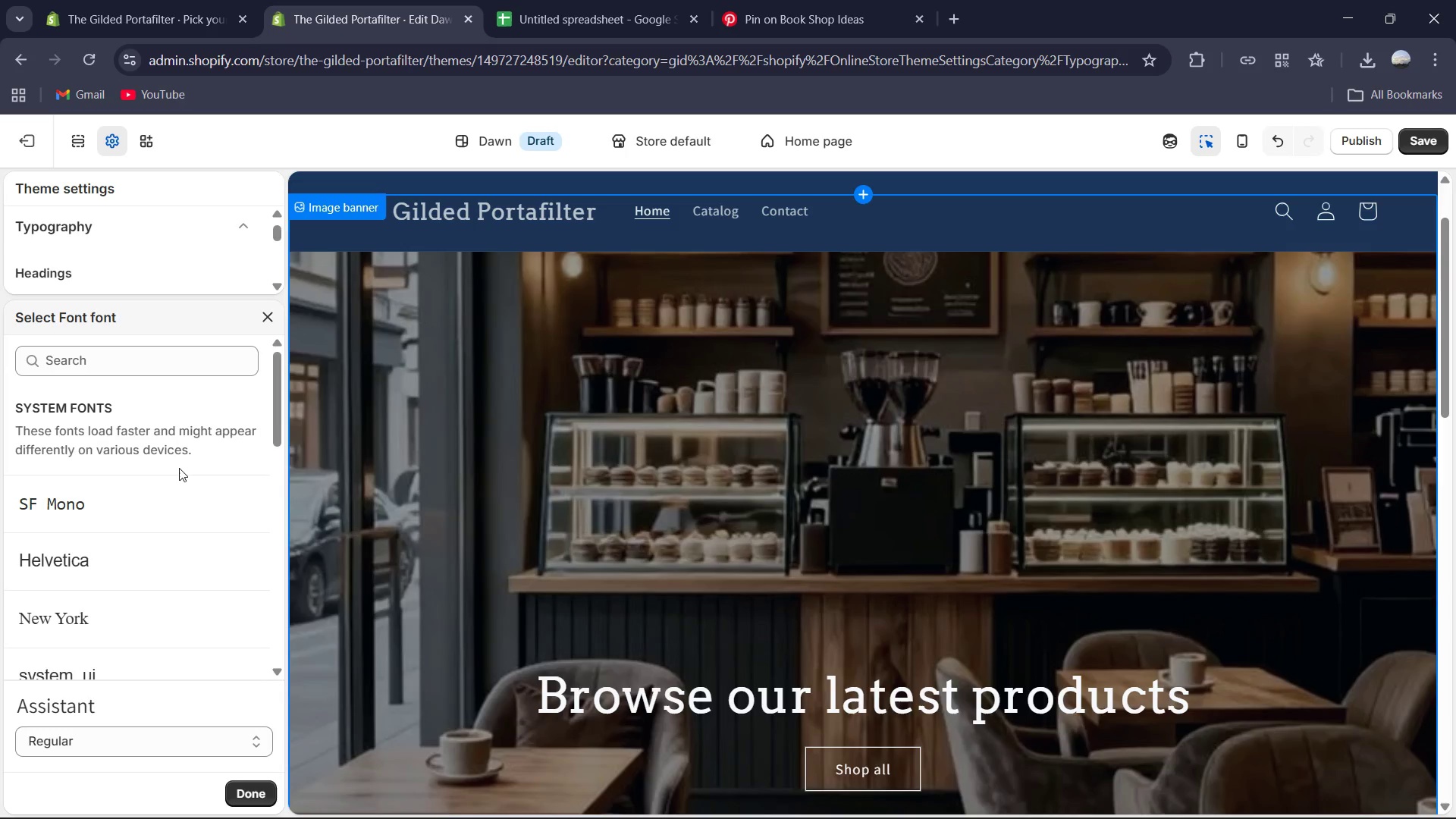 
type(Rp)
 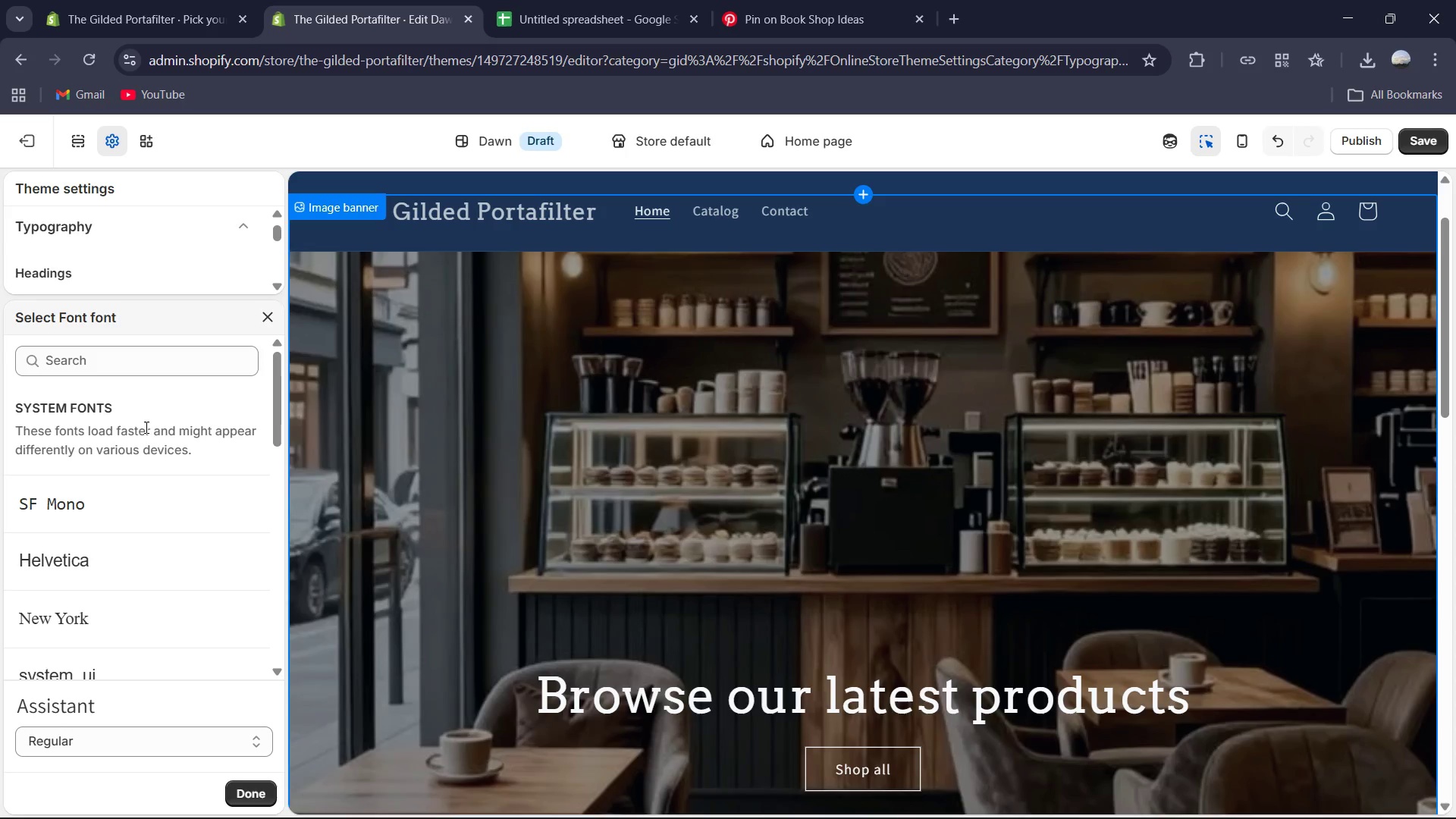 
left_click([164, 353])
 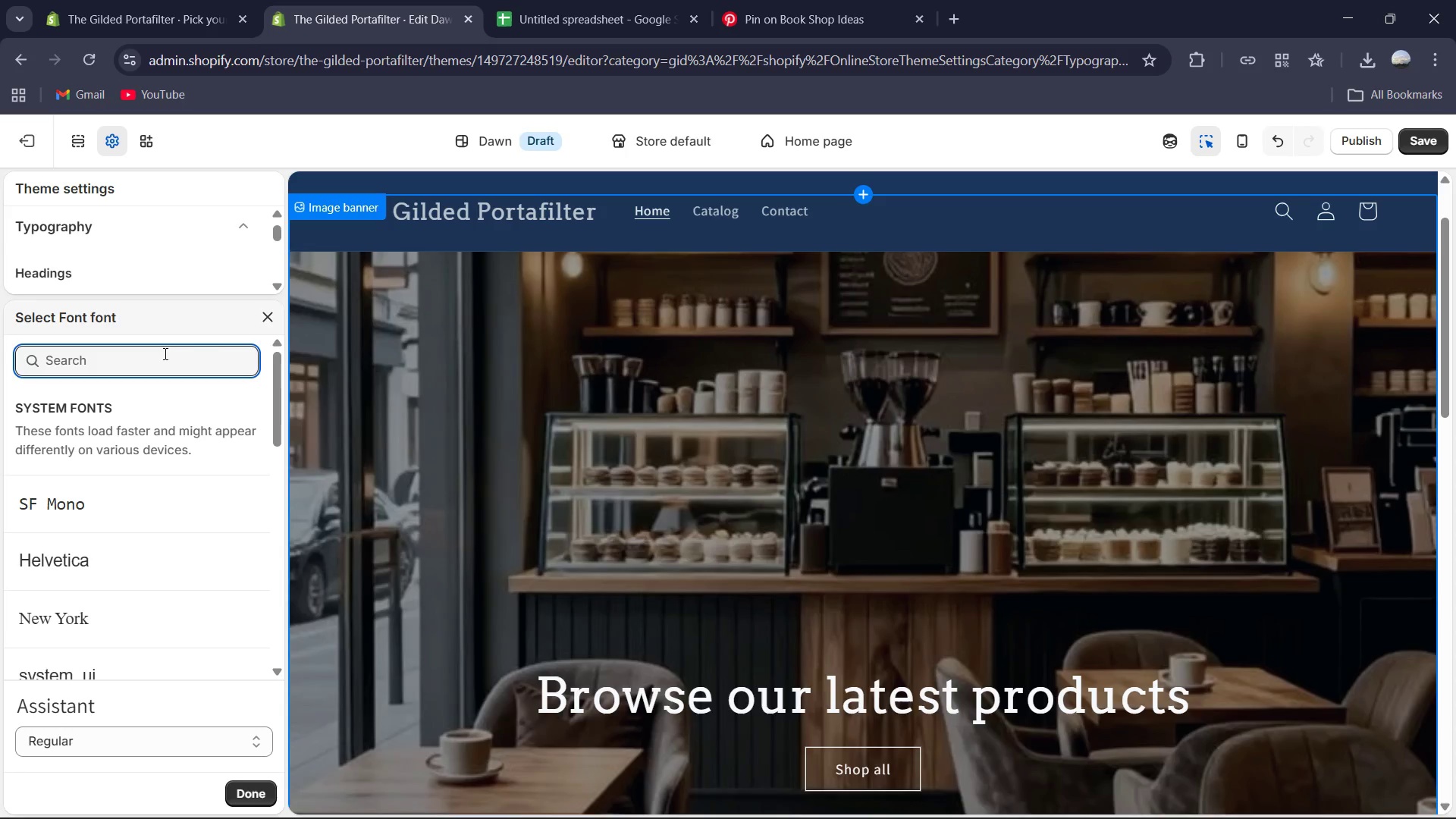 
type(Robo)
 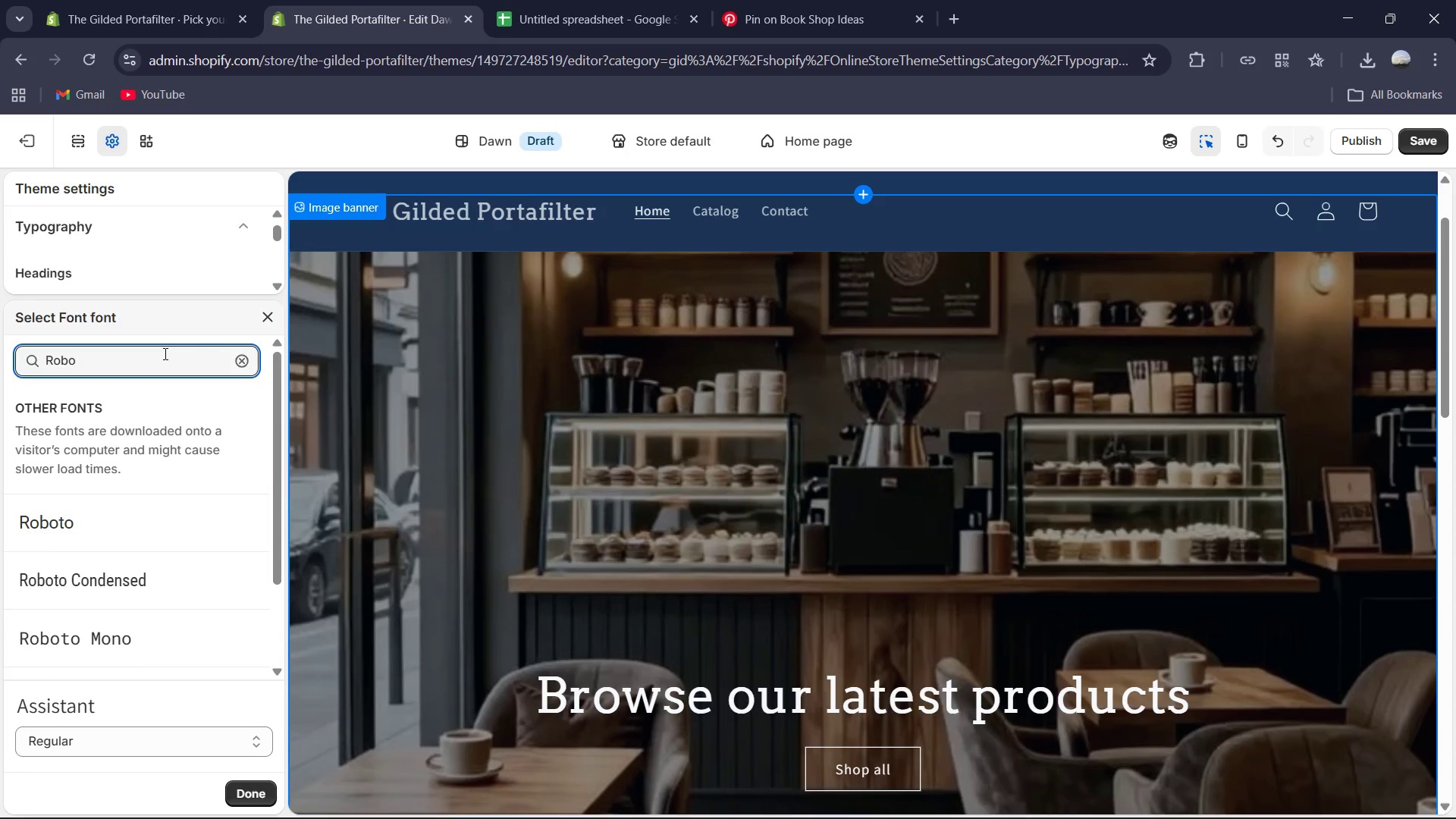 
left_click([118, 647])
 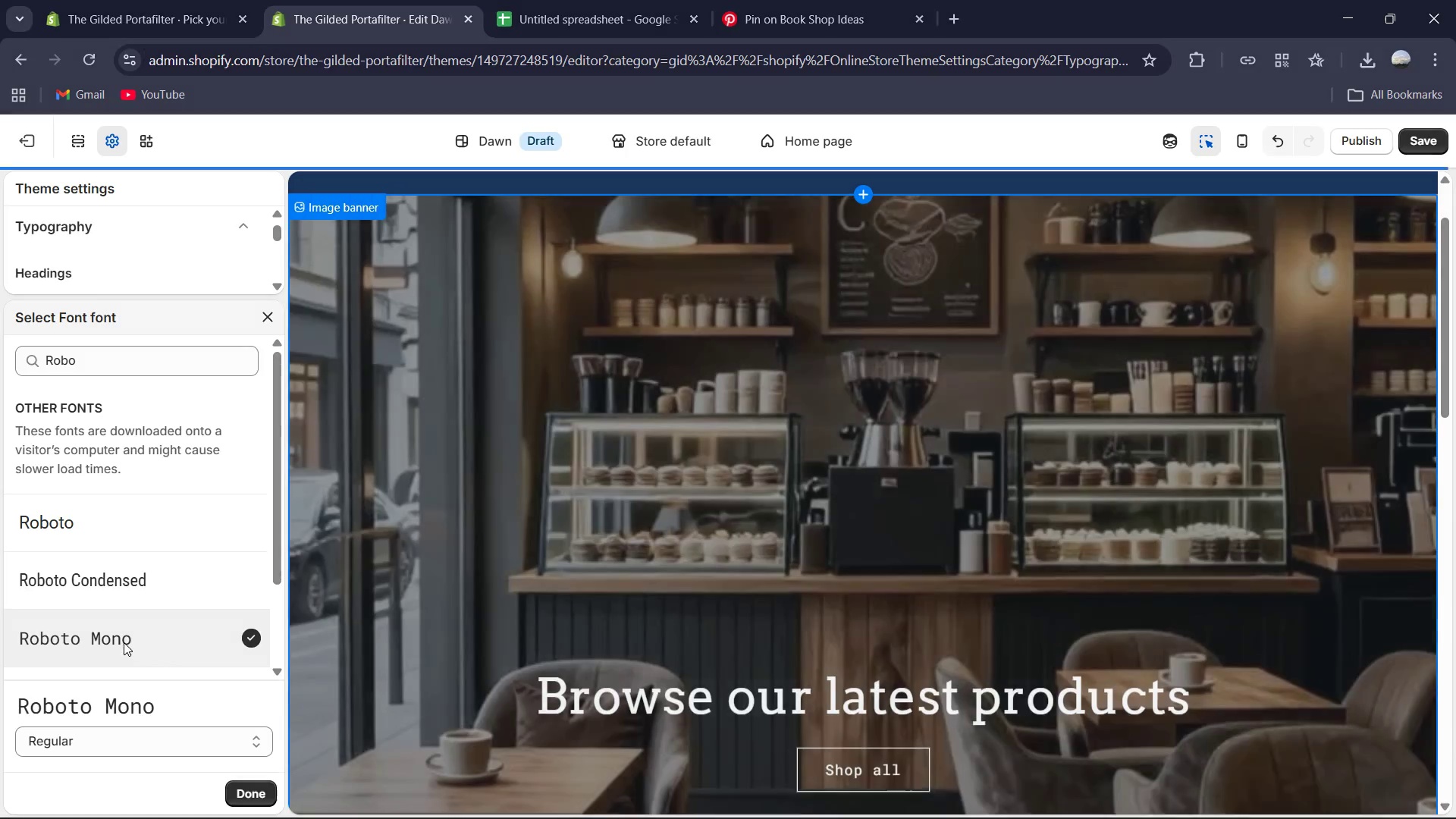 
scroll: coordinate [610, 626], scroll_direction: up, amount: 4.0
 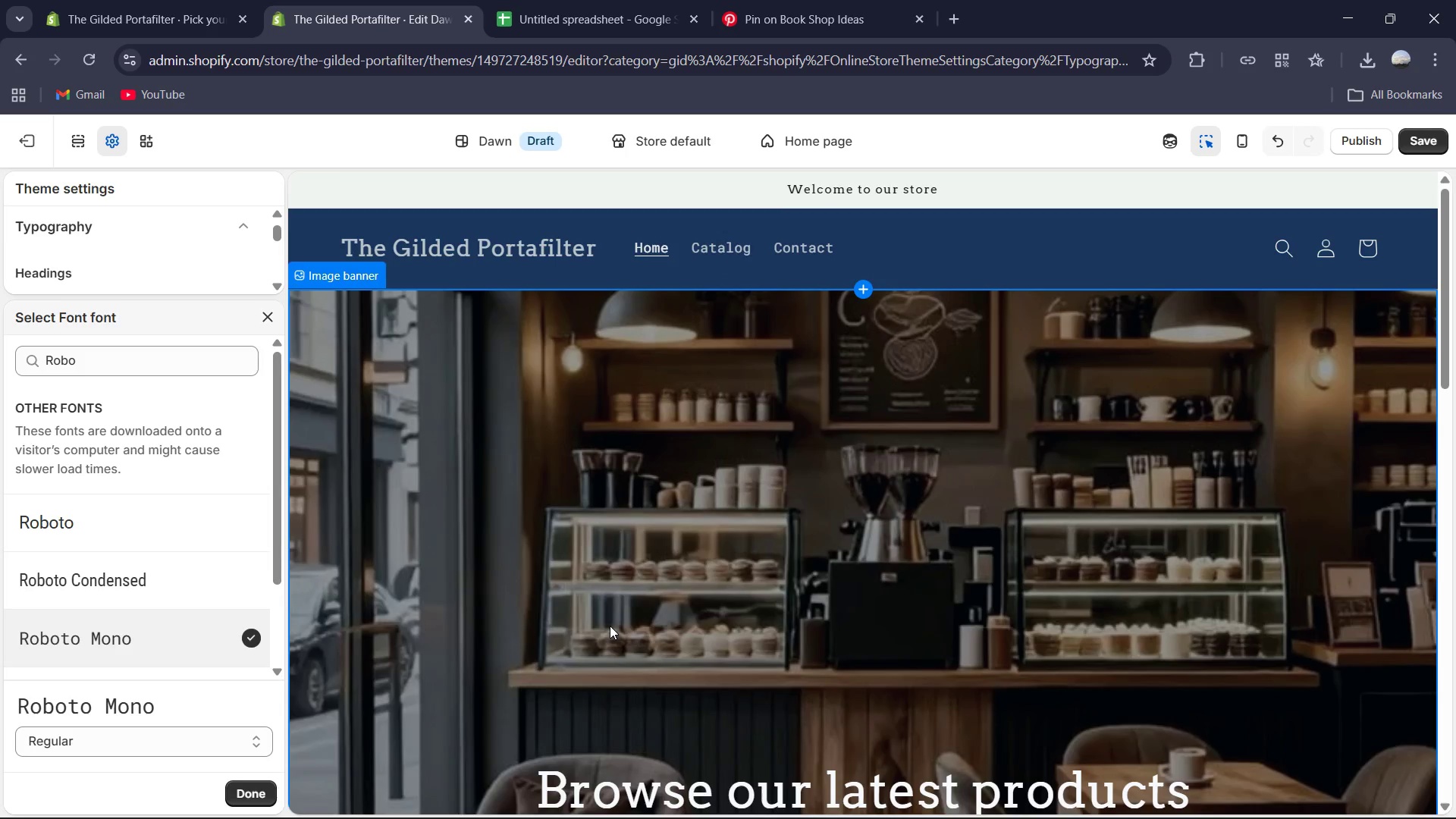 
scroll: coordinate [610, 626], scroll_direction: down, amount: 5.0
 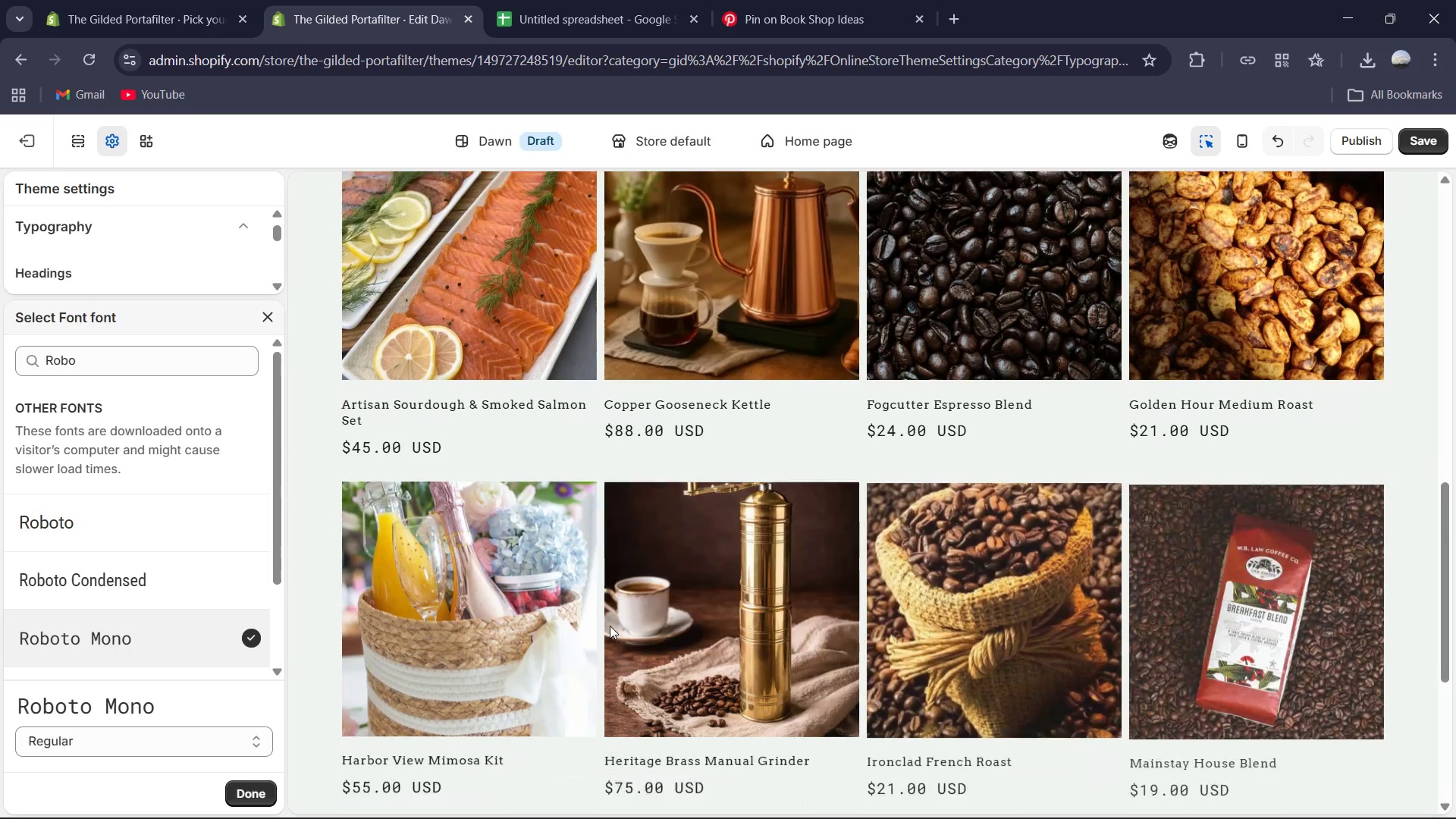 
scroll: coordinate [609, 626], scroll_direction: up, amount: 7.0
 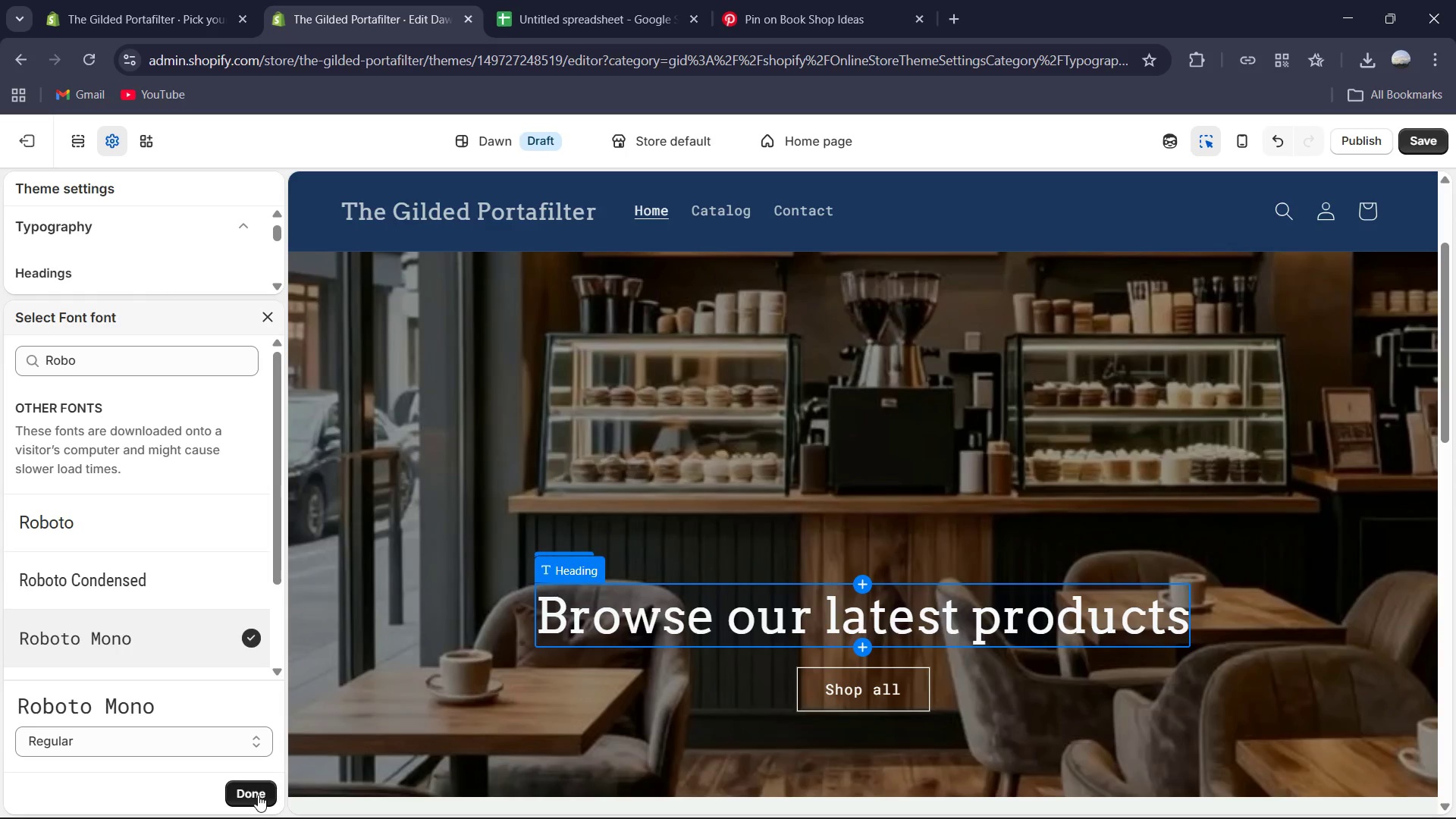 
left_click([257, 795])
 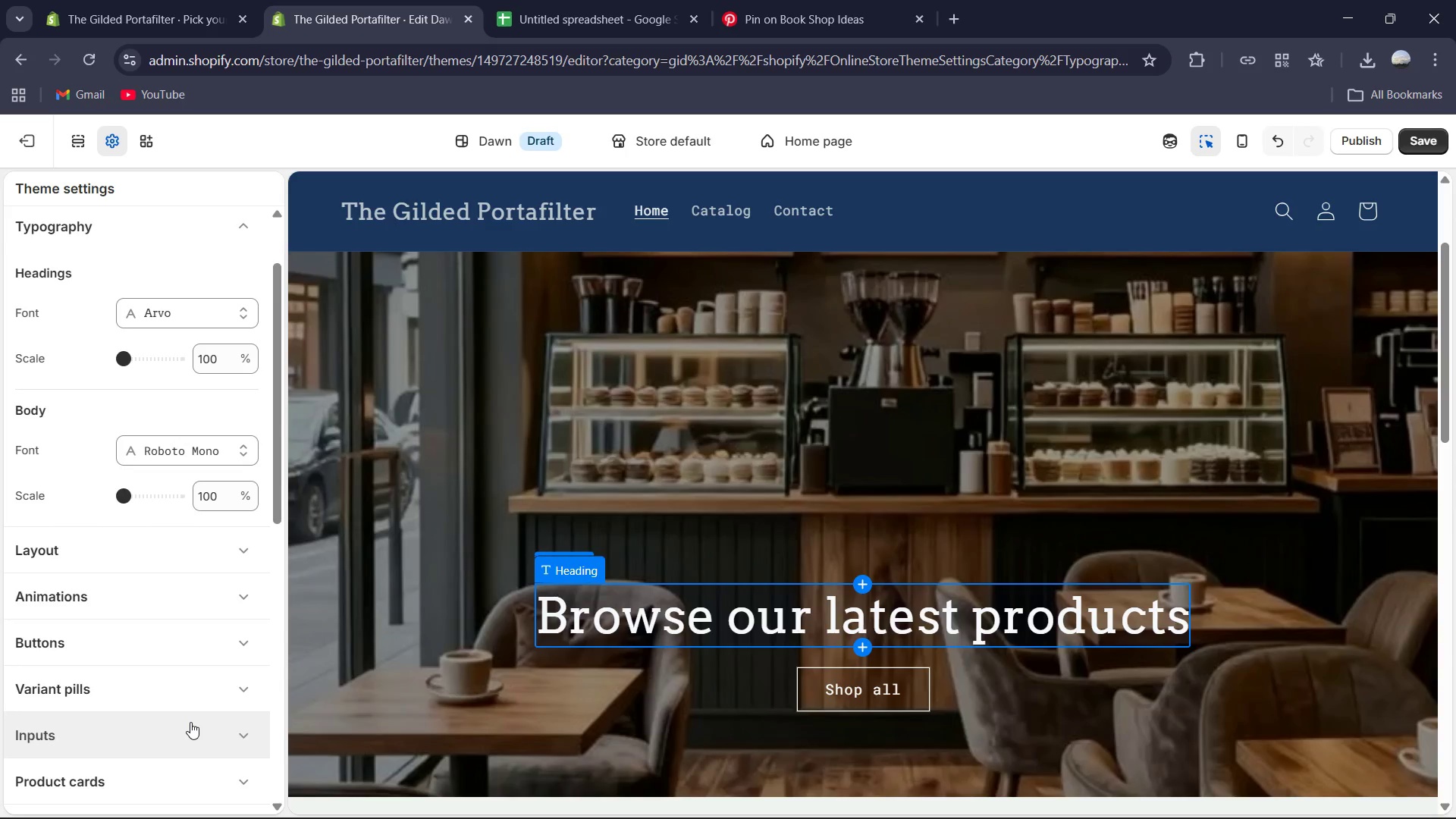 
wait(6.02)
 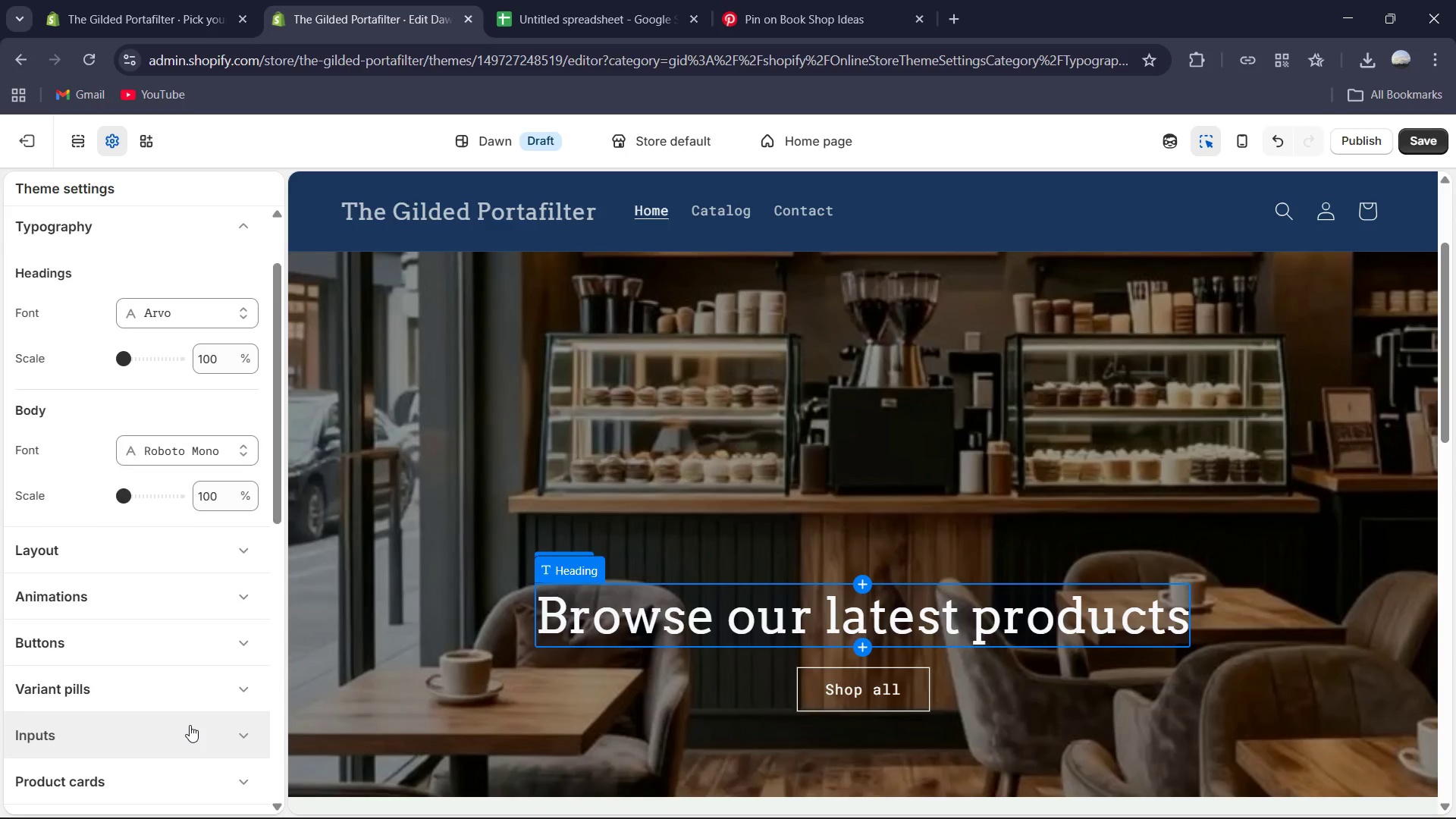 
scroll: coordinate [630, 663], scroll_direction: up, amount: 4.0
 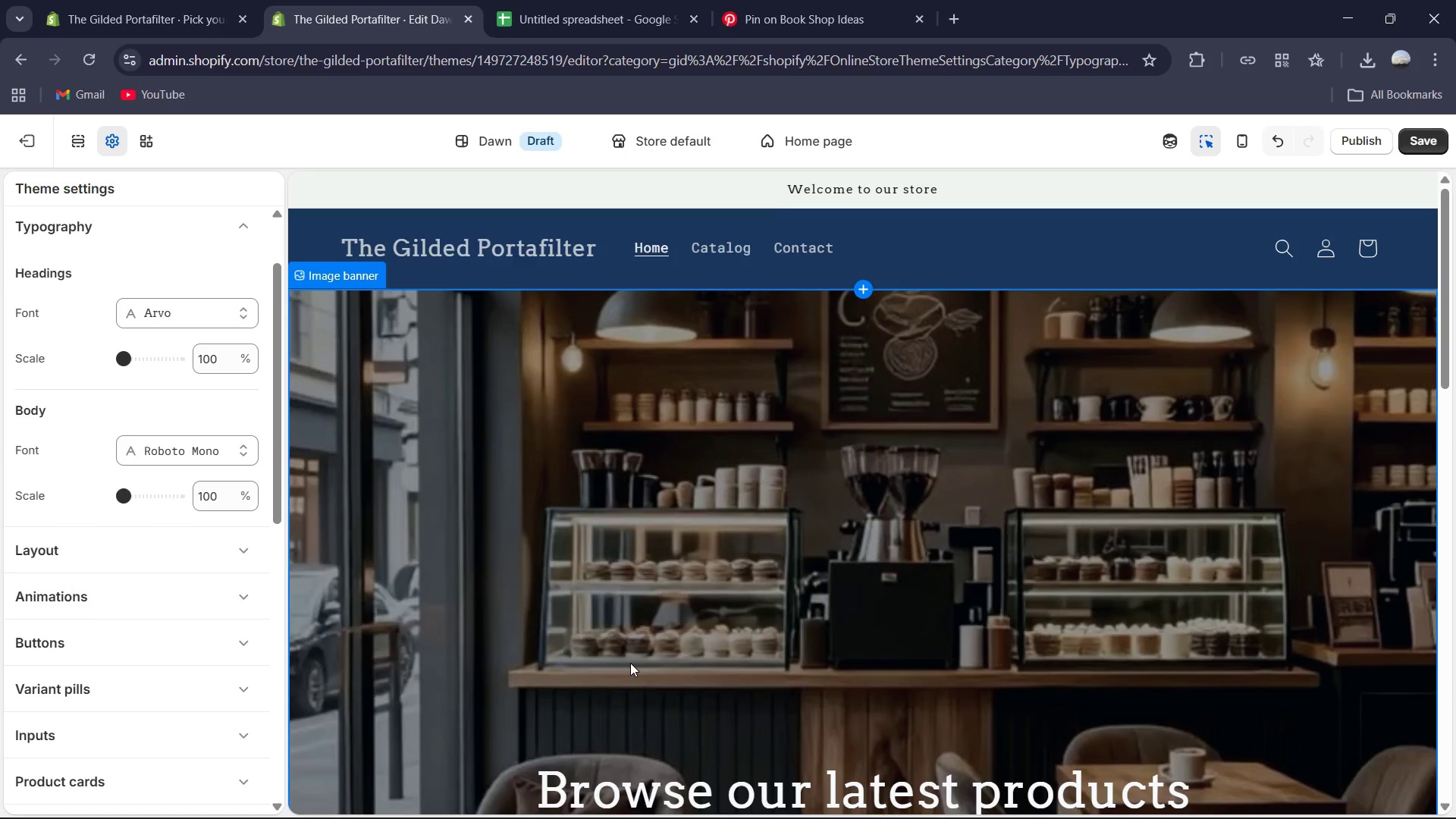 
scroll: coordinate [630, 663], scroll_direction: down, amount: 3.0
 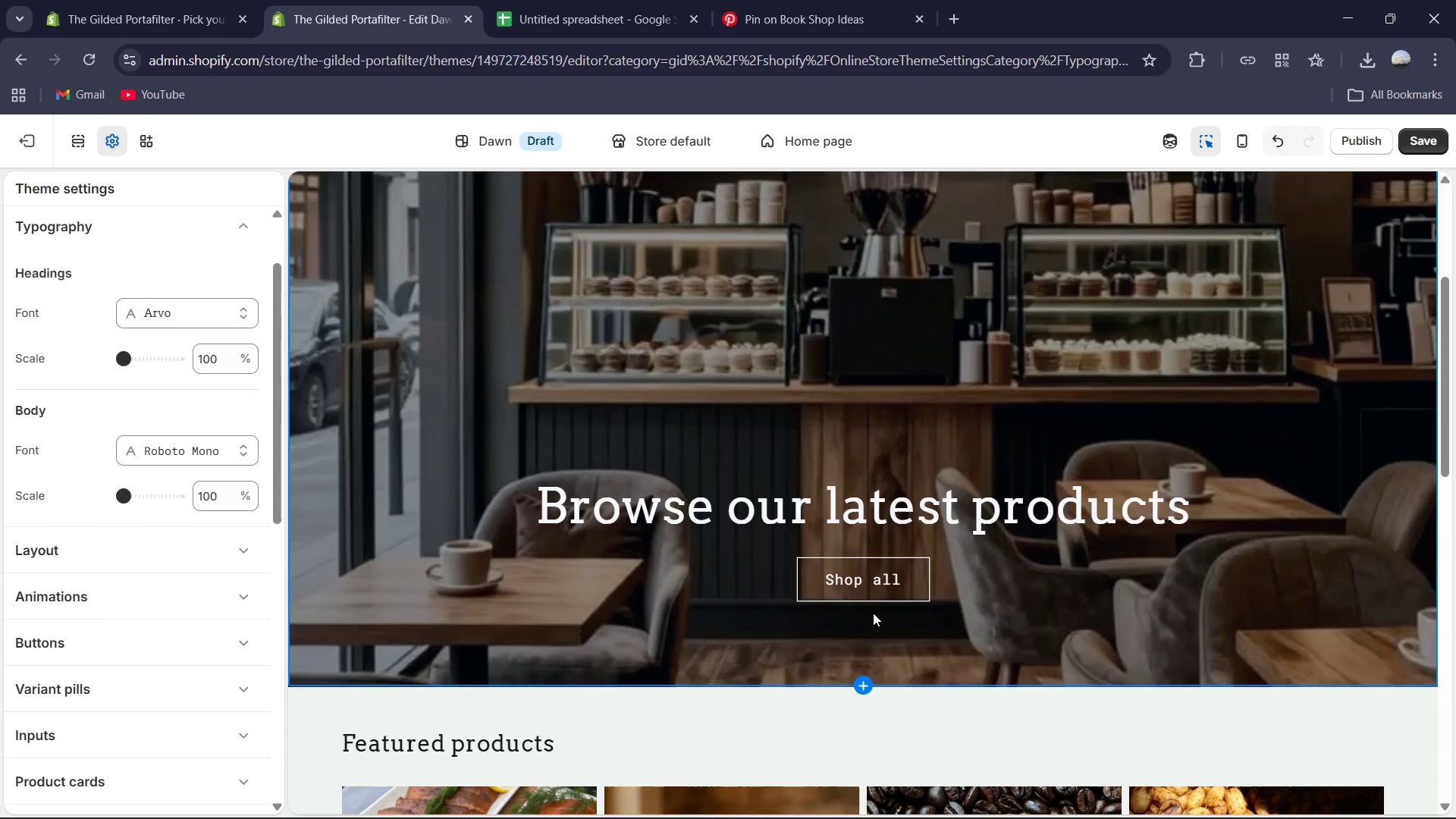 
left_click([862, 597])
 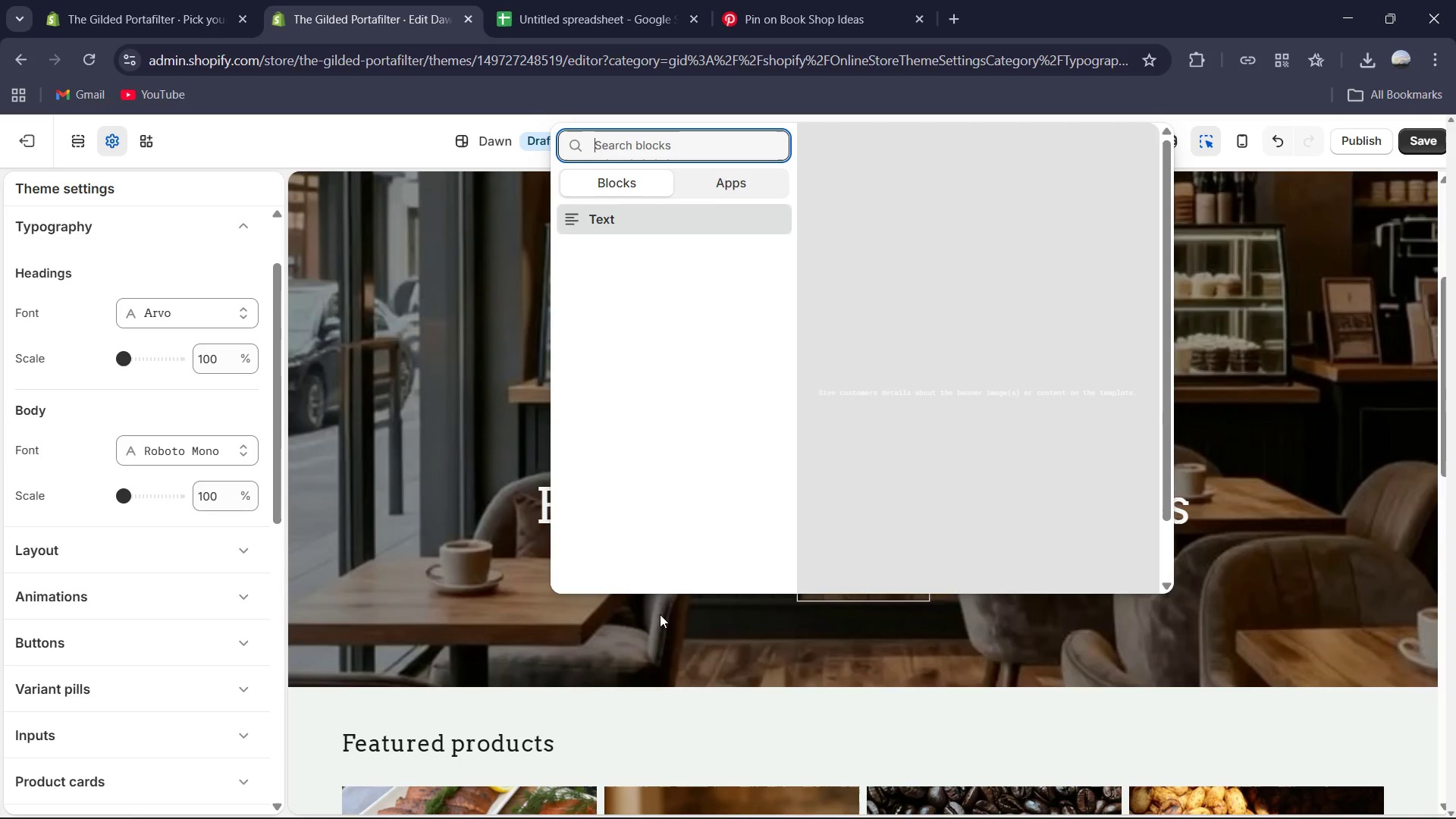 
left_click([509, 623])
 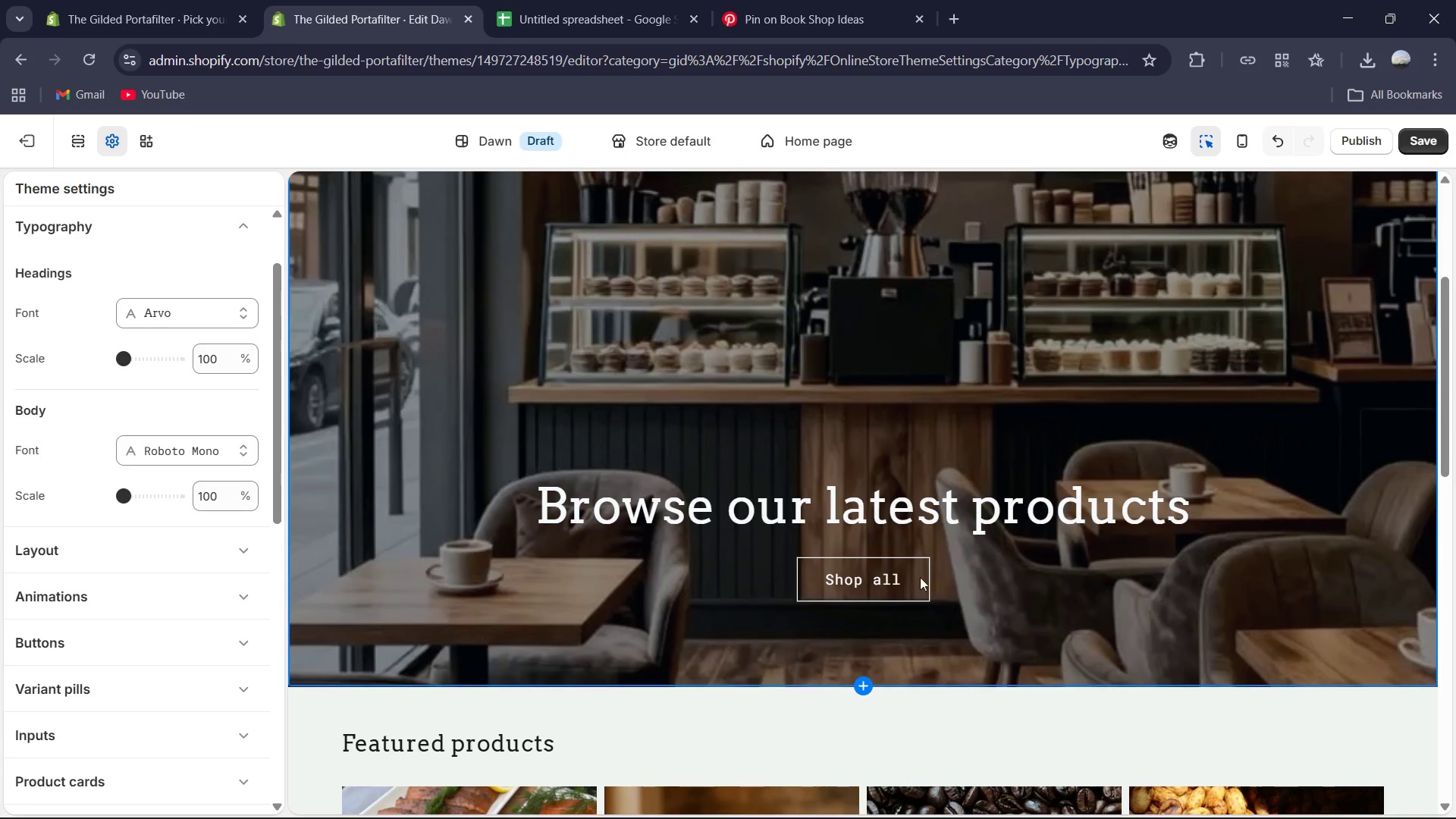 
left_click([886, 570])
 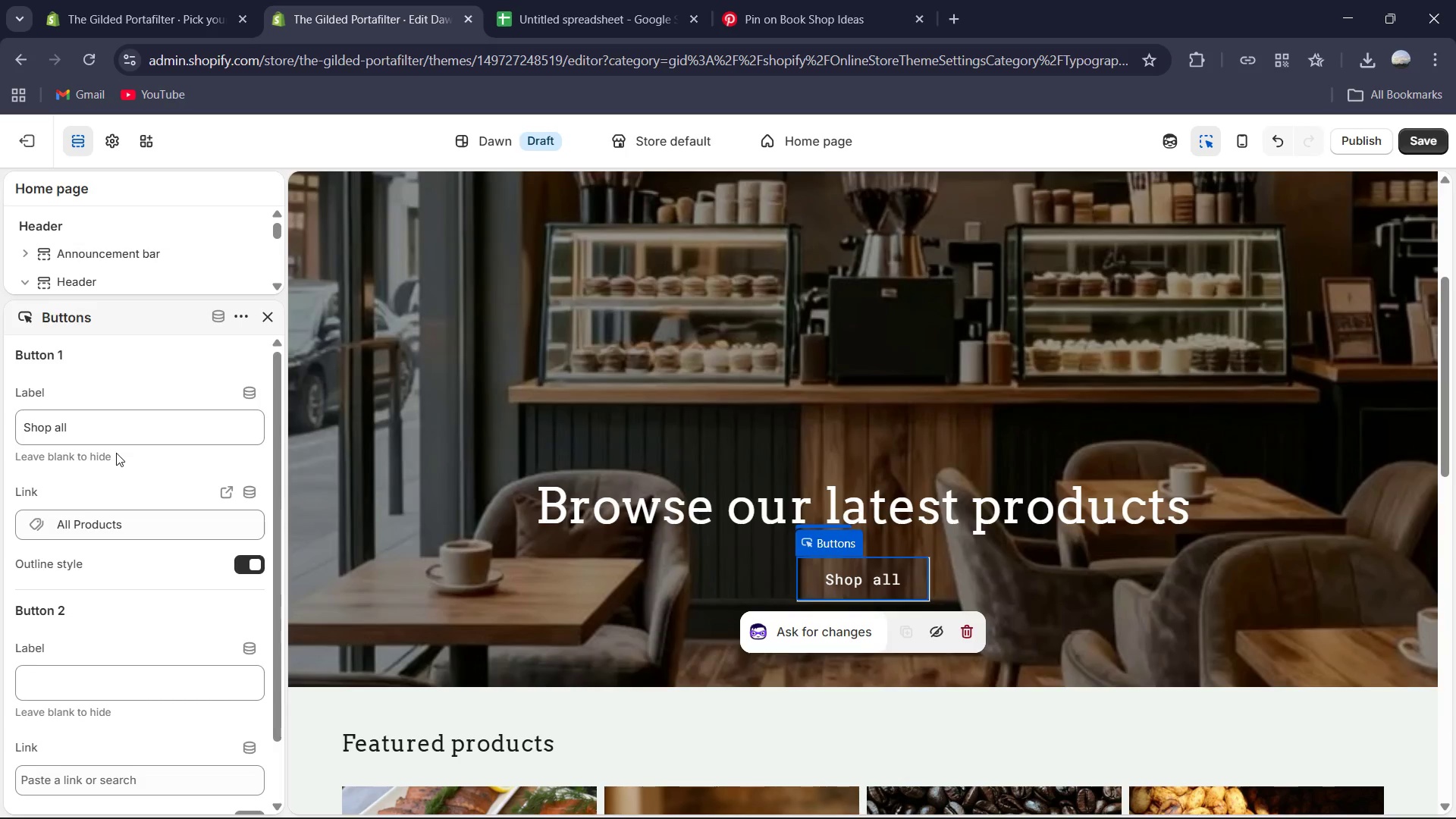 
left_click([115, 425])
 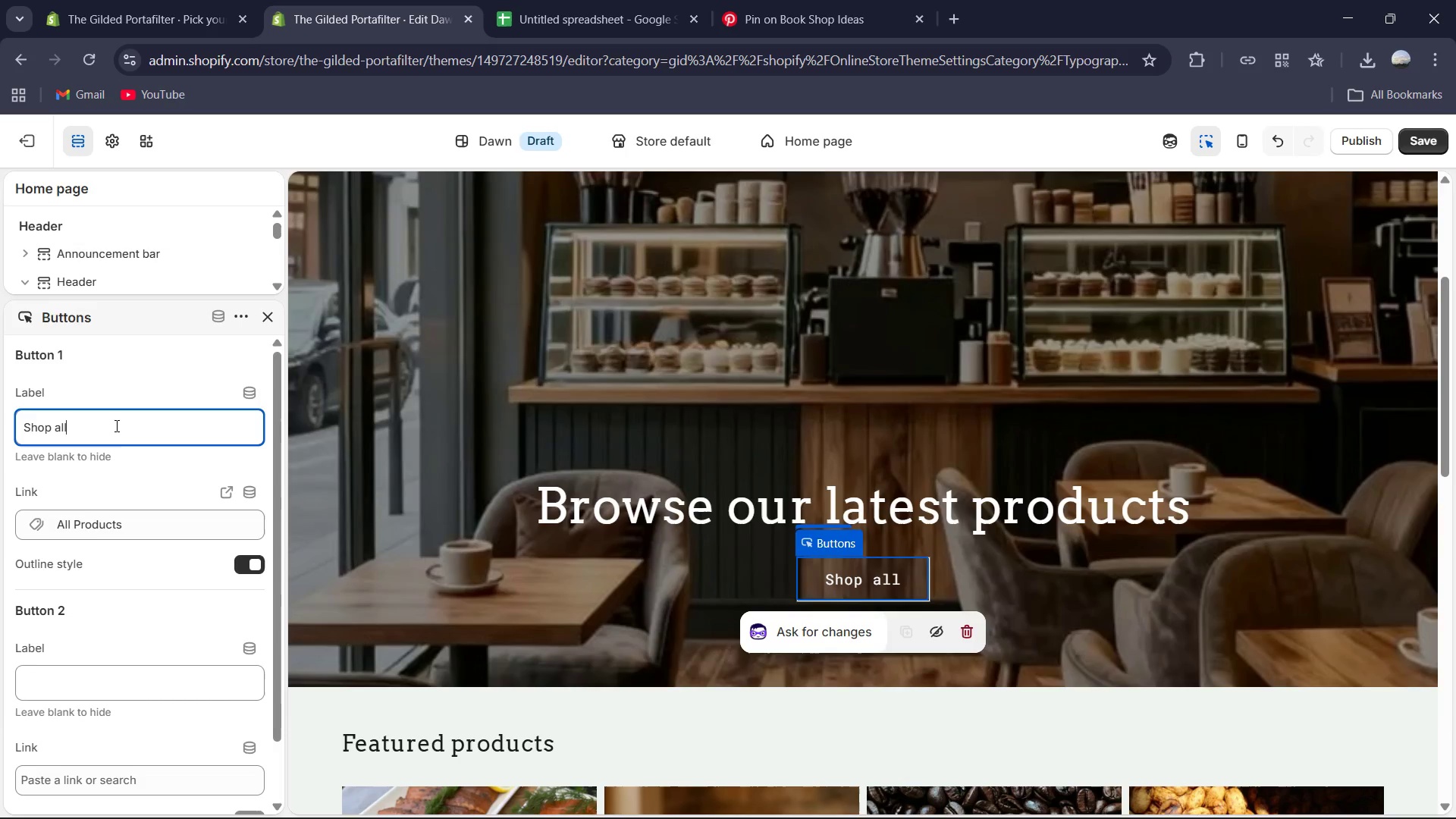 
key(Control+A)
 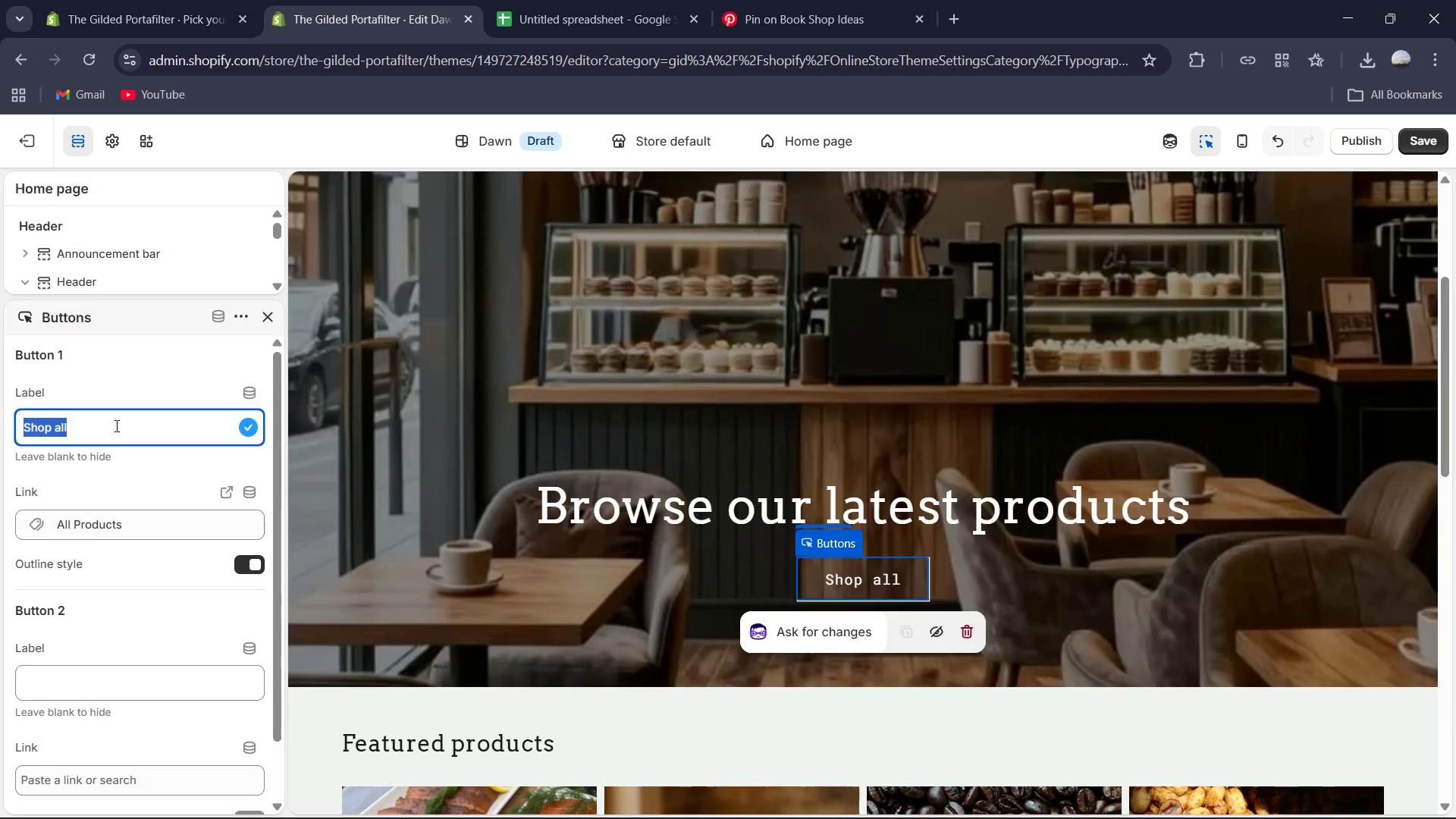 
type(ExploretheBlends )
 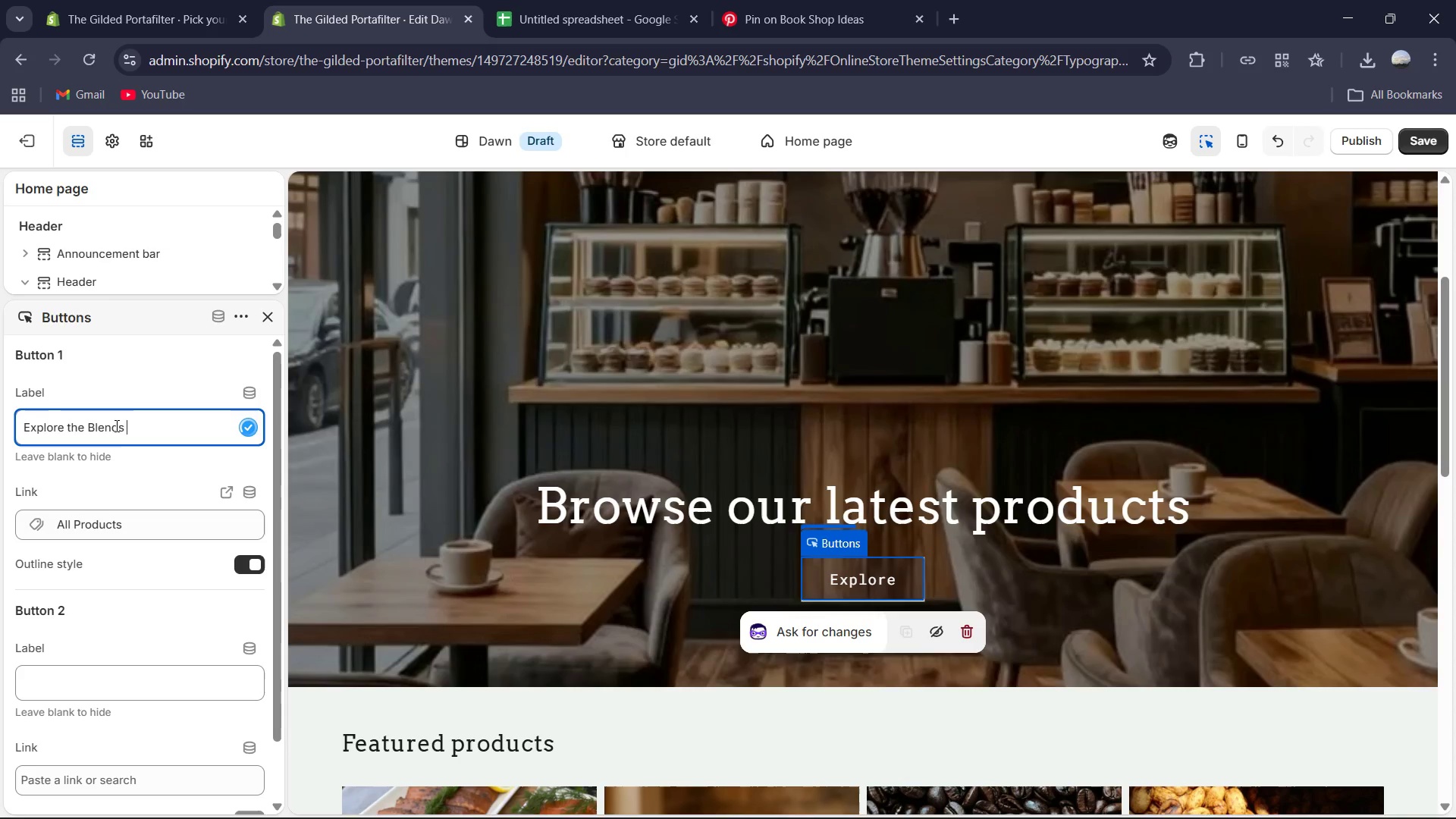 
wait(6.52)
 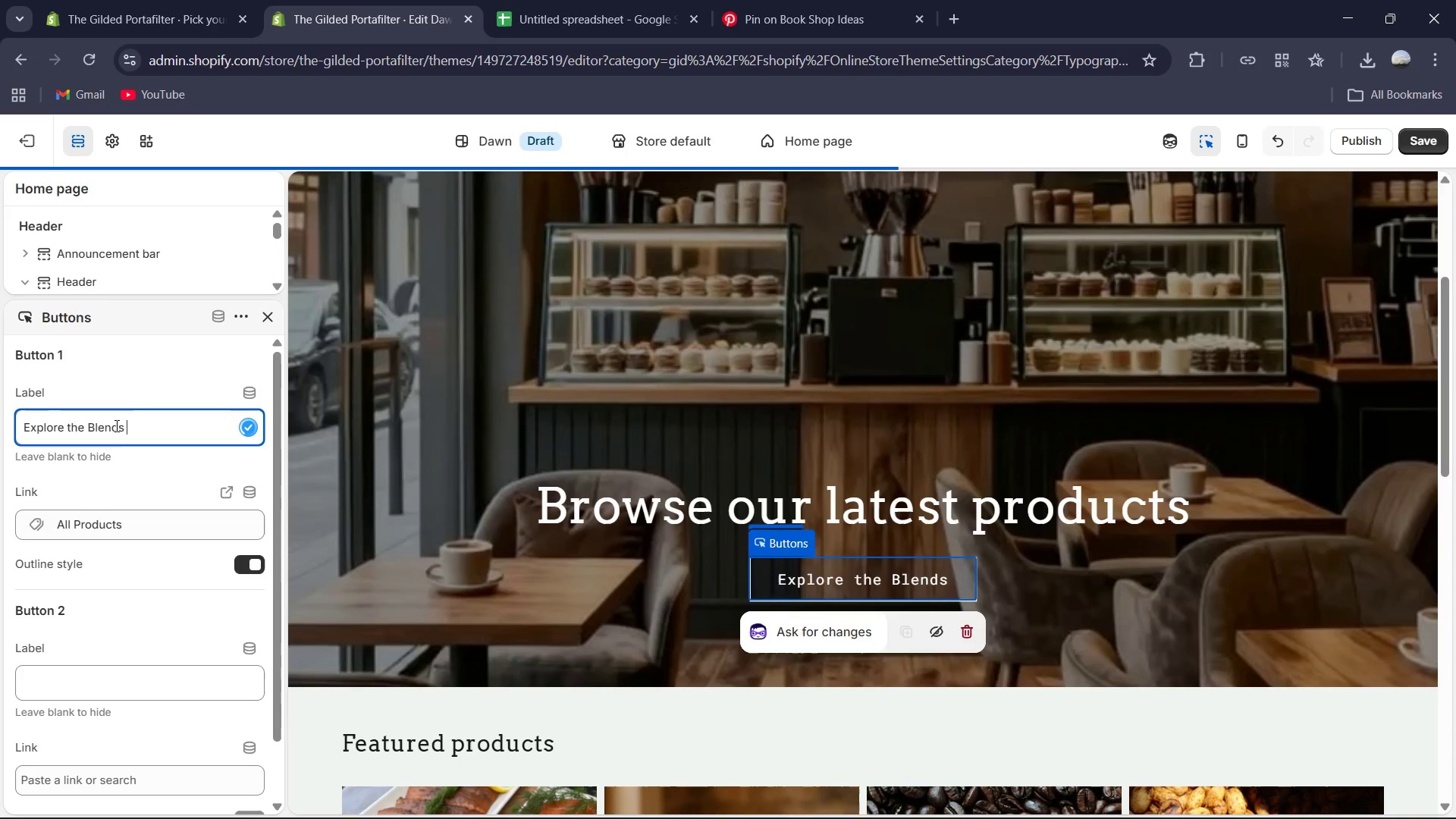 
scroll: coordinate [152, 461], scroll_direction: up, amount: 1.0
 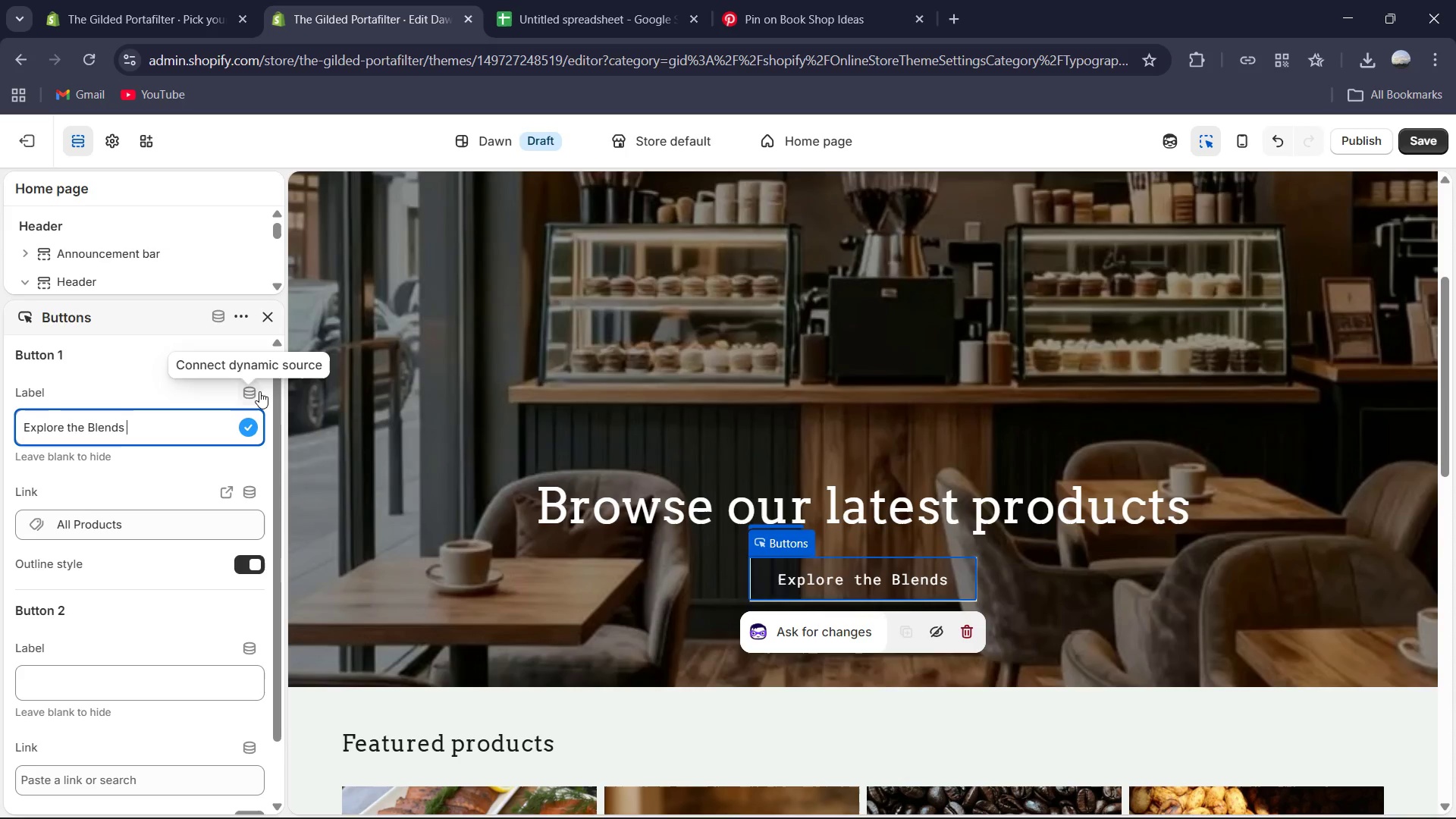 
left_click([255, 391])
 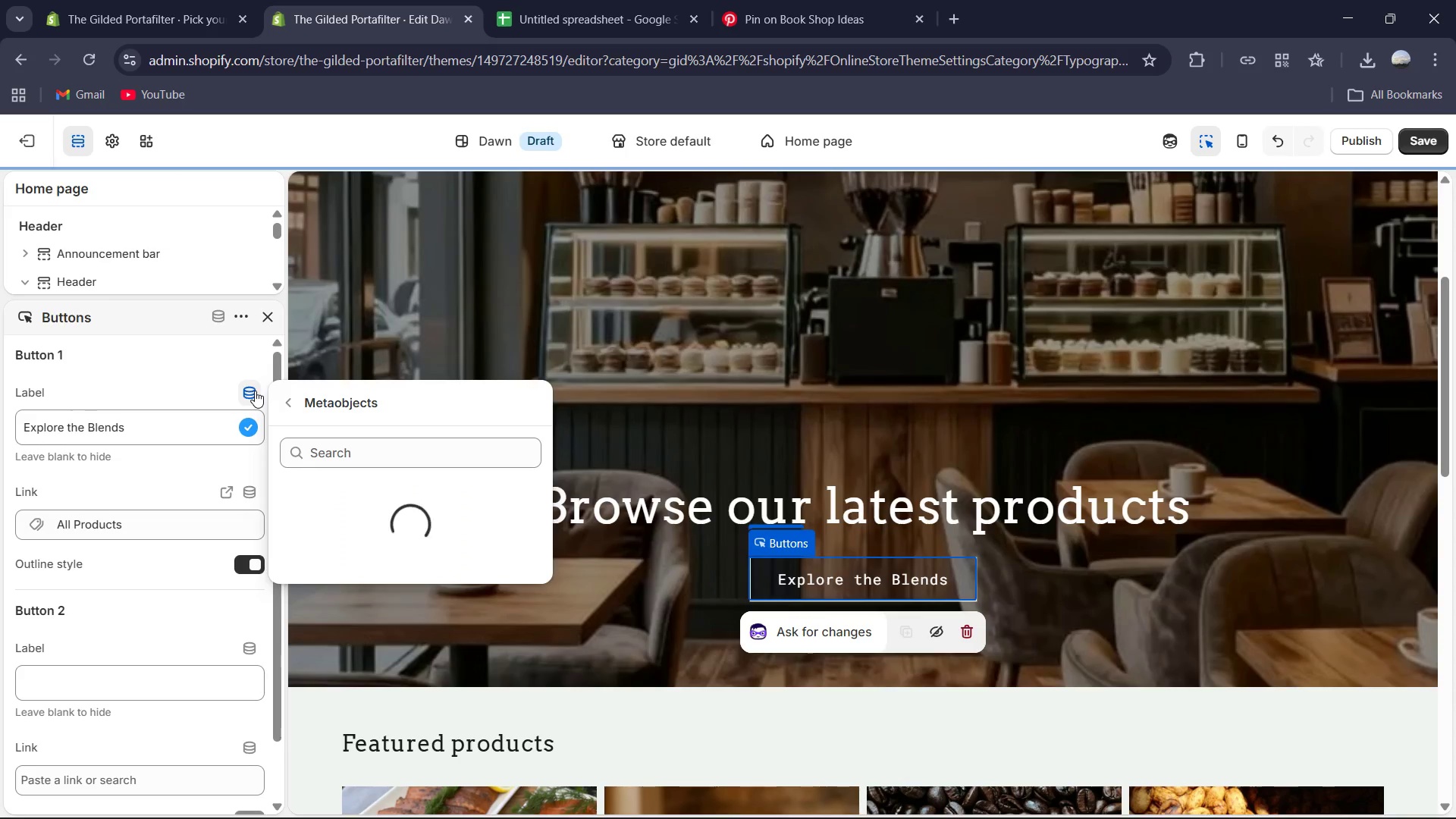 
left_click([255, 391])
 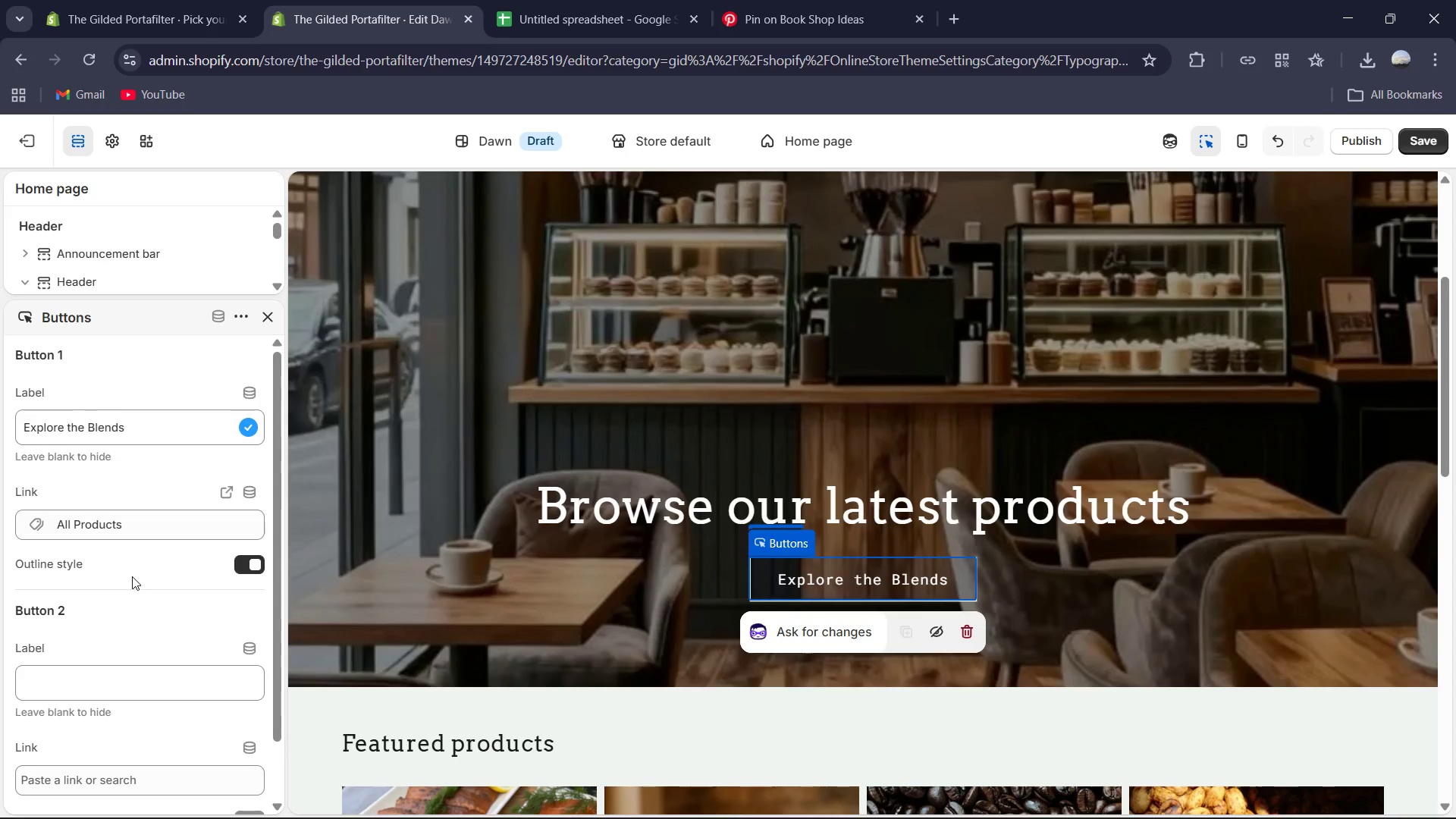 
scroll: coordinate [648, 726], scroll_direction: down, amount: 5.0
 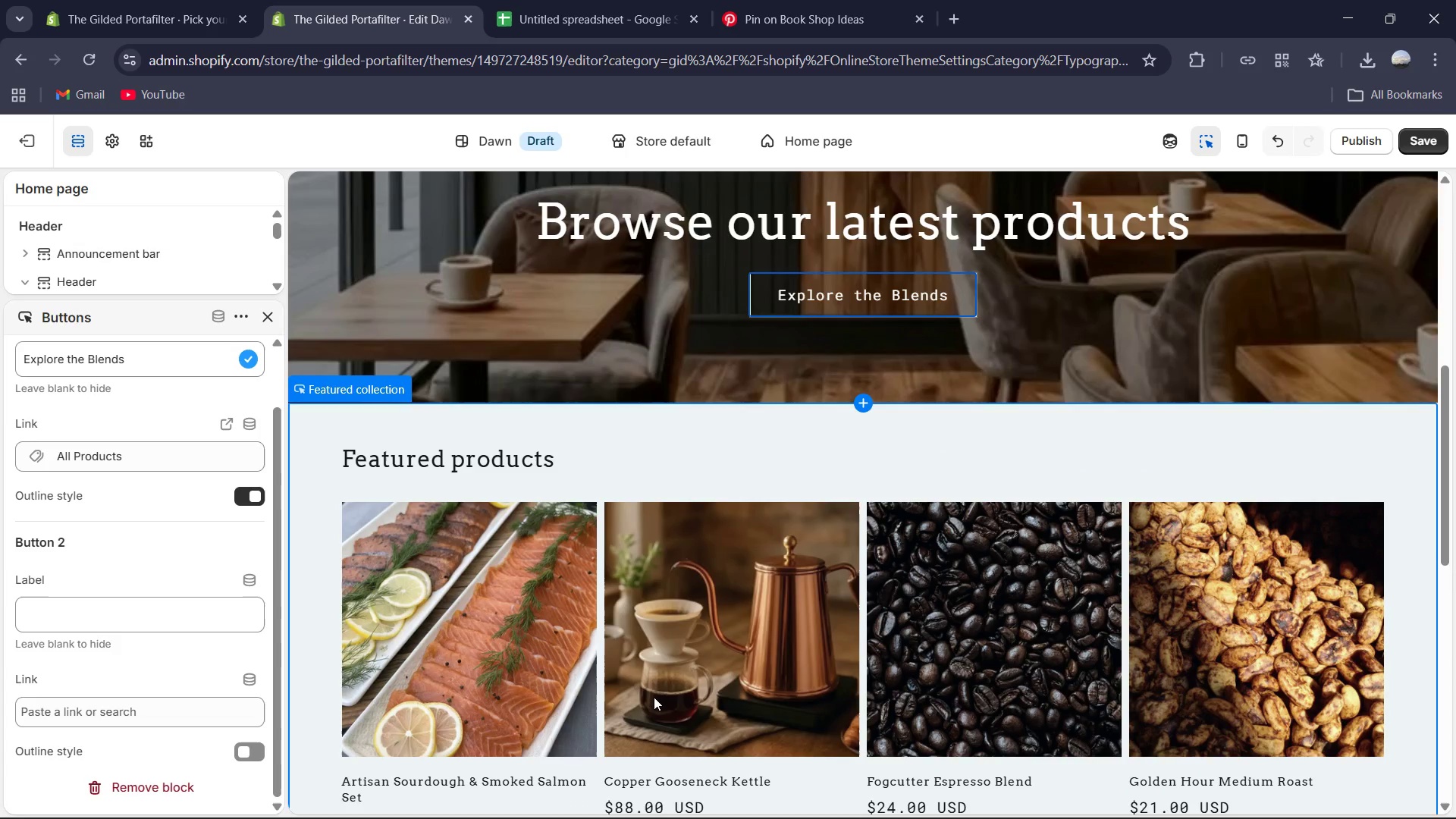 
scroll: coordinate [654, 697], scroll_direction: up, amount: 1.0
 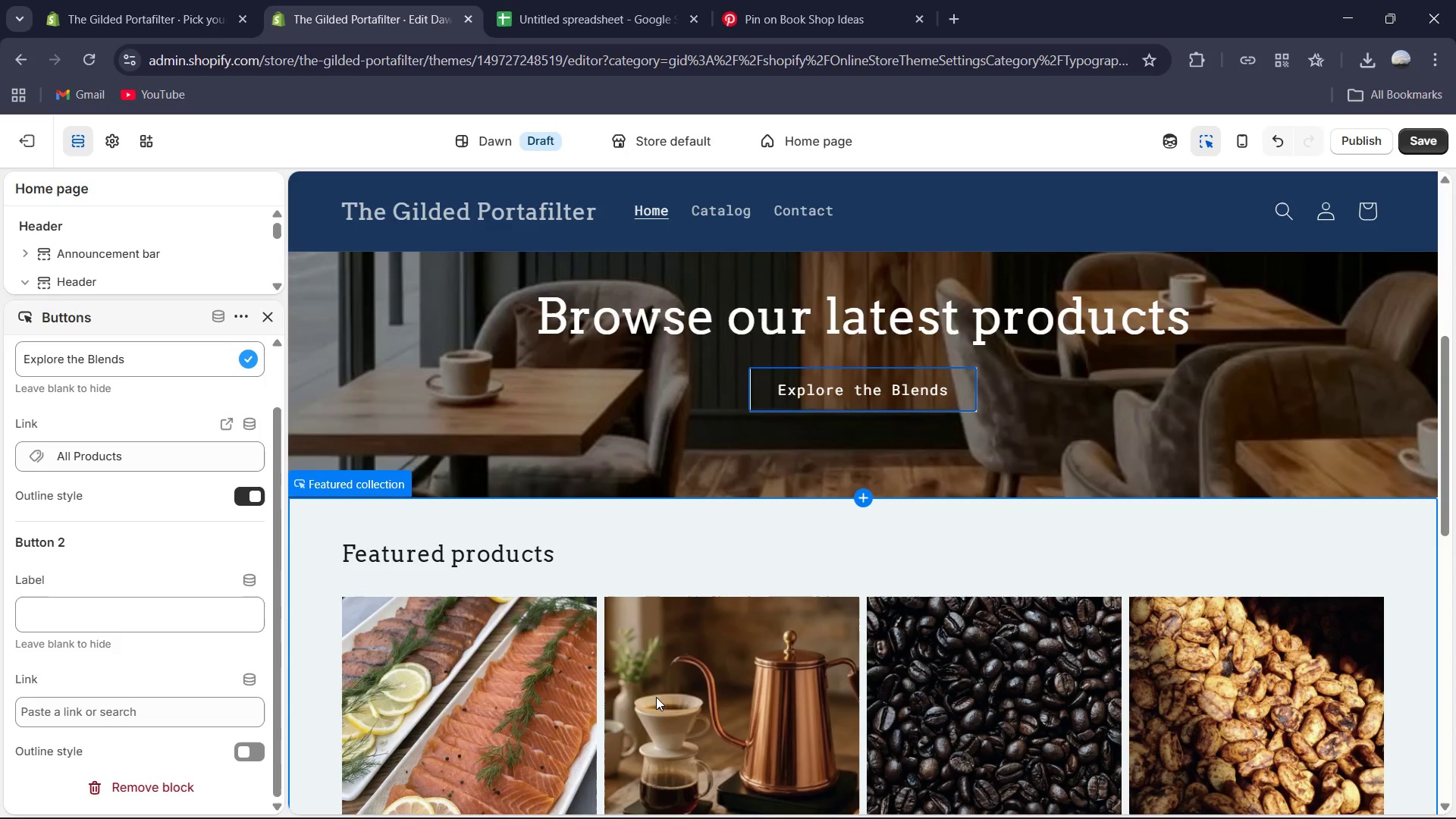 
wait(7.38)
 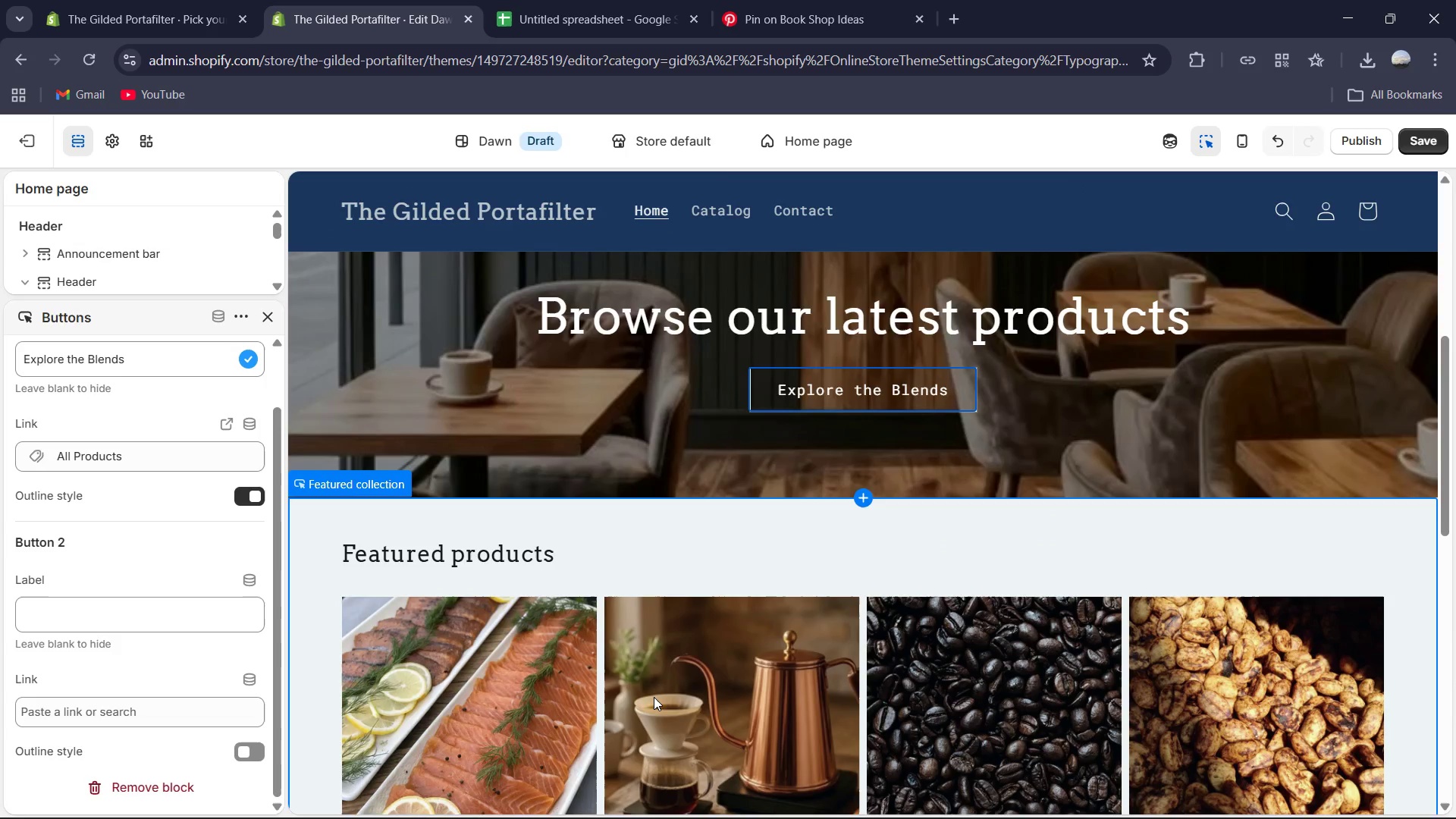 
scroll: coordinate [655, 696], scroll_direction: up, amount: 6.0
 